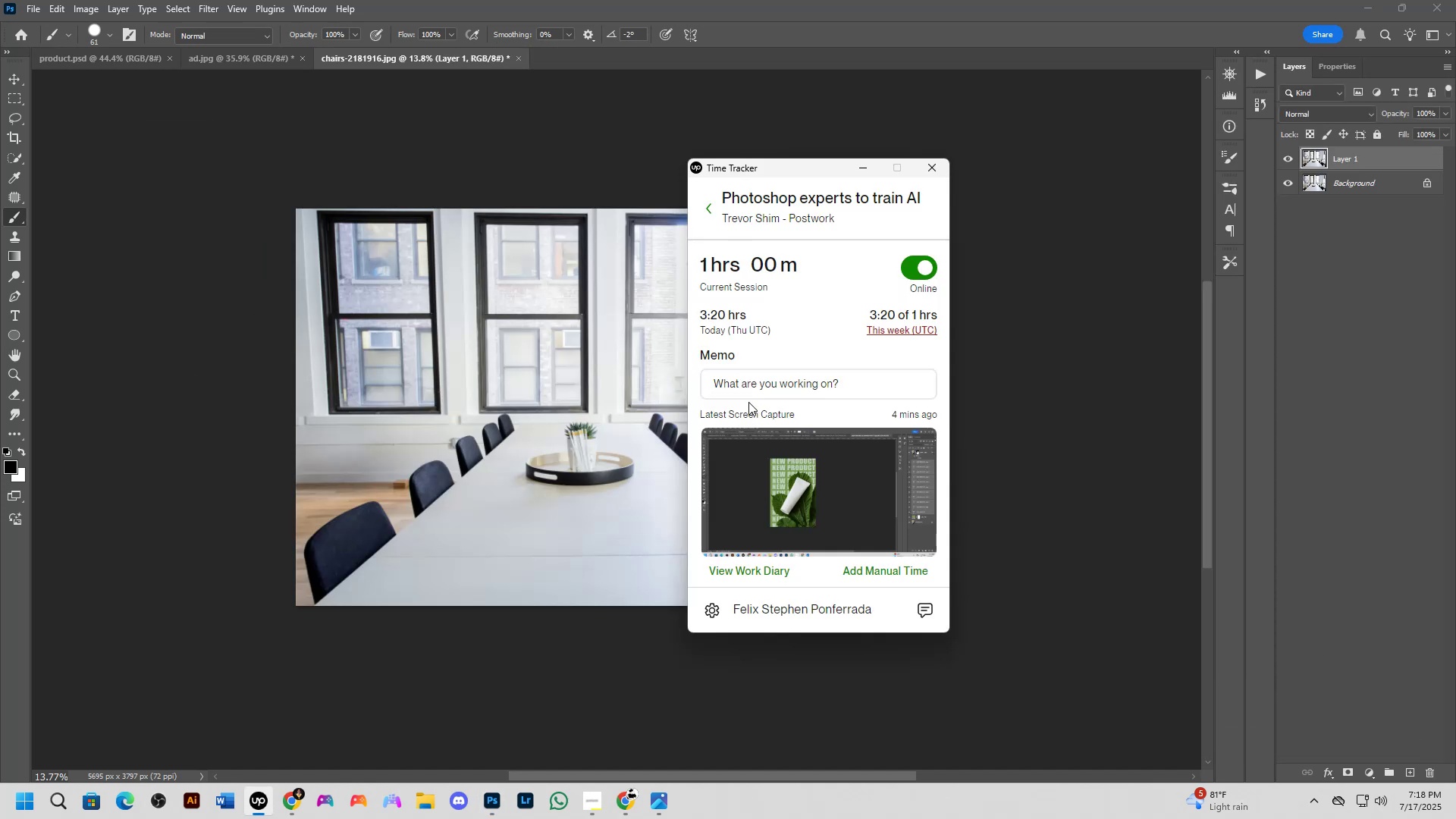 
key(Alt+Tab)
 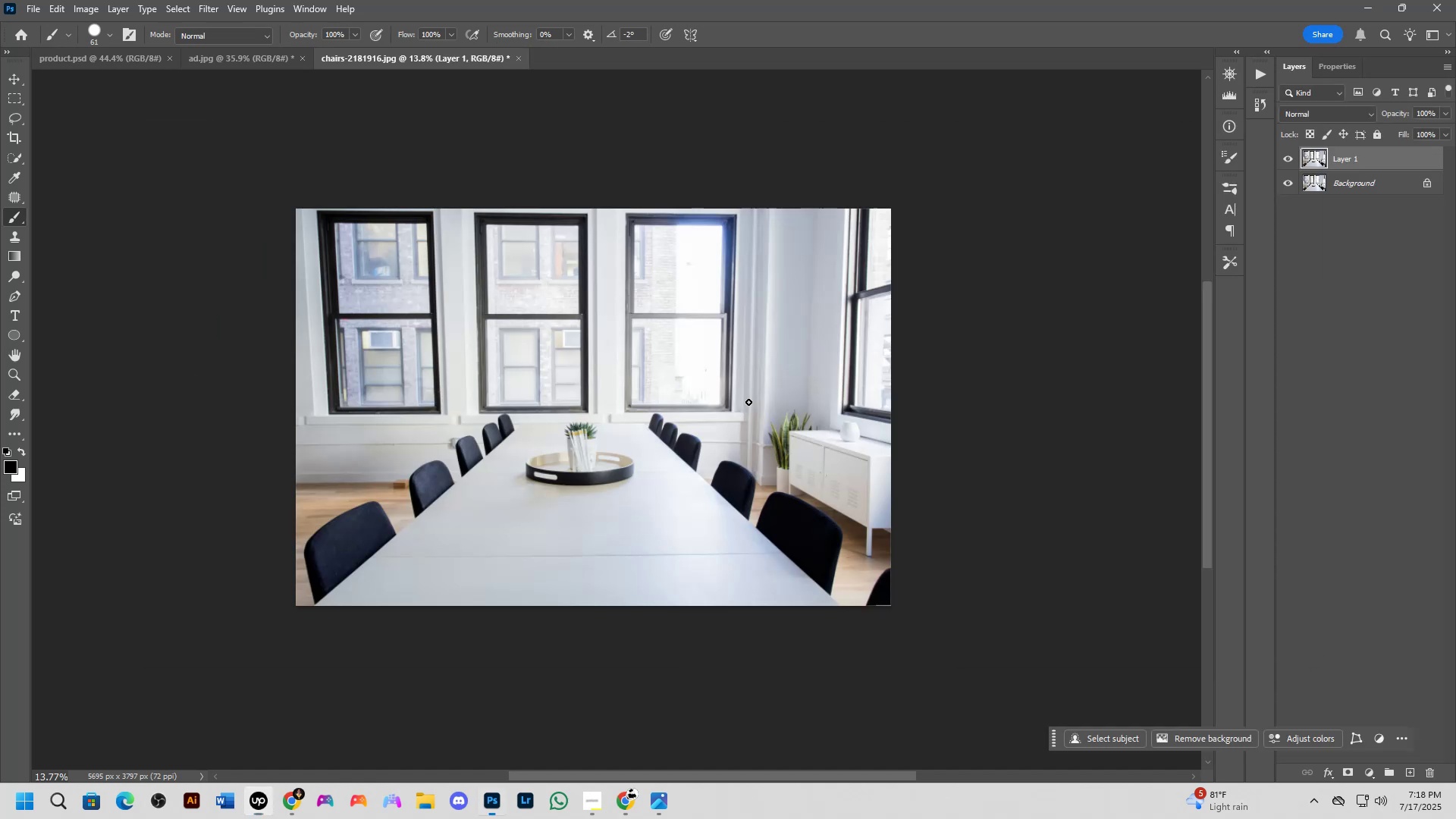 
key(Alt+Tab)
 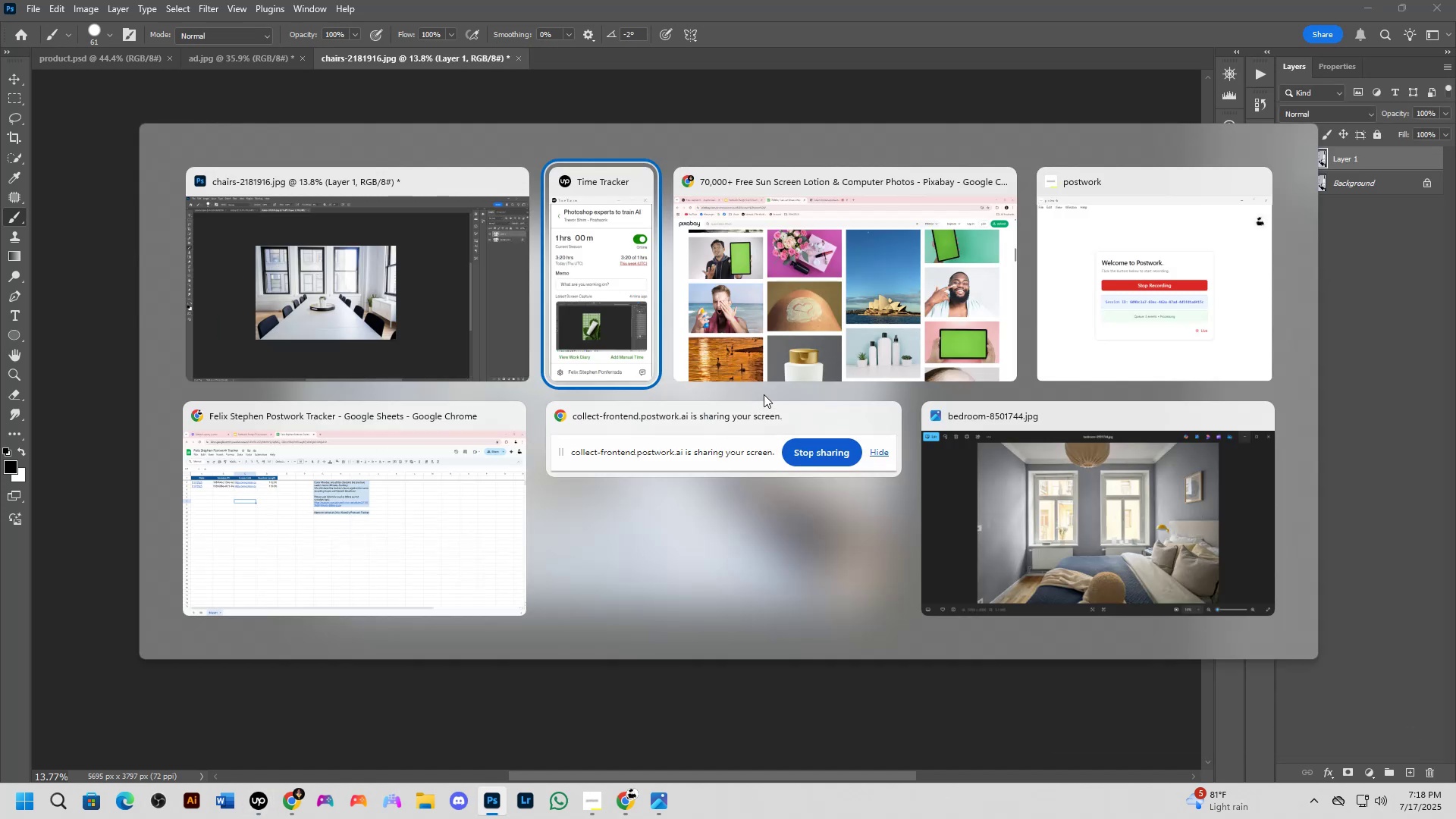 
key(Alt+Tab)
 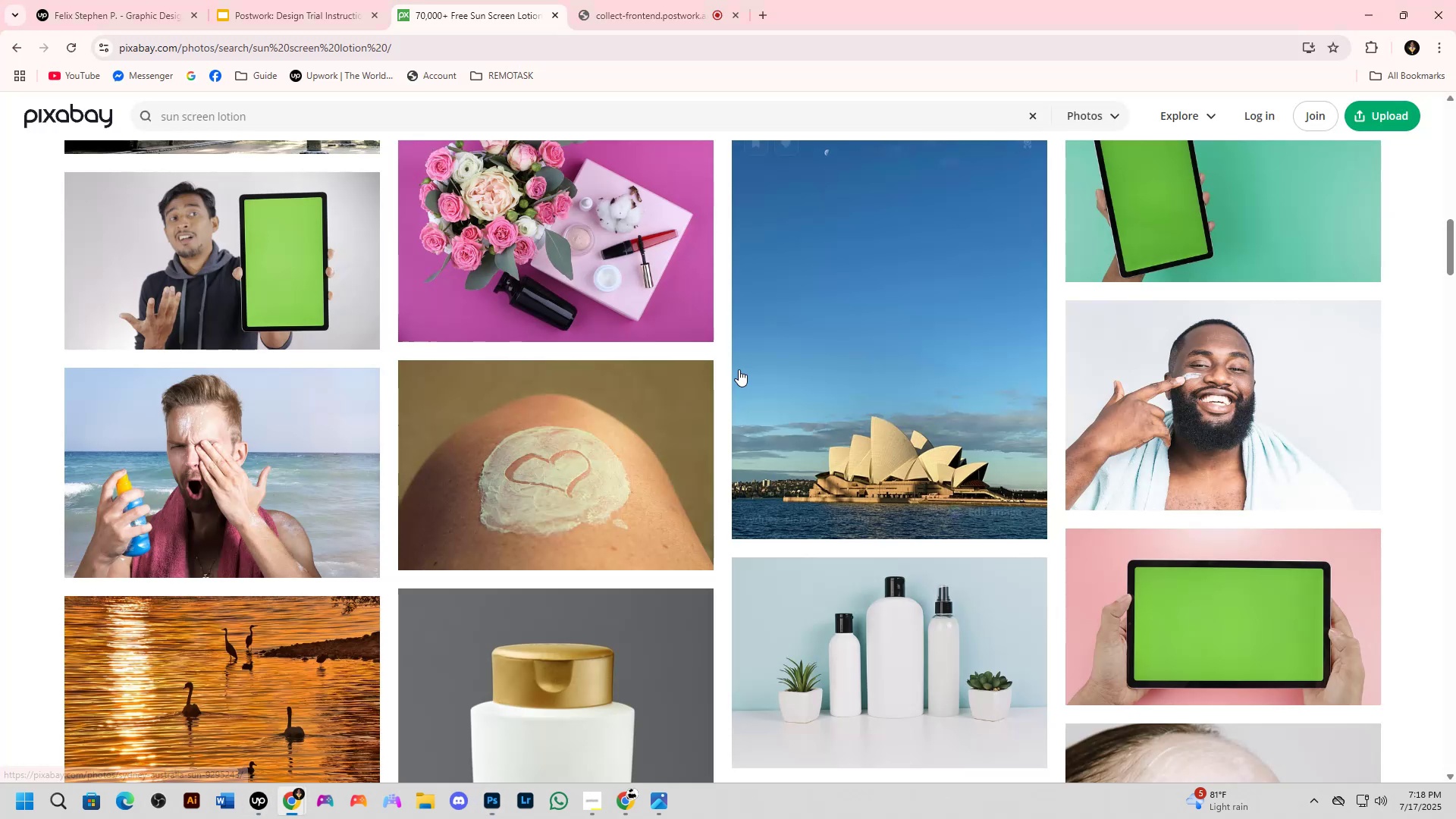 
key(Alt+AltLeft)
 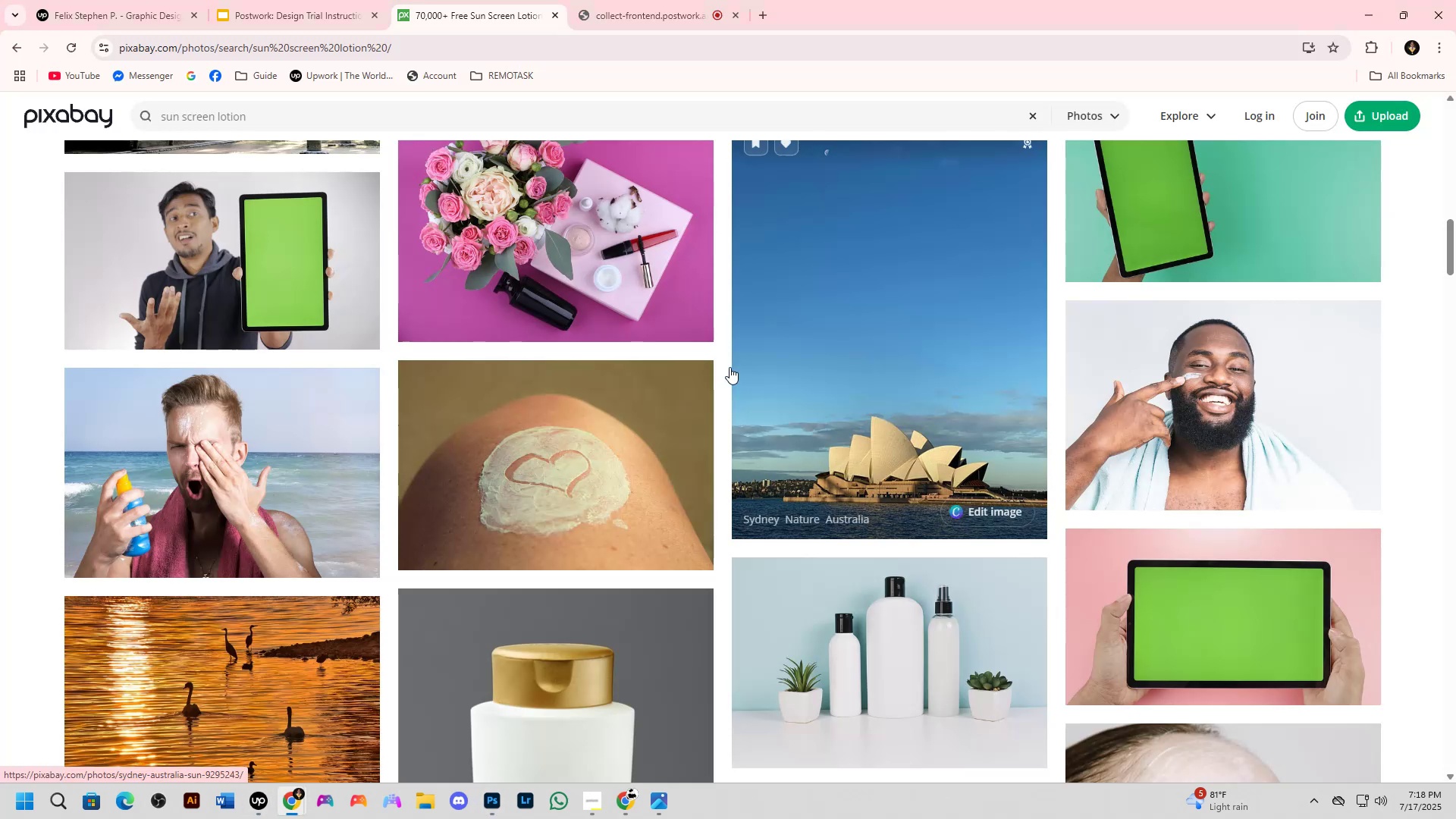 
key(Alt+Tab)
 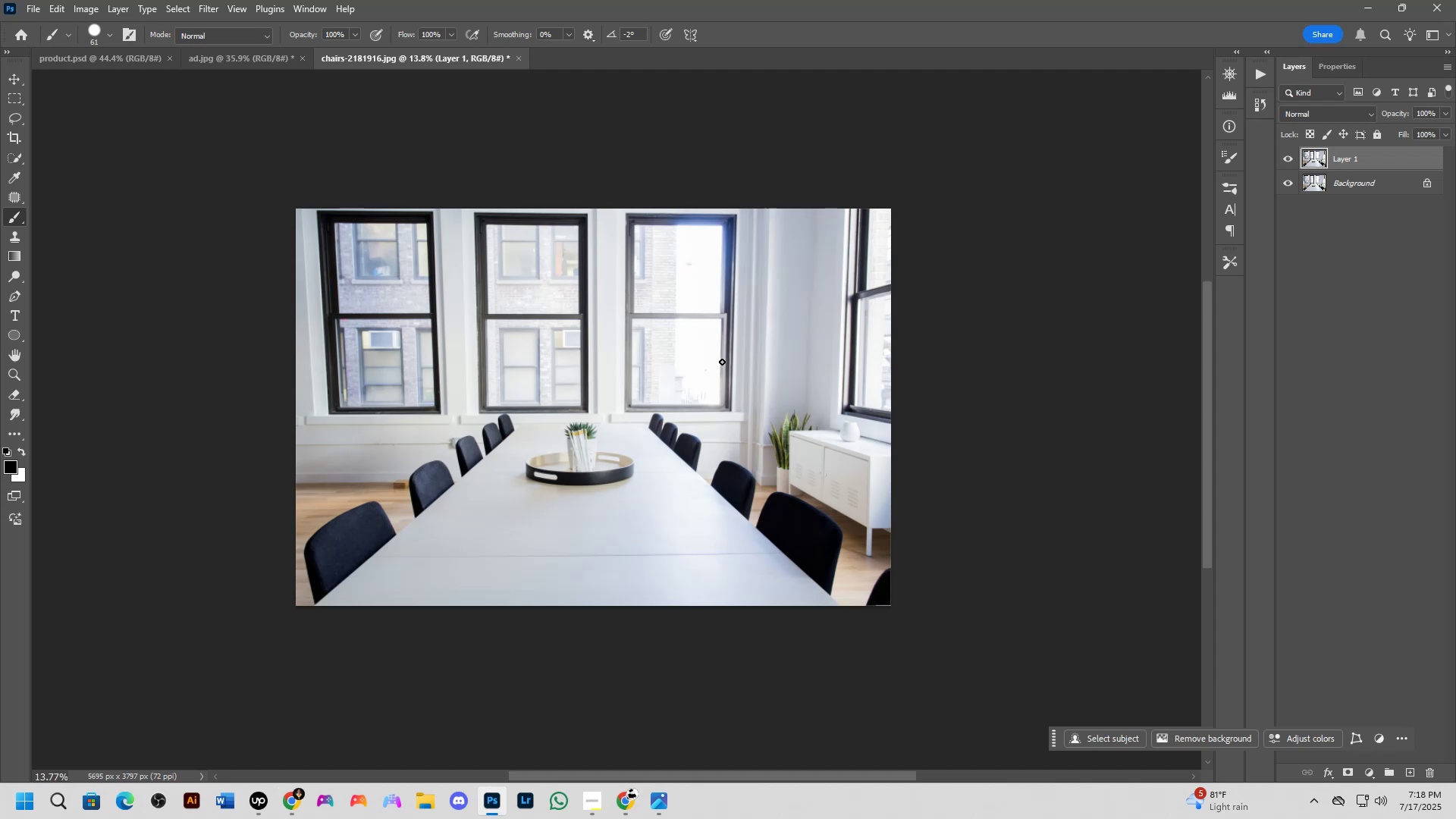 
scroll: coordinate [657, 433], scroll_direction: up, amount: 5.0
 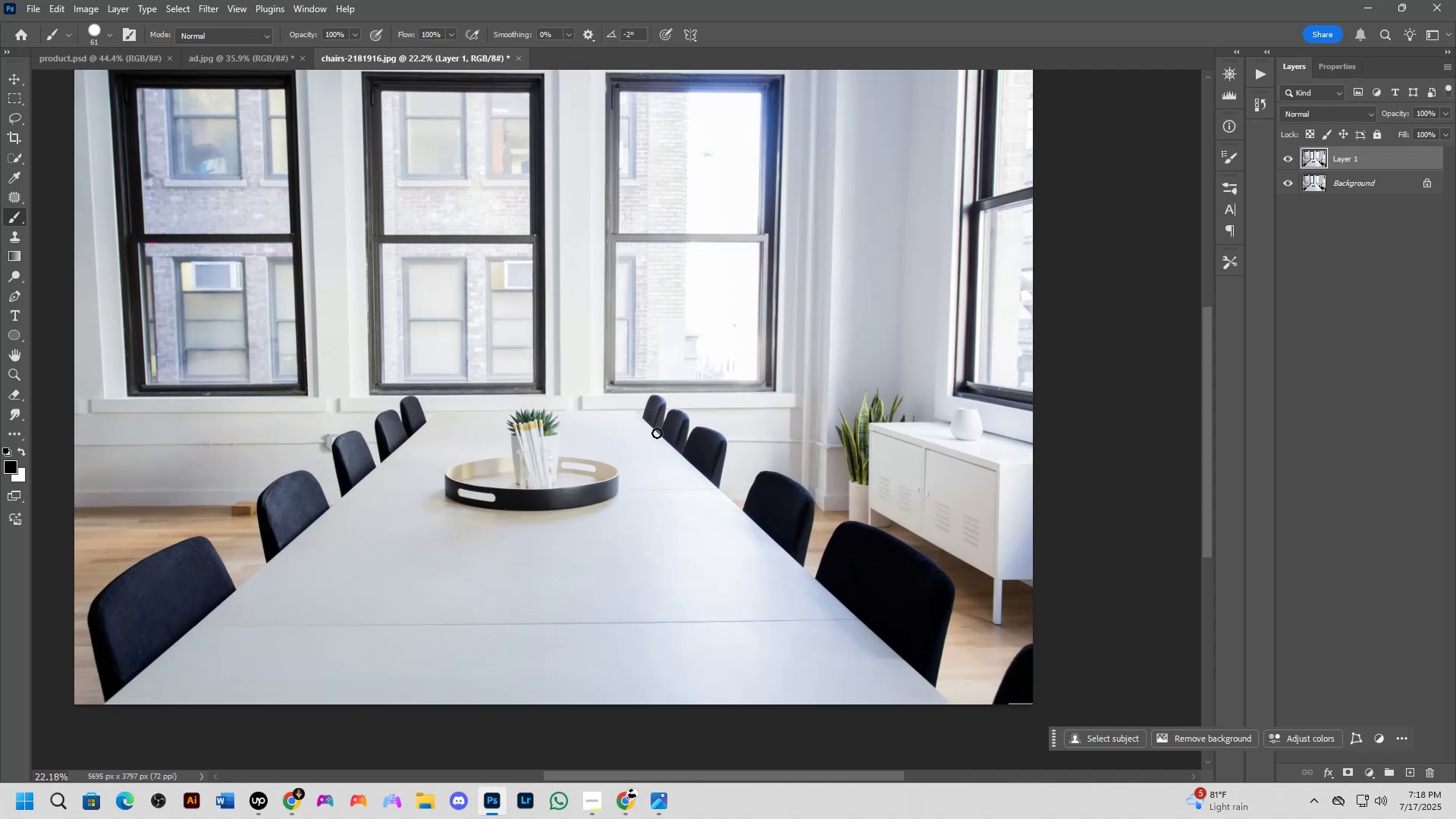 
hold_key(key=Space, duration=0.57)
 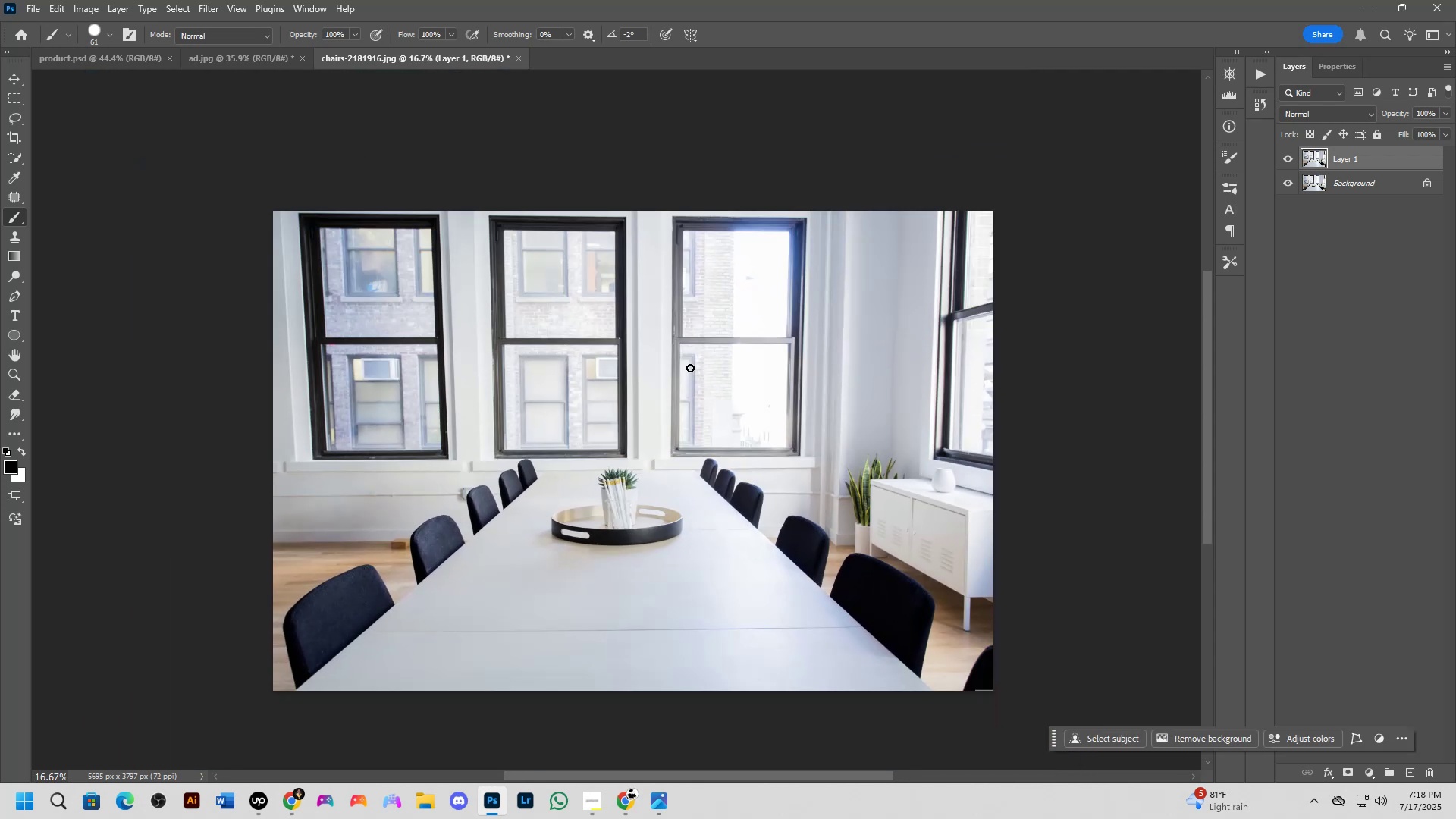 
left_click_drag(start_coordinate=[644, 279], to_coordinate=[704, 373])
 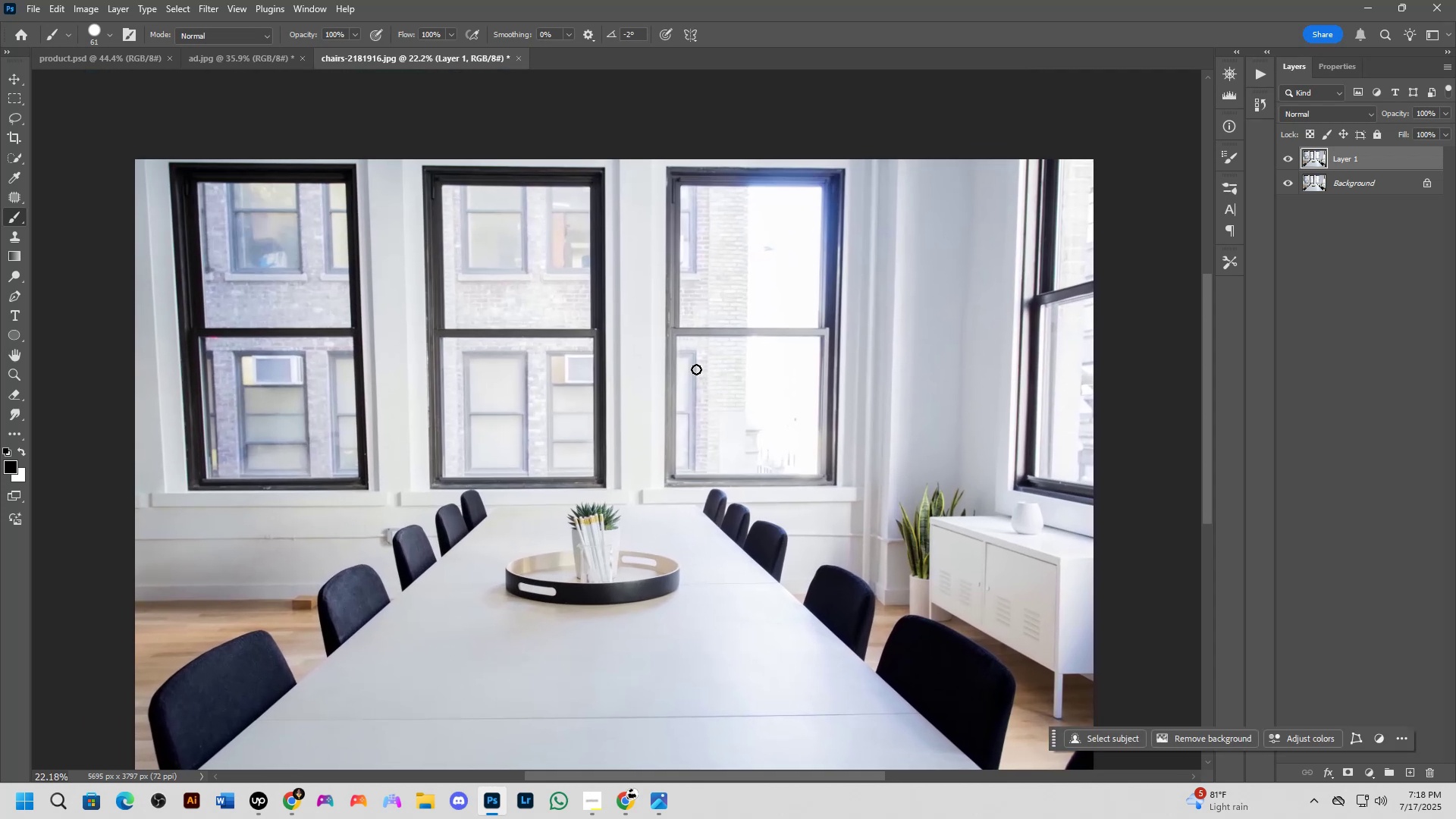 
key(Shift+ShiftLeft)
 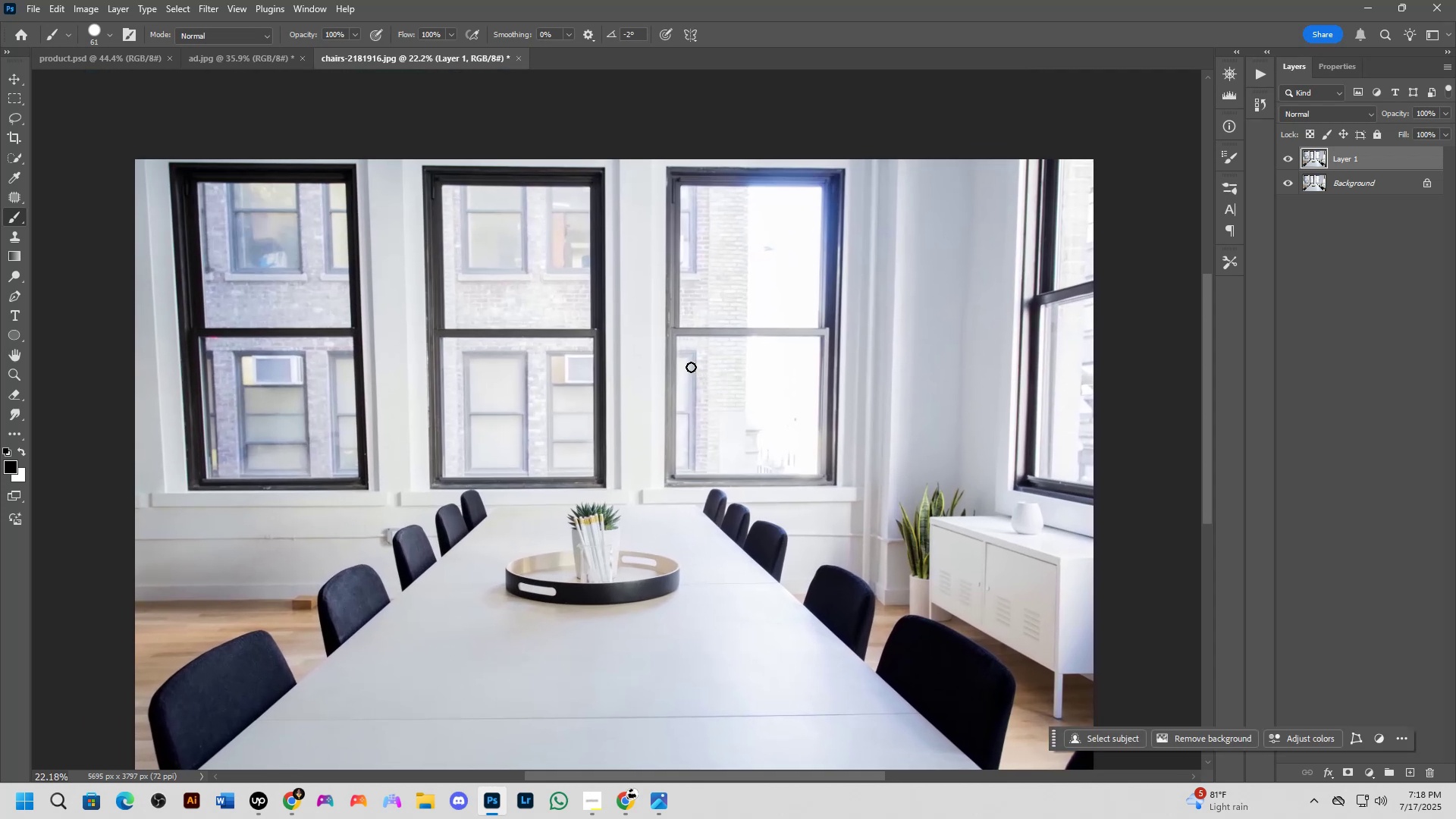 
scroll: coordinate [690, 367], scroll_direction: down, amount: 1.0
 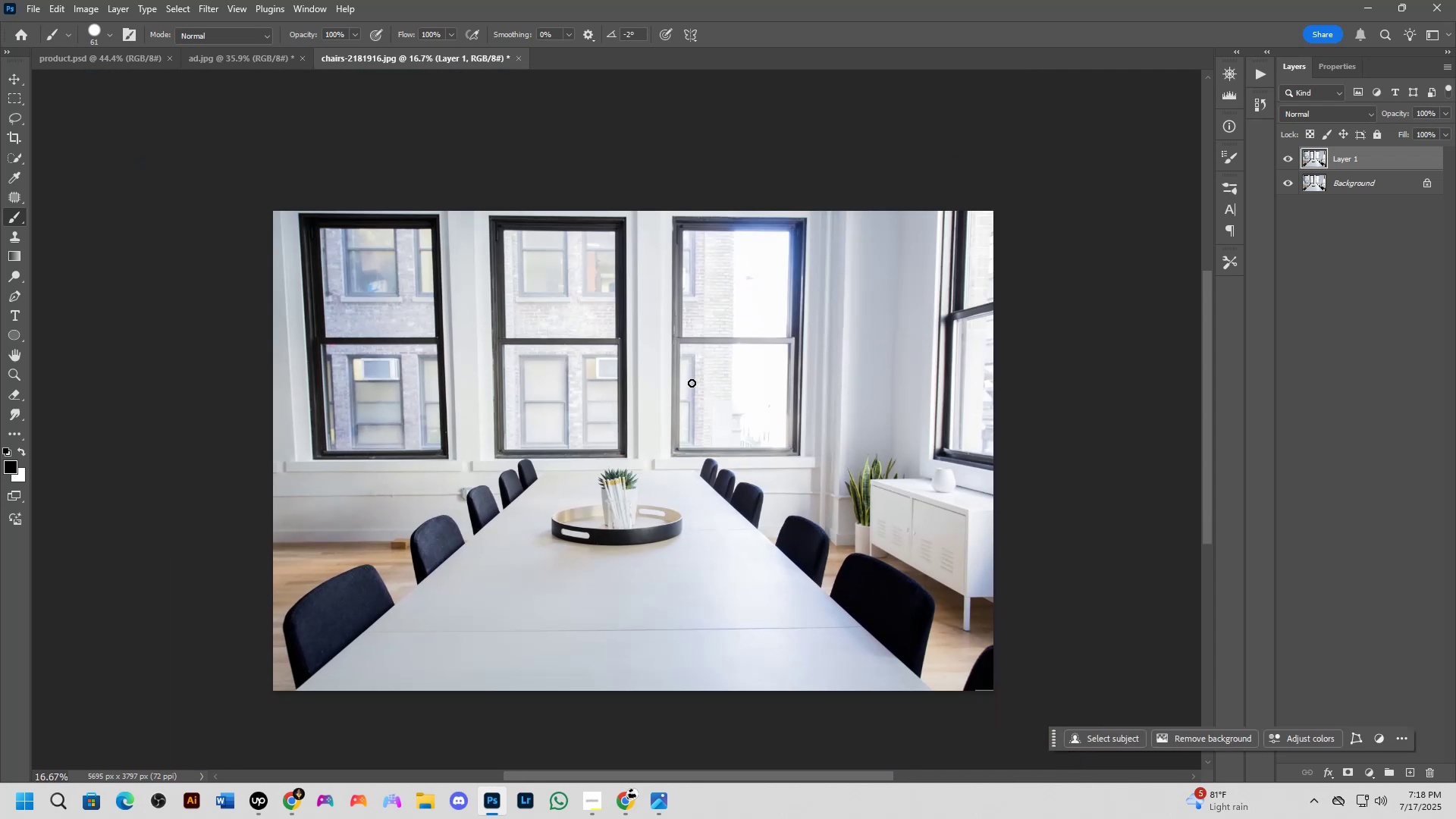 
hold_key(key=Space, duration=0.41)
 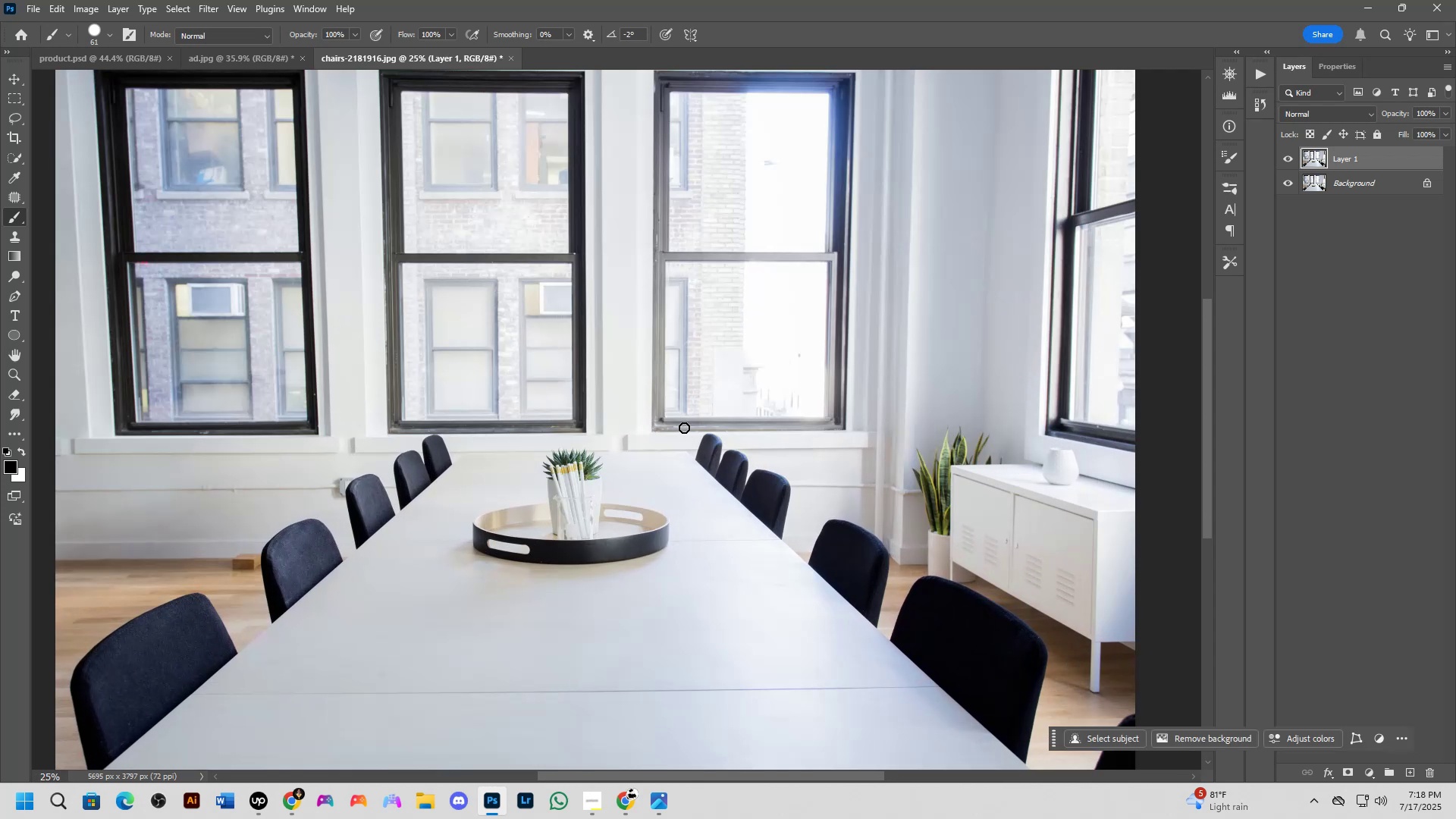 
left_click_drag(start_coordinate=[698, 457], to_coordinate=[689, 430])
 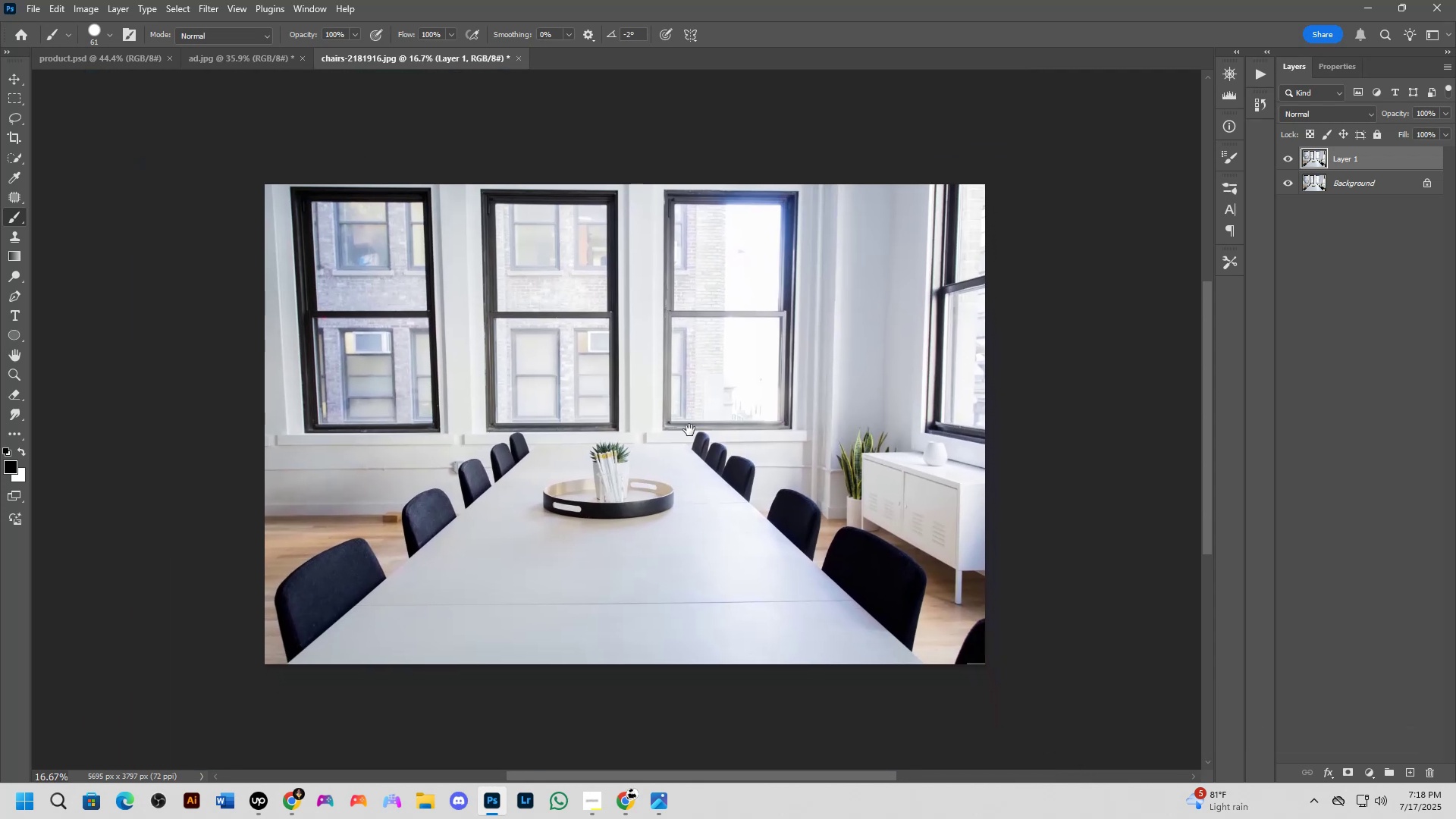 
hold_key(key=ShiftLeft, duration=1.5)
scroll: coordinate [513, 491], scroll_direction: up, amount: 9.0
 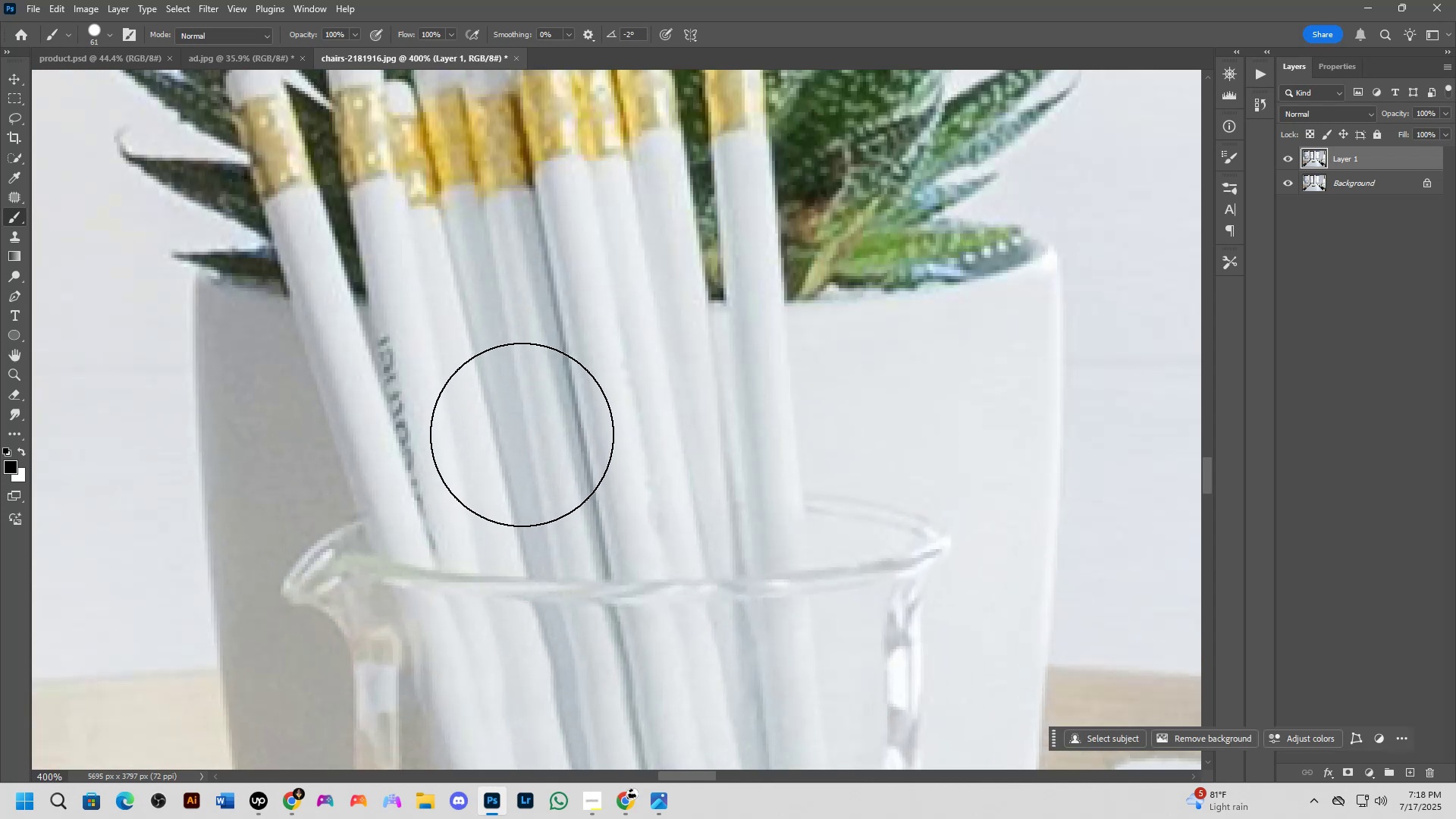 
hold_key(key=ShiftLeft, duration=0.89)
scroll: coordinate [522, 435], scroll_direction: down, amount: 8.0
 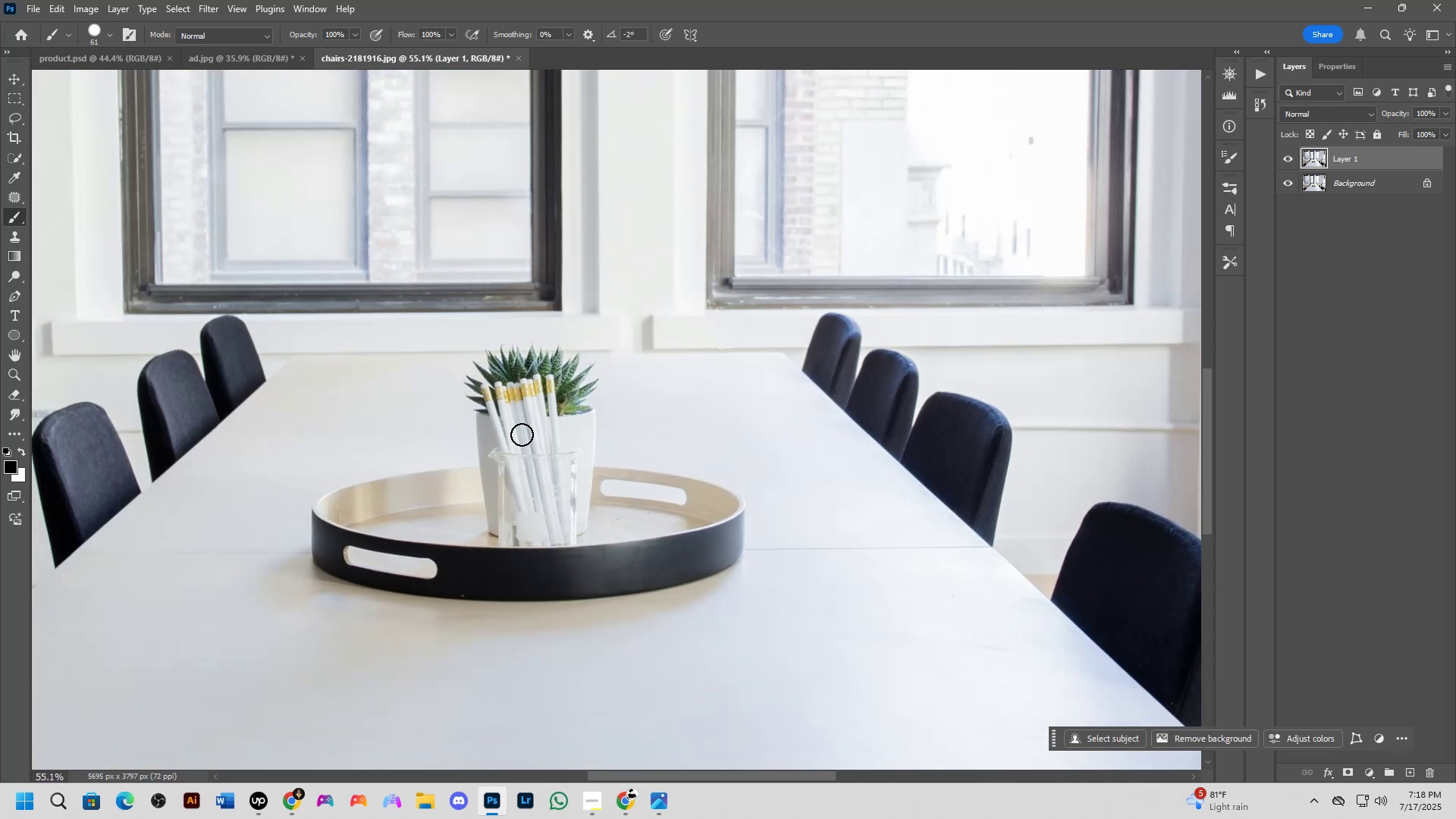 
hold_key(key=Space, duration=0.41)
 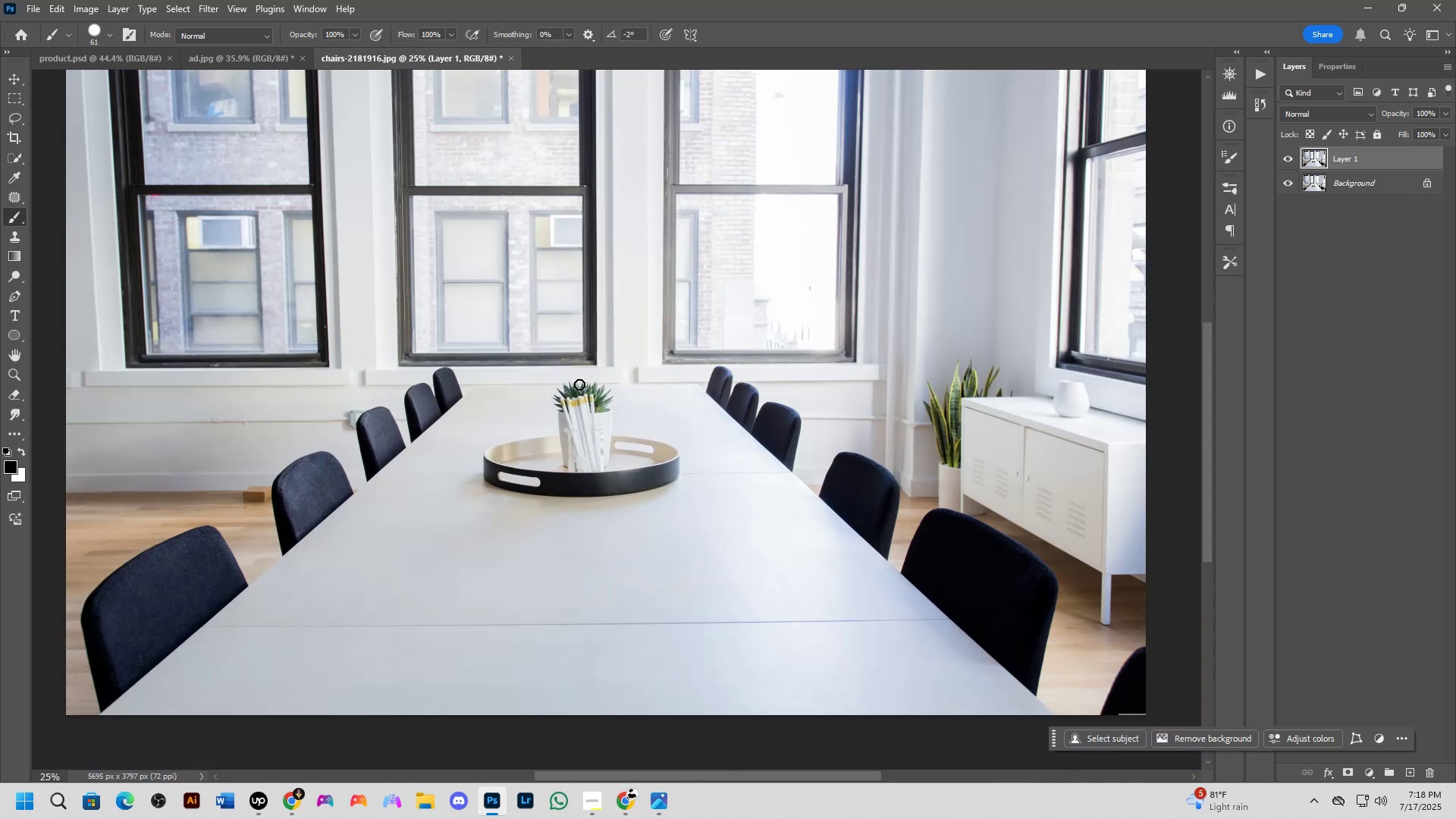 
left_click_drag(start_coordinate=[551, 363], to_coordinate=[585, 376])
 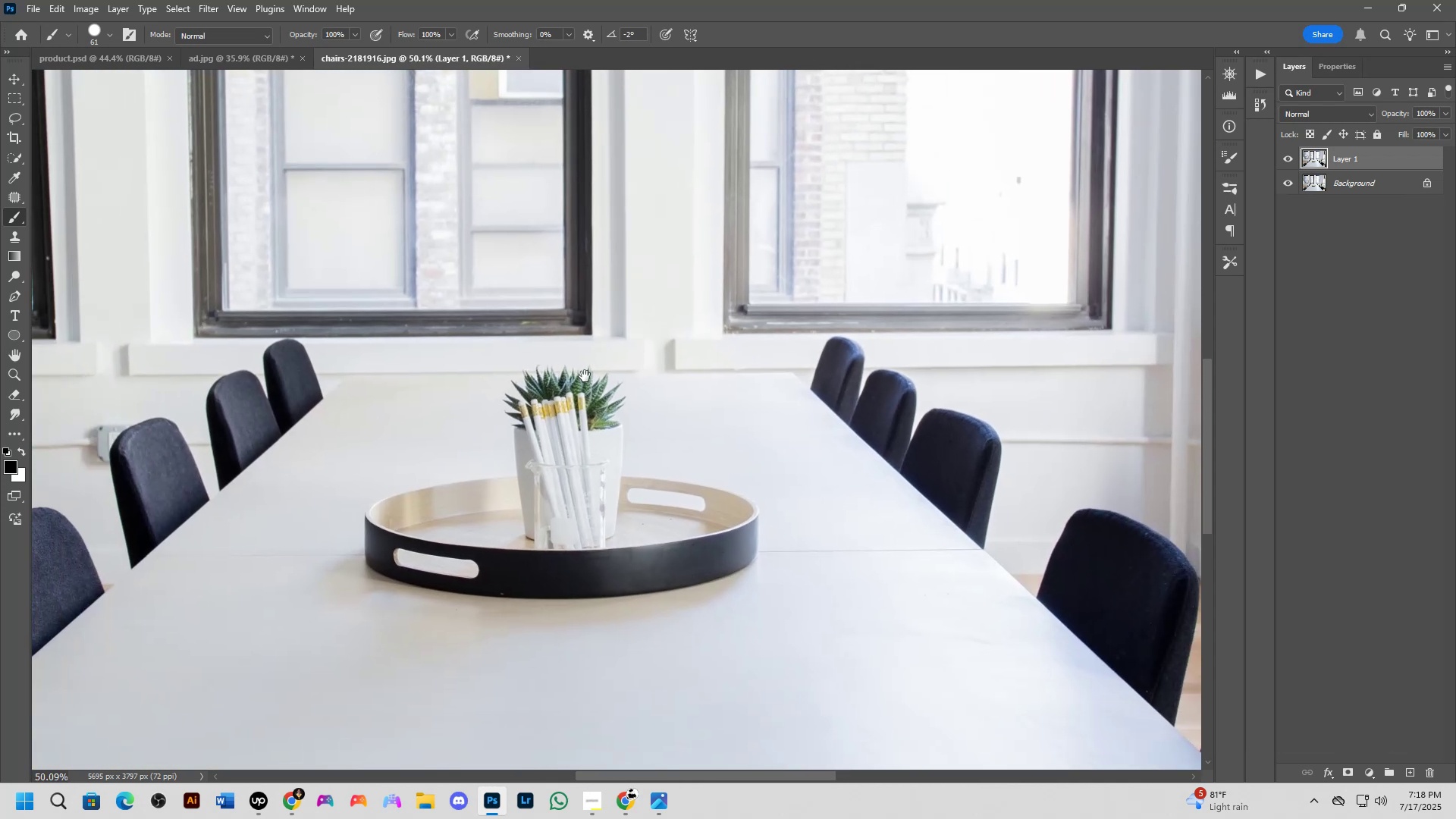 
hold_key(key=ShiftLeft, duration=0.49)
scroll: coordinate [579, 384], scroll_direction: down, amount: 5.0
 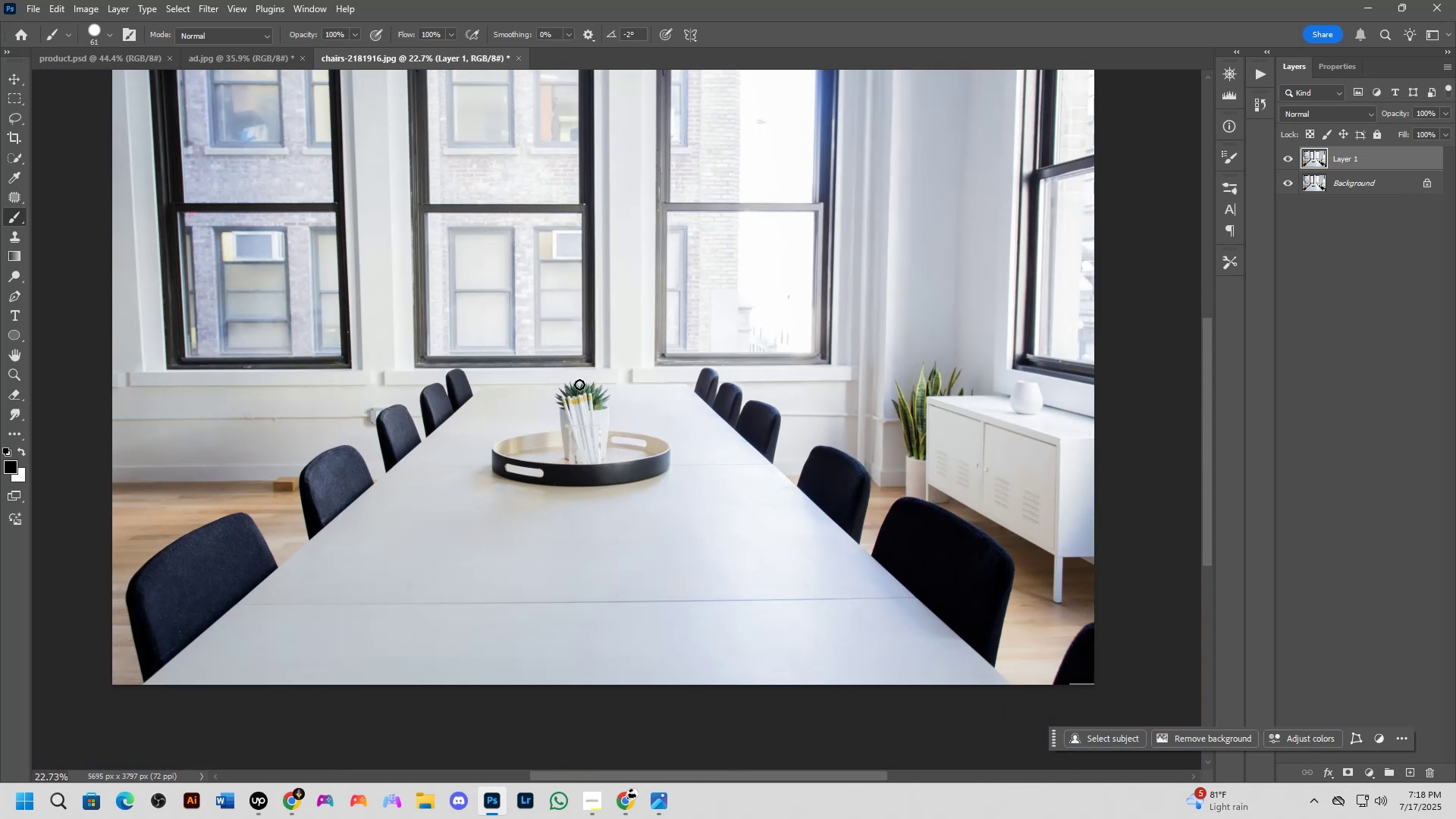 
hold_key(key=Space, duration=0.47)
 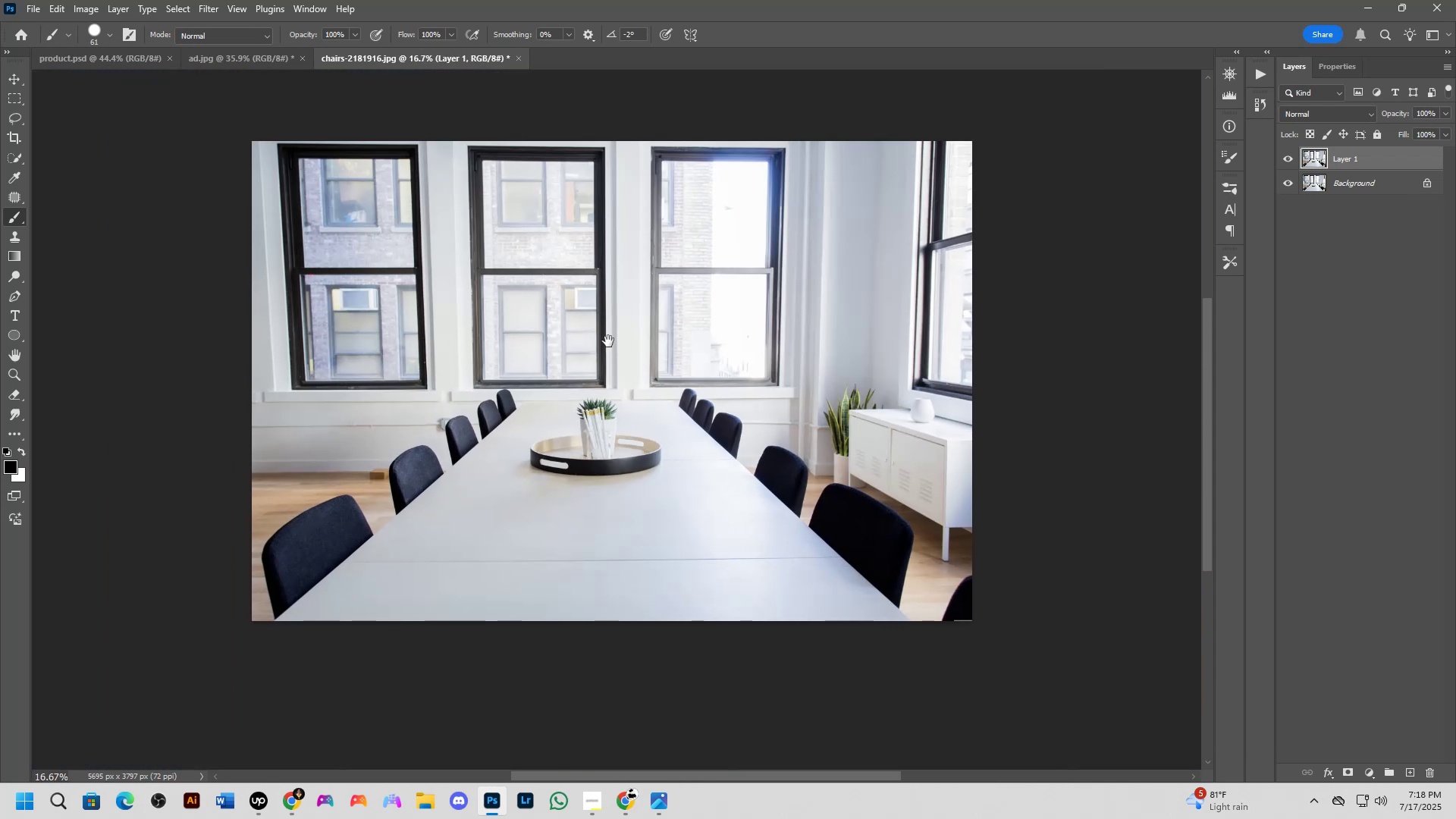 
left_click_drag(start_coordinate=[585, 328], to_coordinate=[598, 359])
 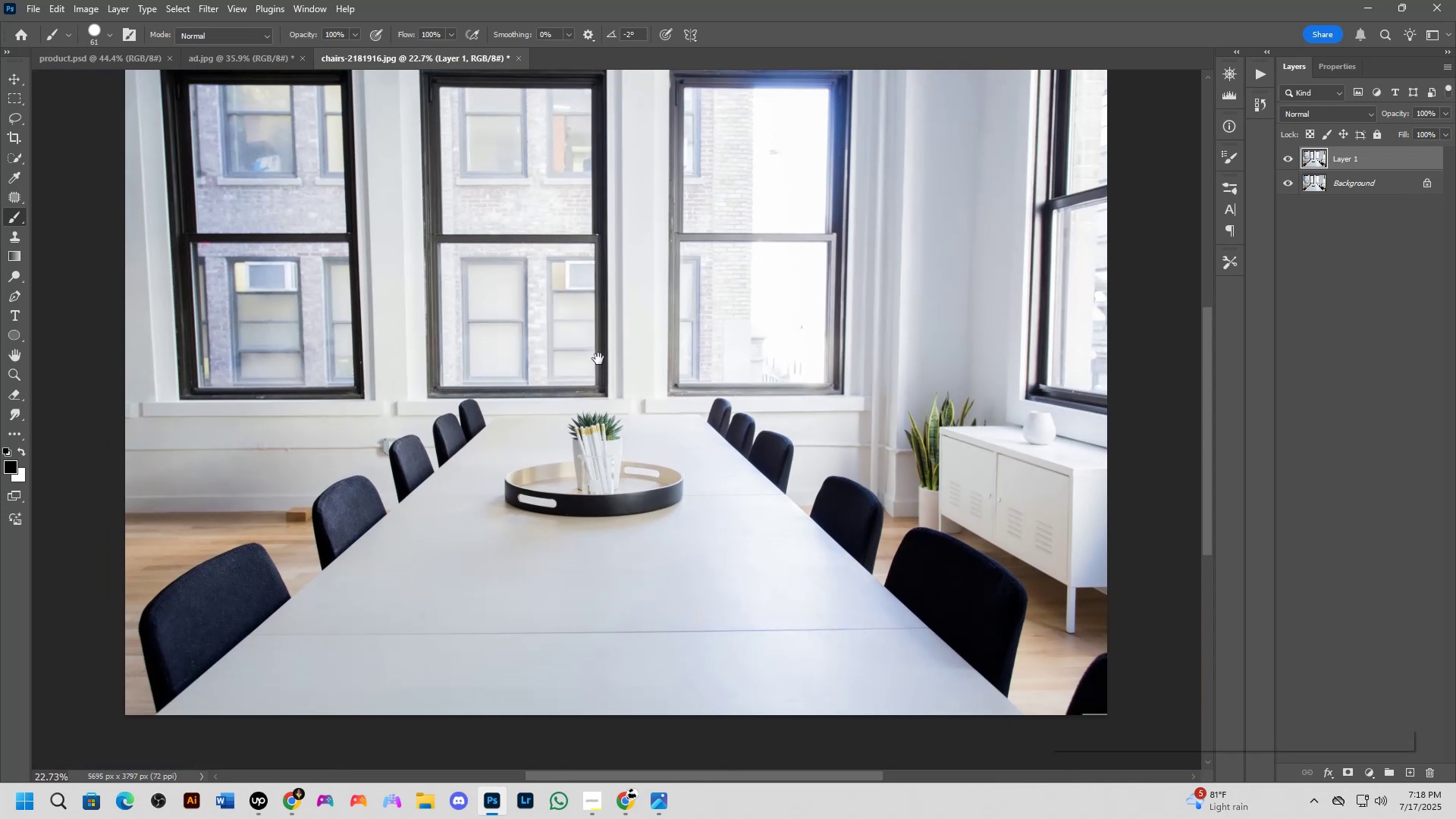 
key(Shift+ShiftLeft)
 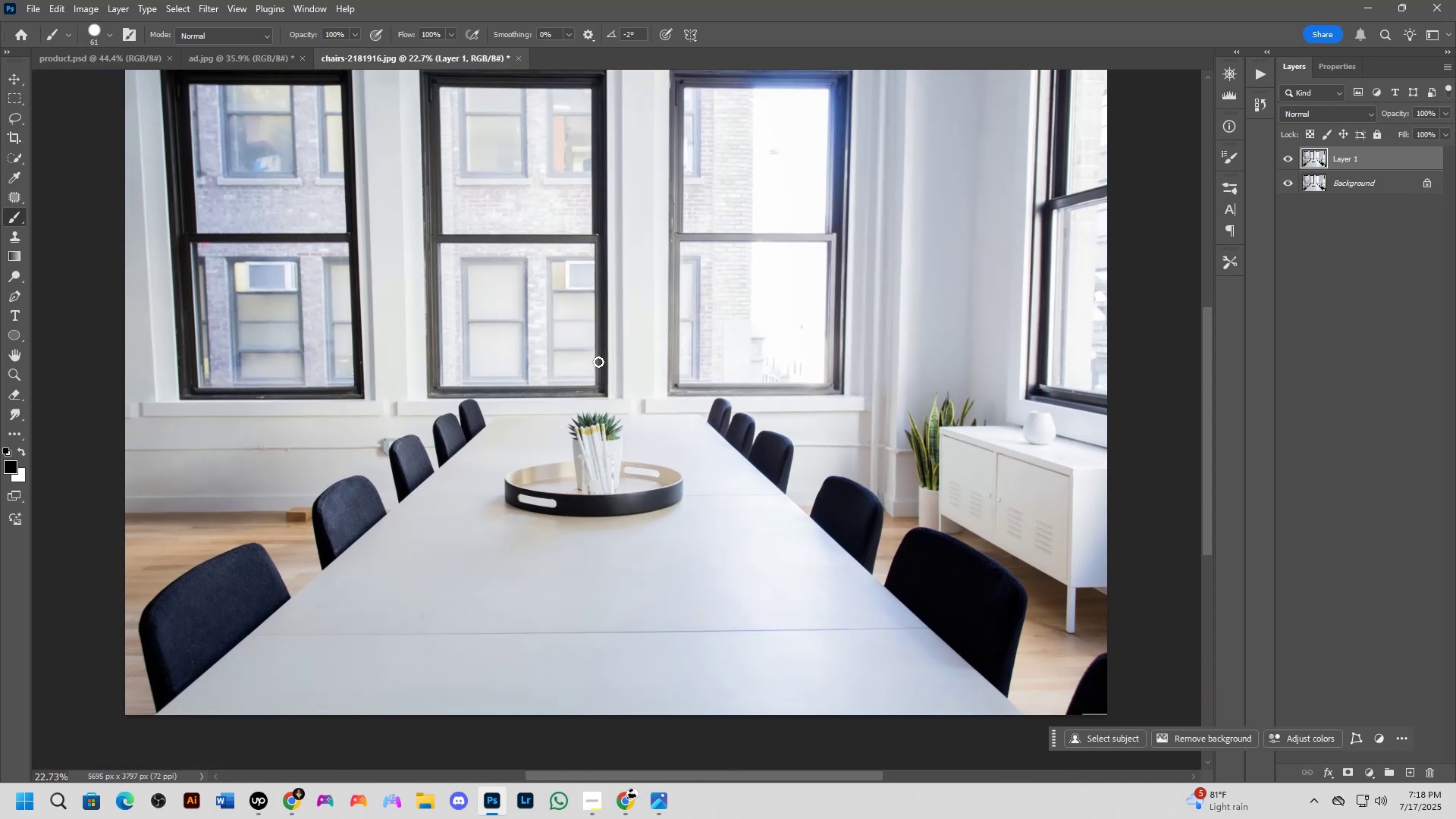 
scroll: coordinate [598, 362], scroll_direction: down, amount: 1.0
 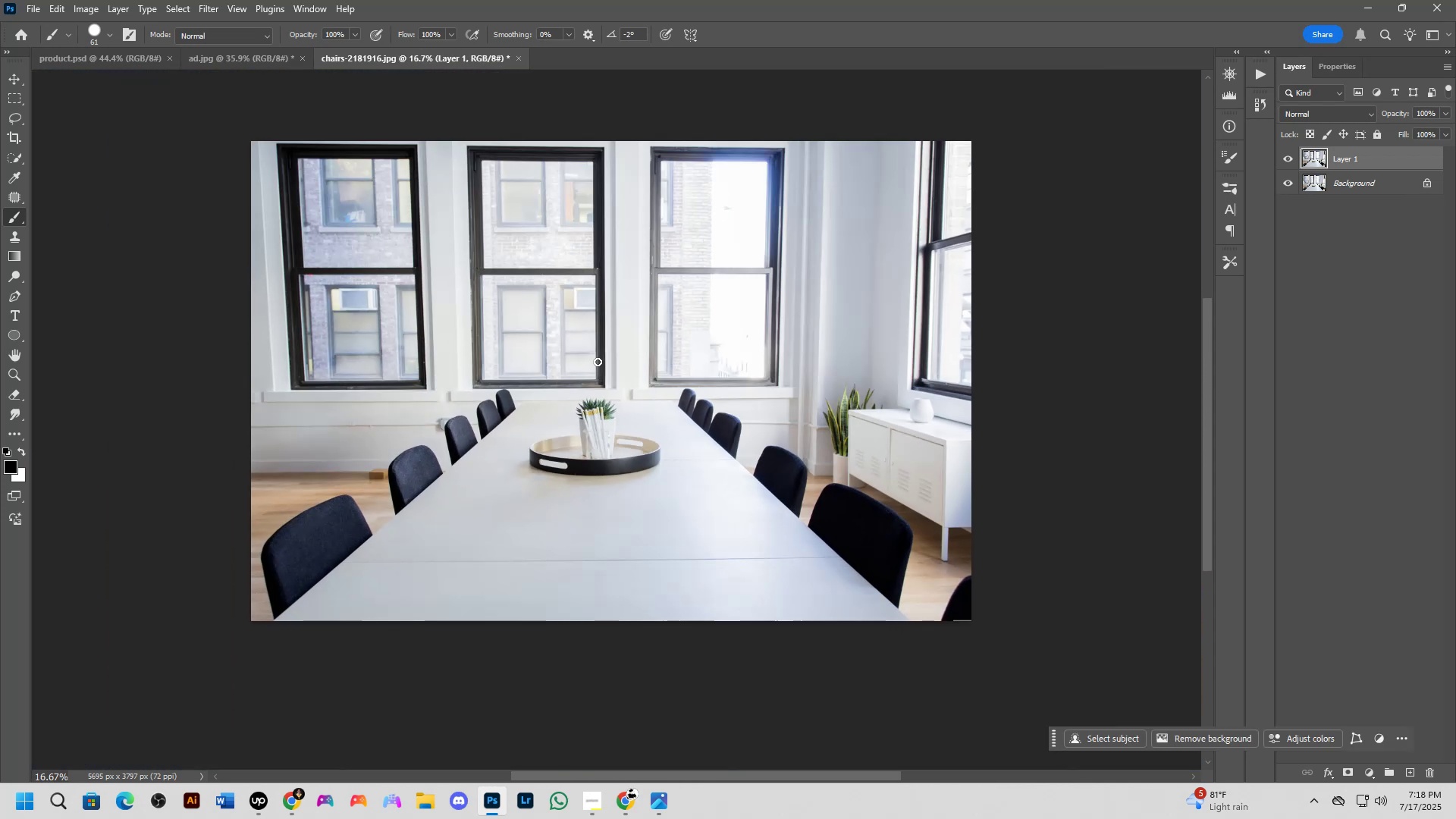 
hold_key(key=Space, duration=0.39)
 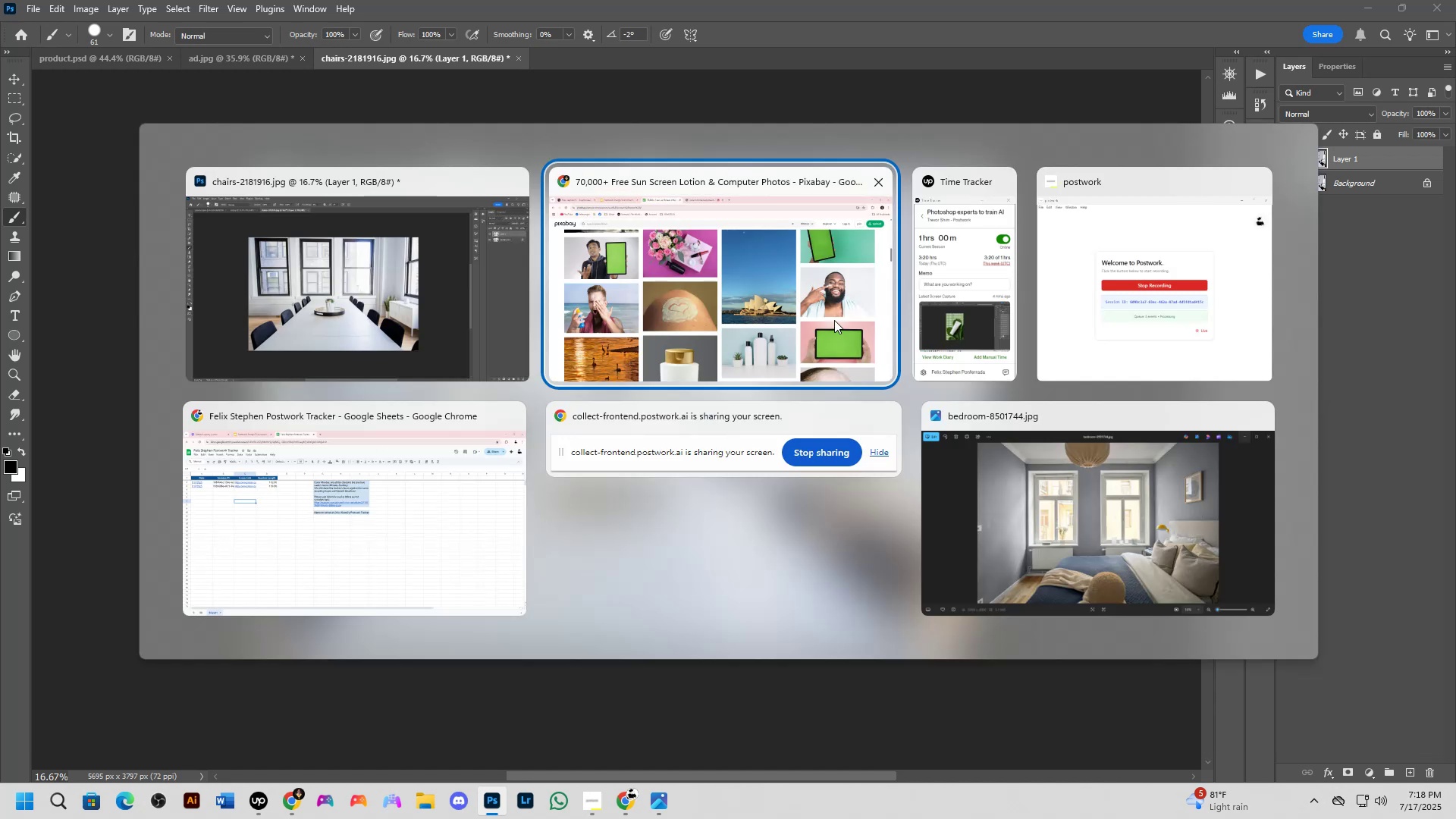 
left_click_drag(start_coordinate=[601, 329], to_coordinate=[616, 361])
 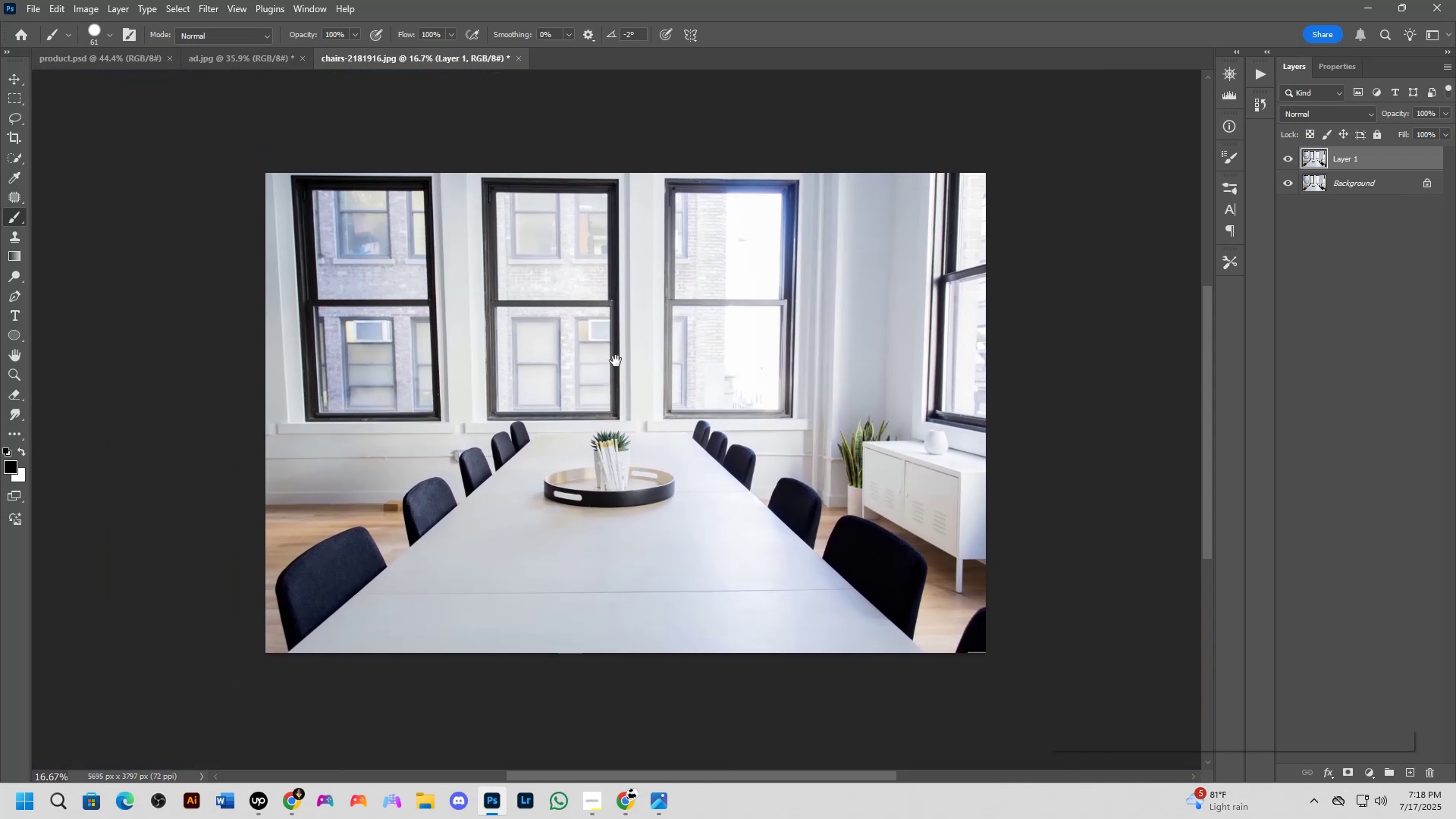 
key(Alt+Tab)
 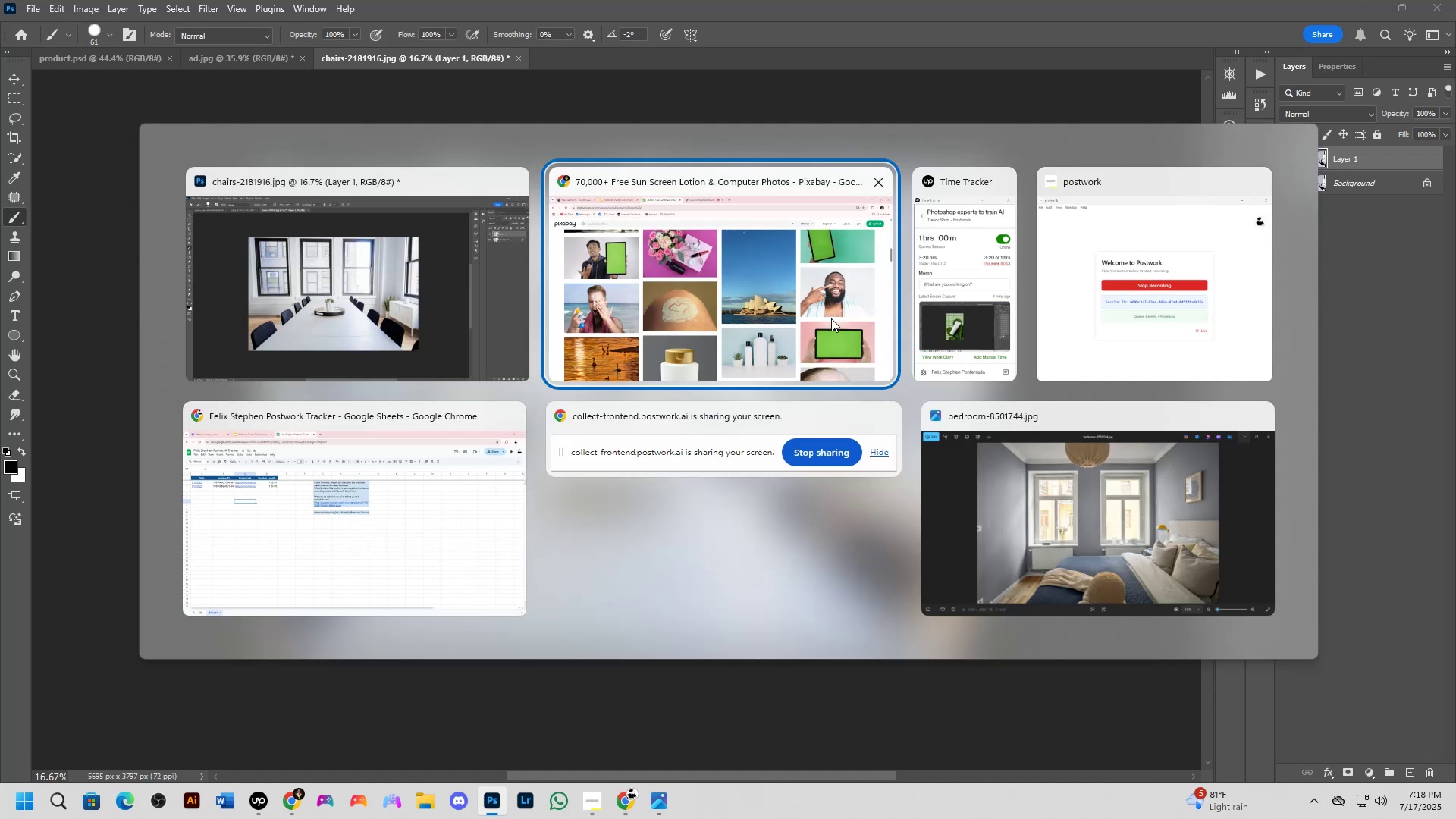 
left_click([803, 283])
 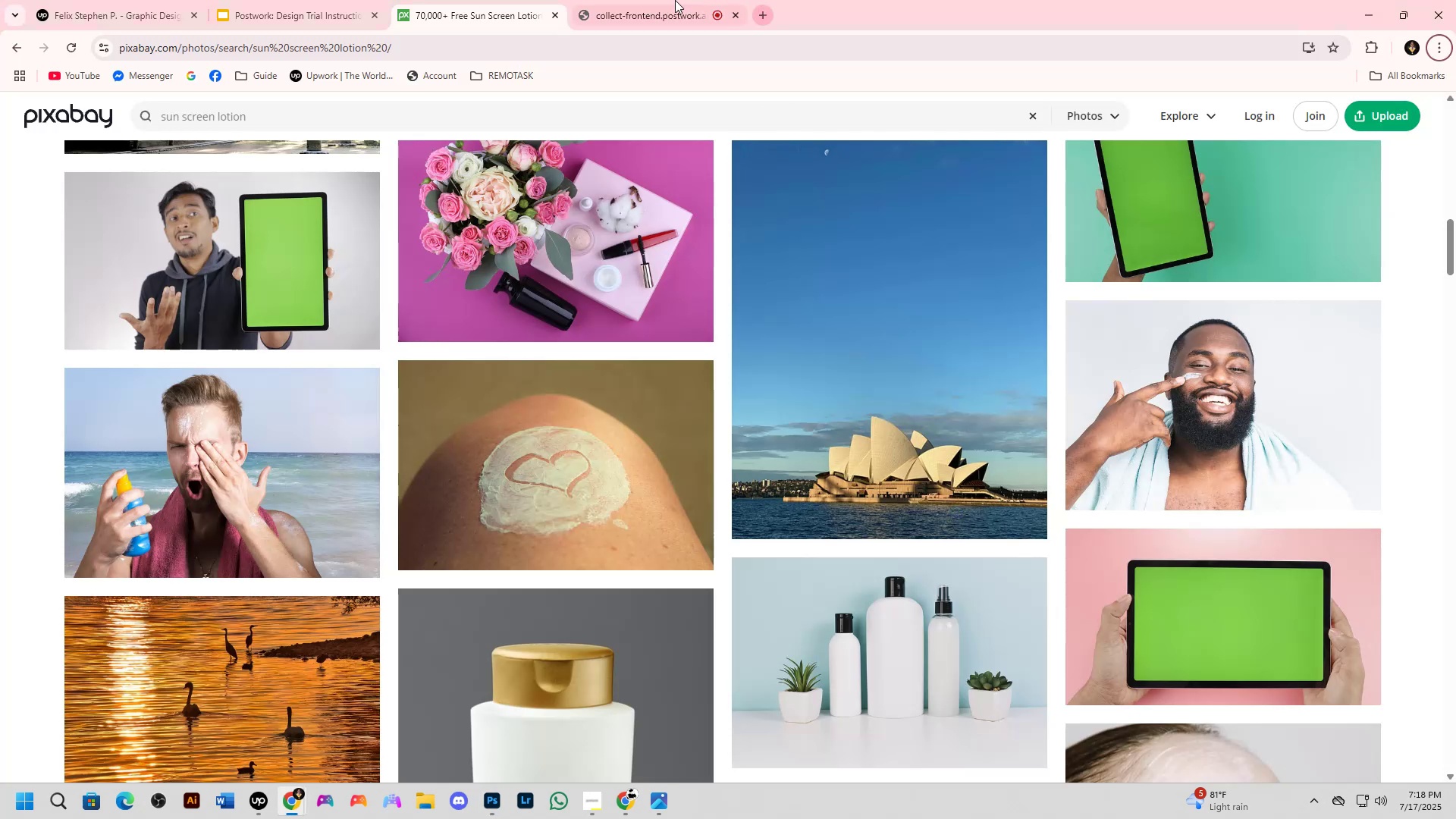 
left_click([624, 0])
 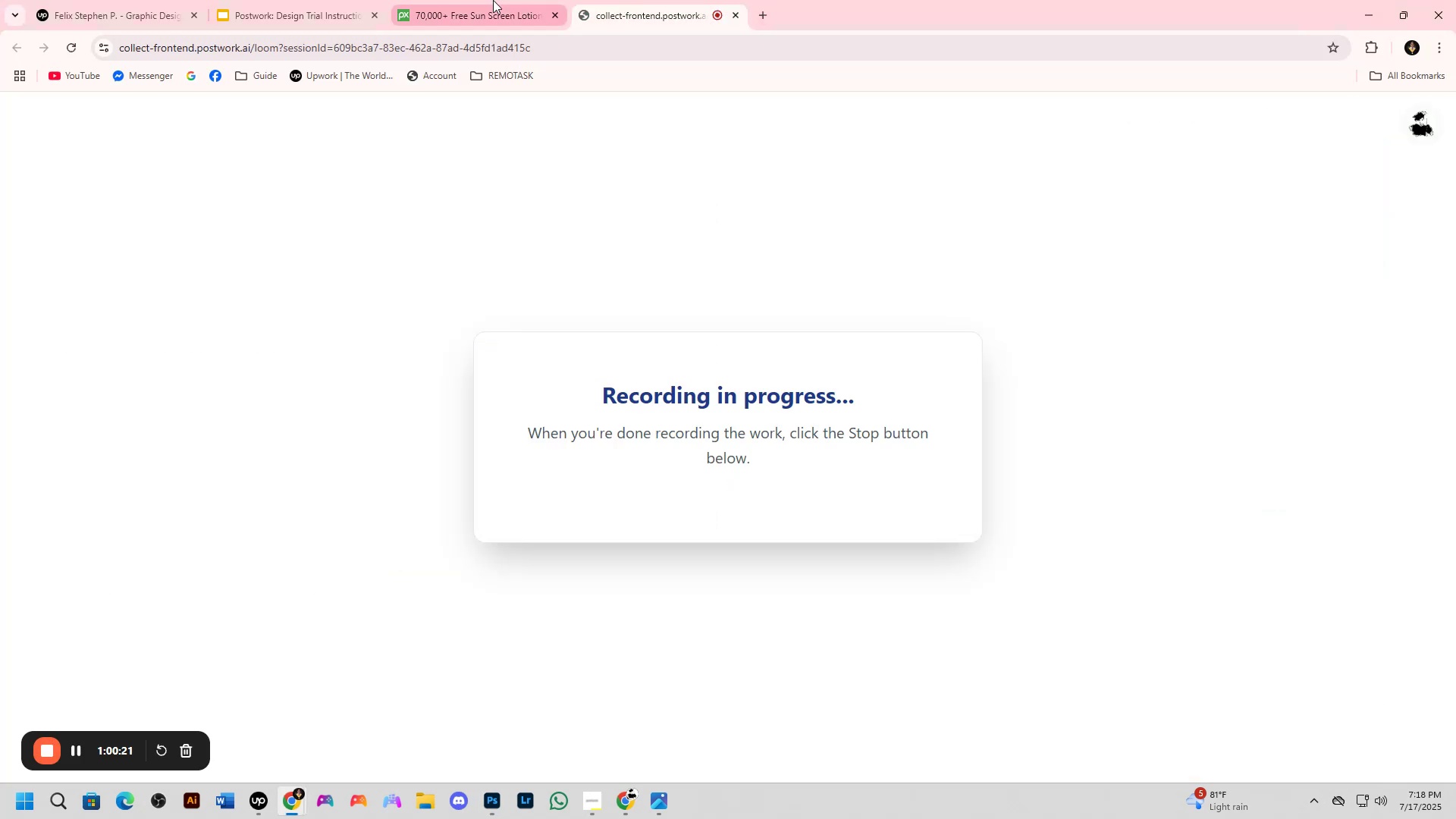 
left_click([493, 0])
 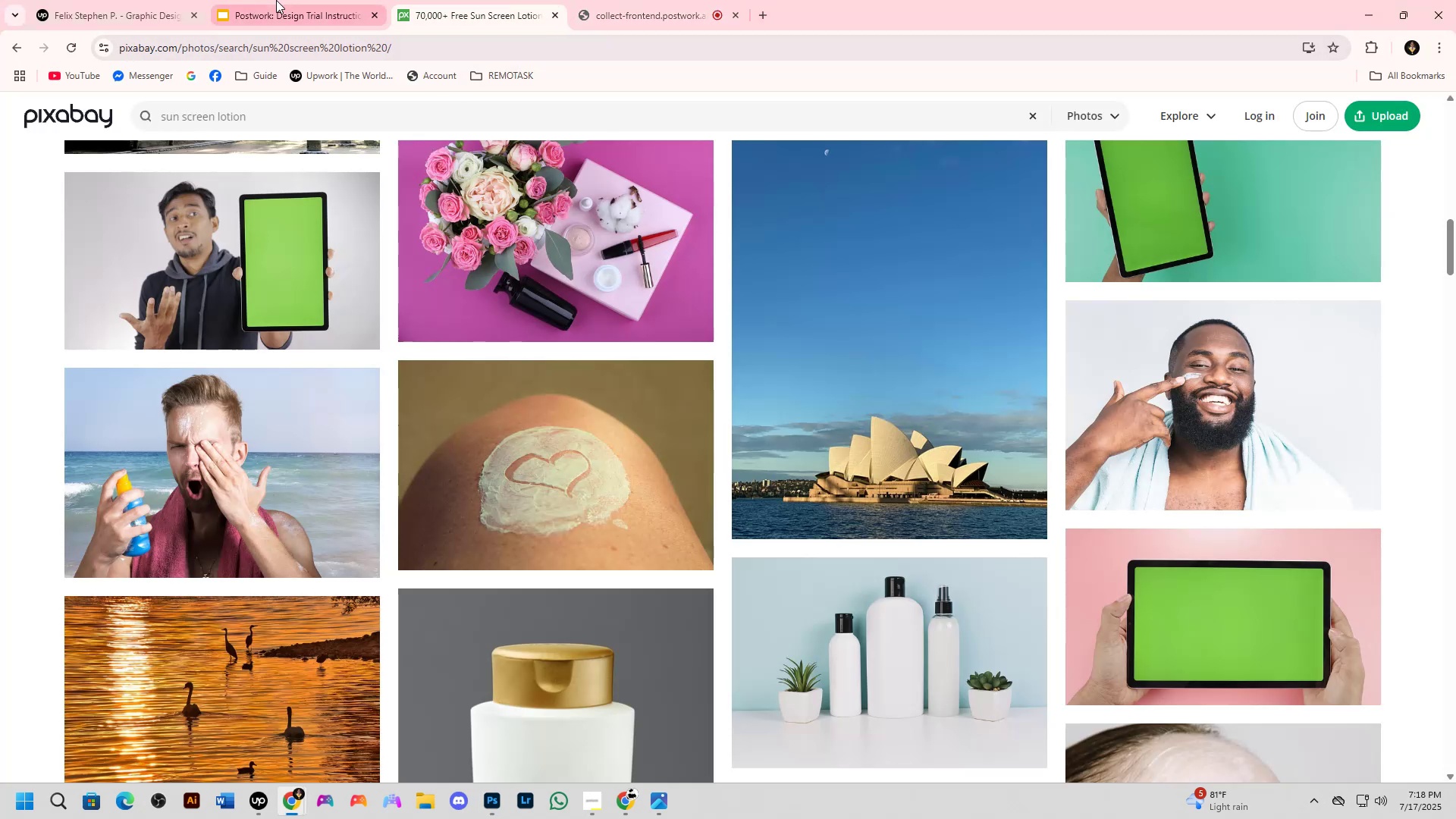 
left_click([277, 0])
 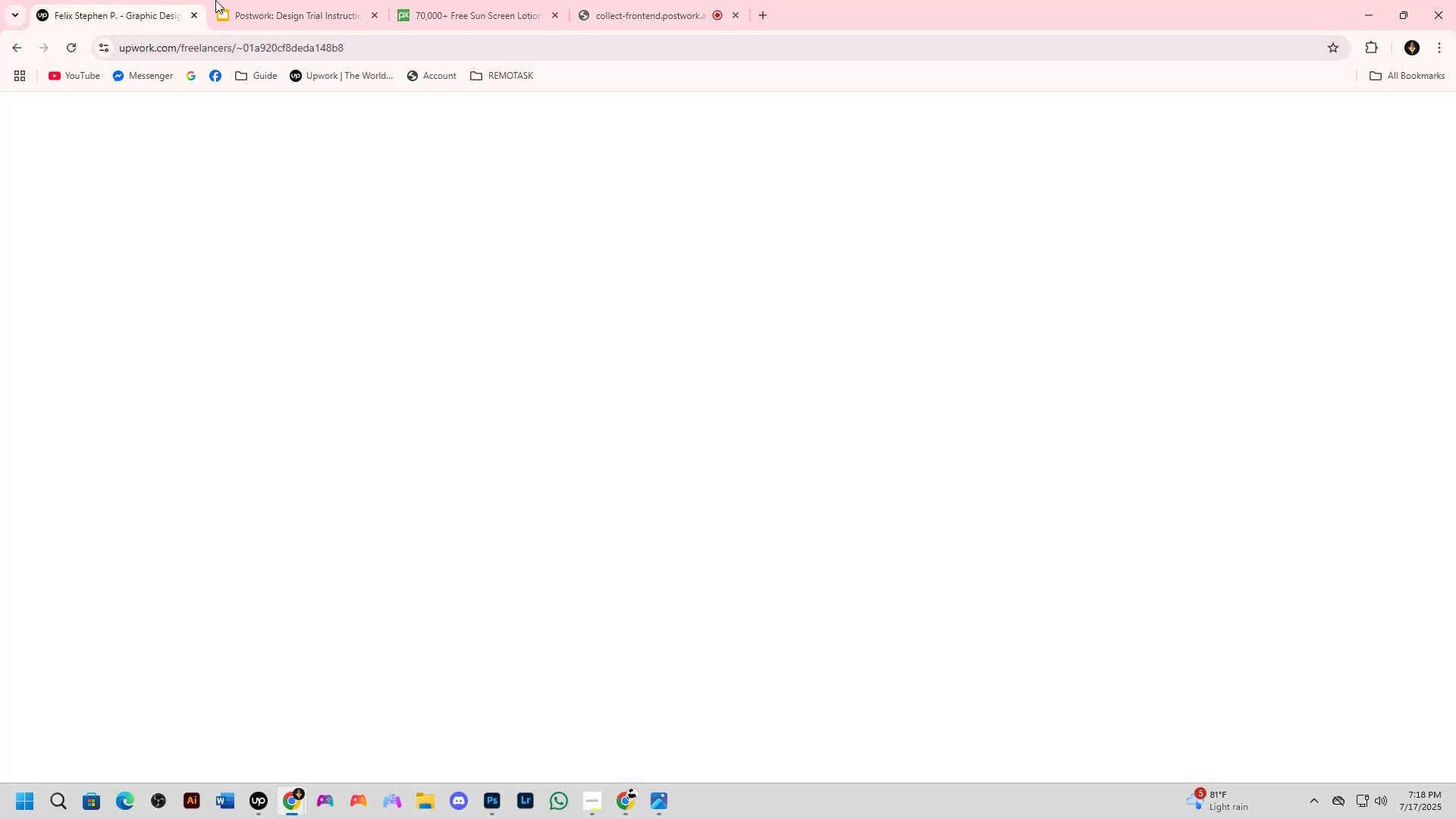 
double_click([233, 0])
 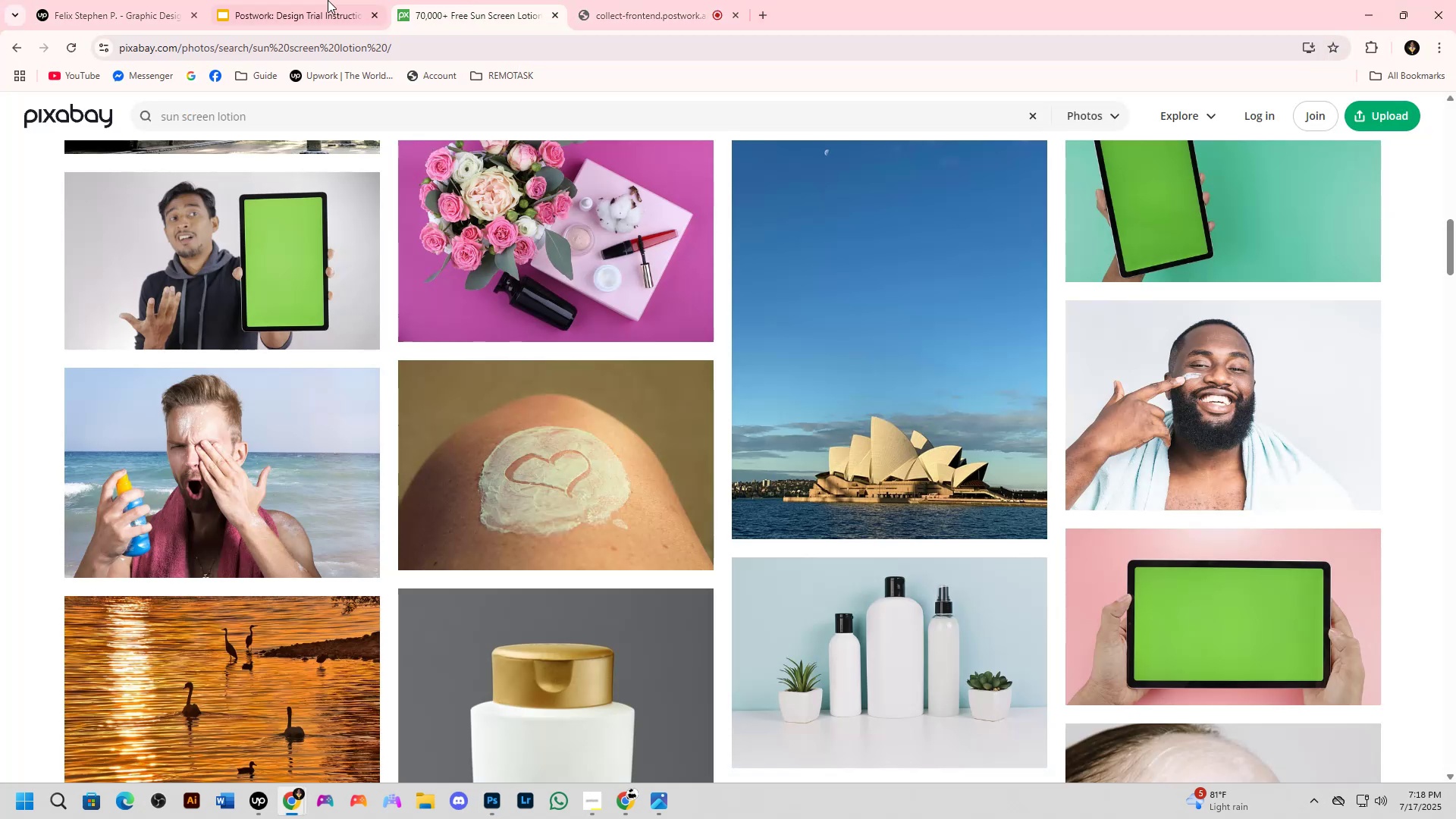 
double_click([305, 0])
 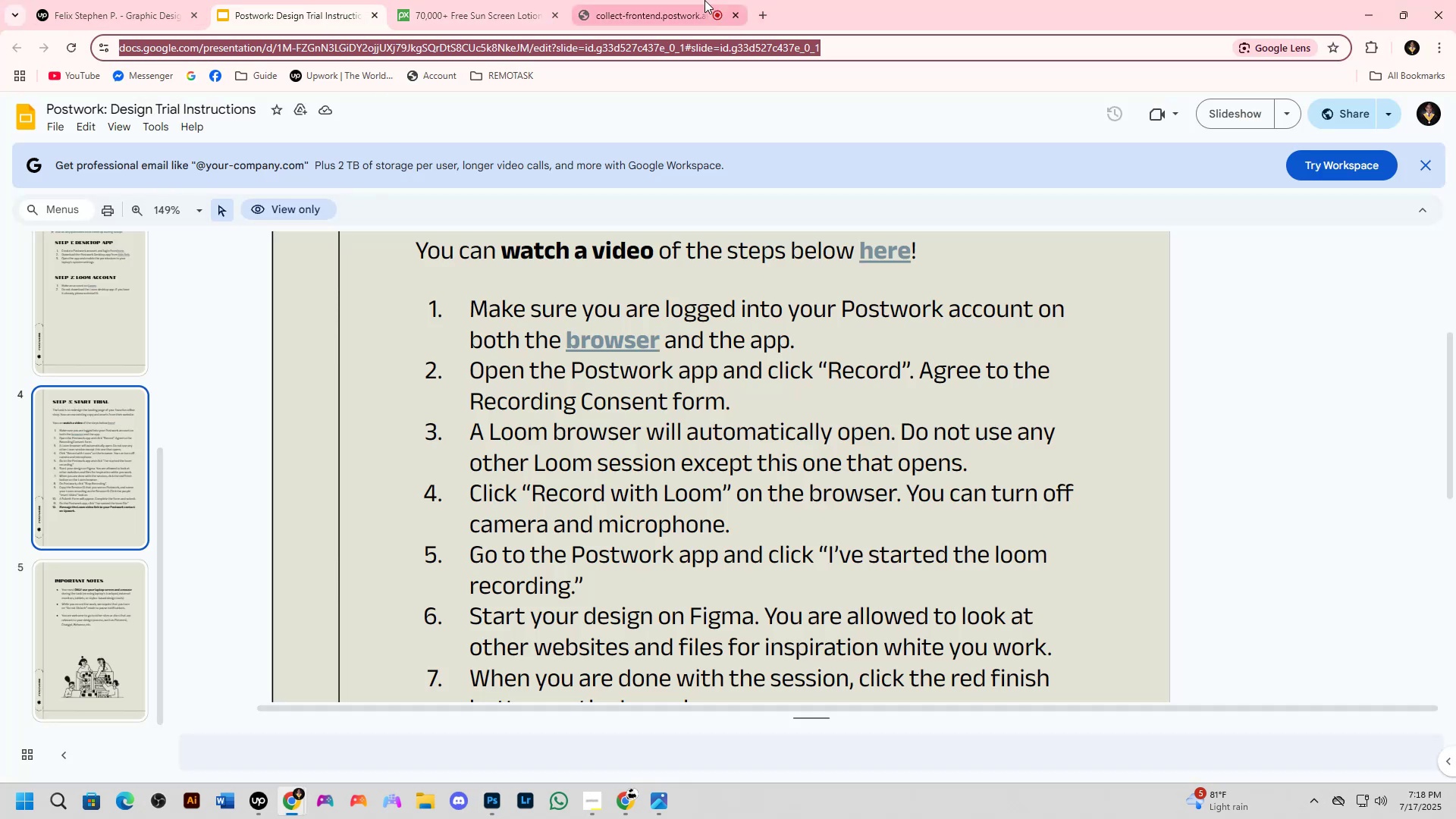 
left_click([667, 0])
 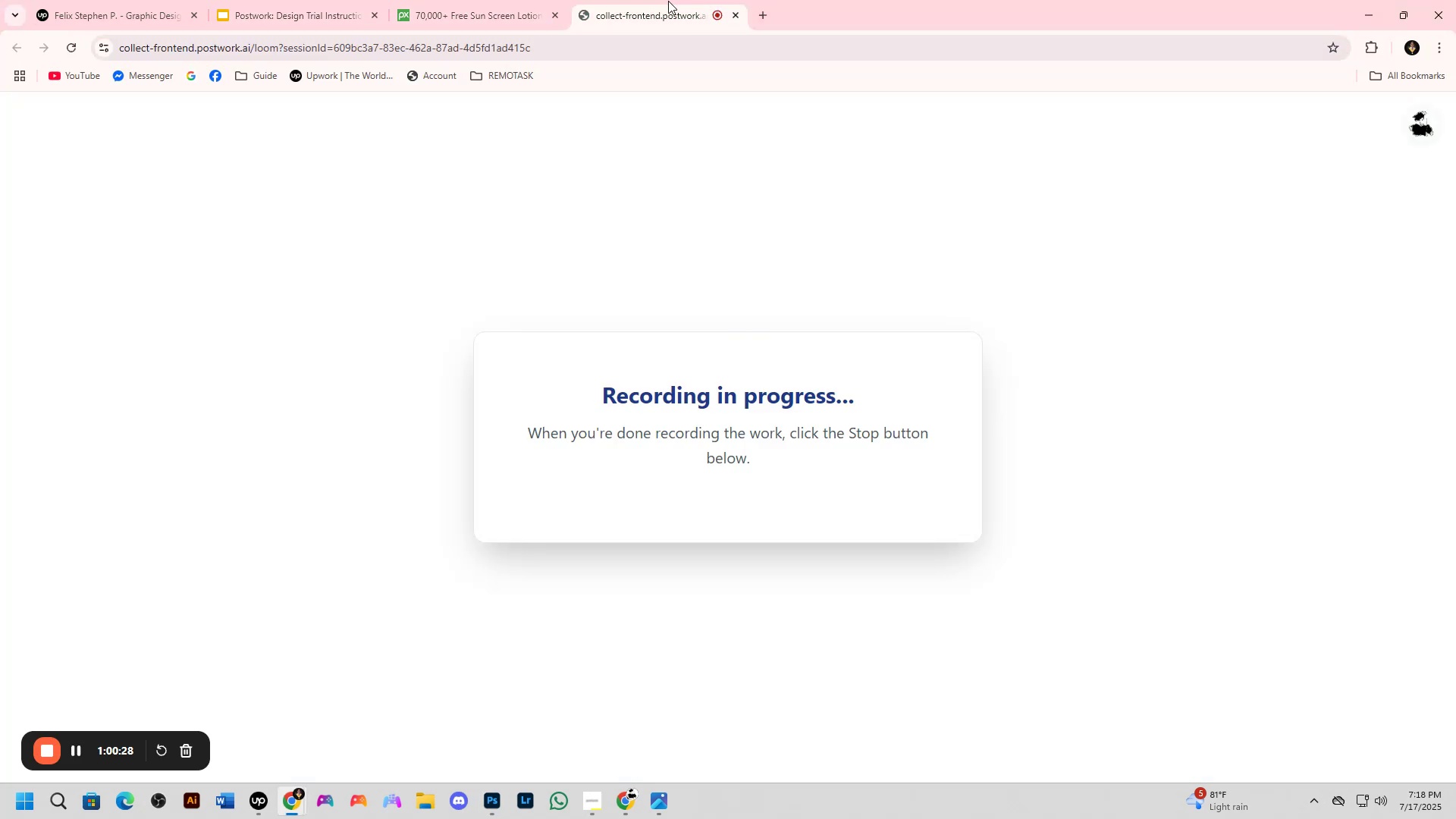 
key(Alt+Tab)
 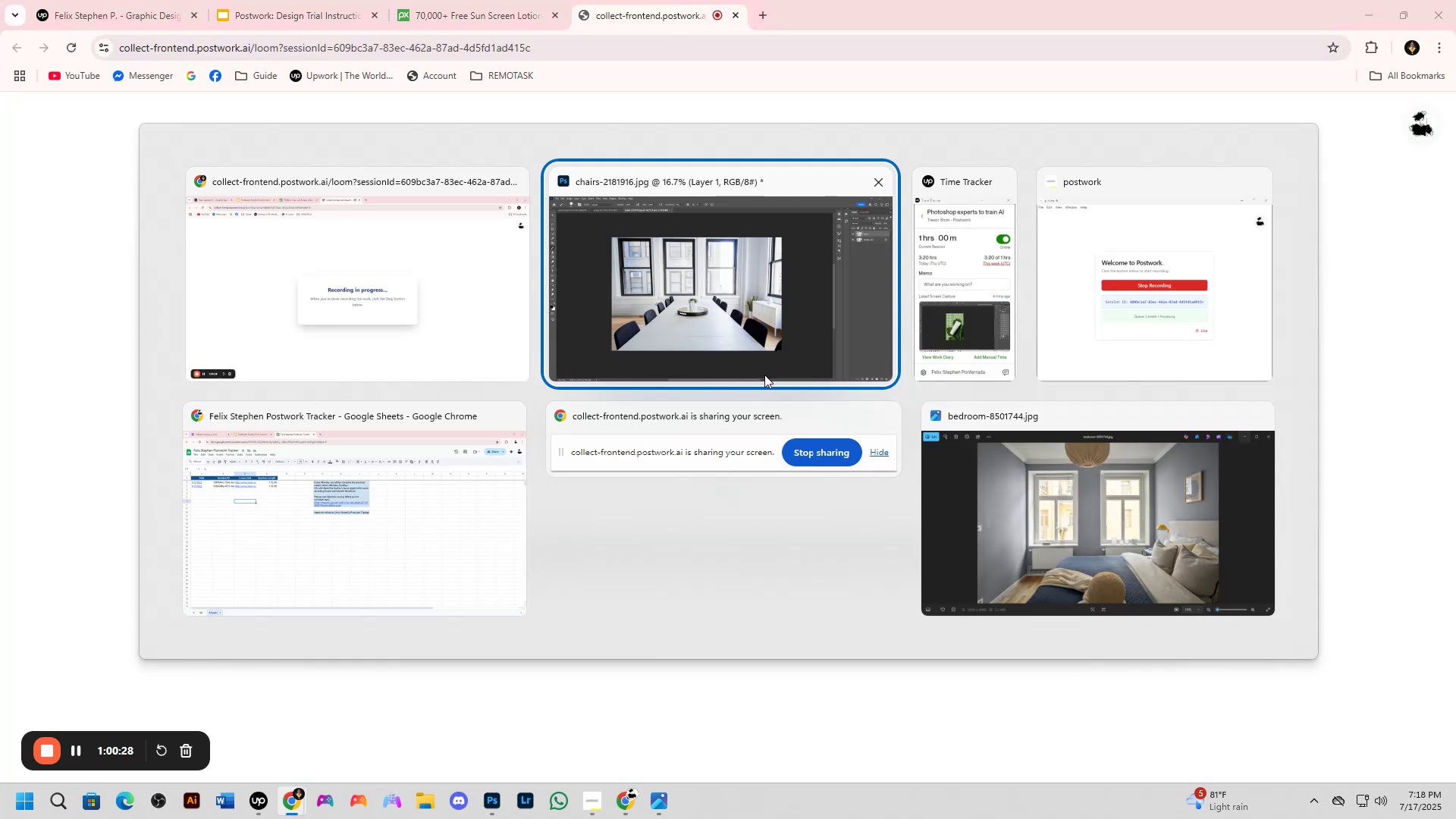 
key(Alt+Tab)
 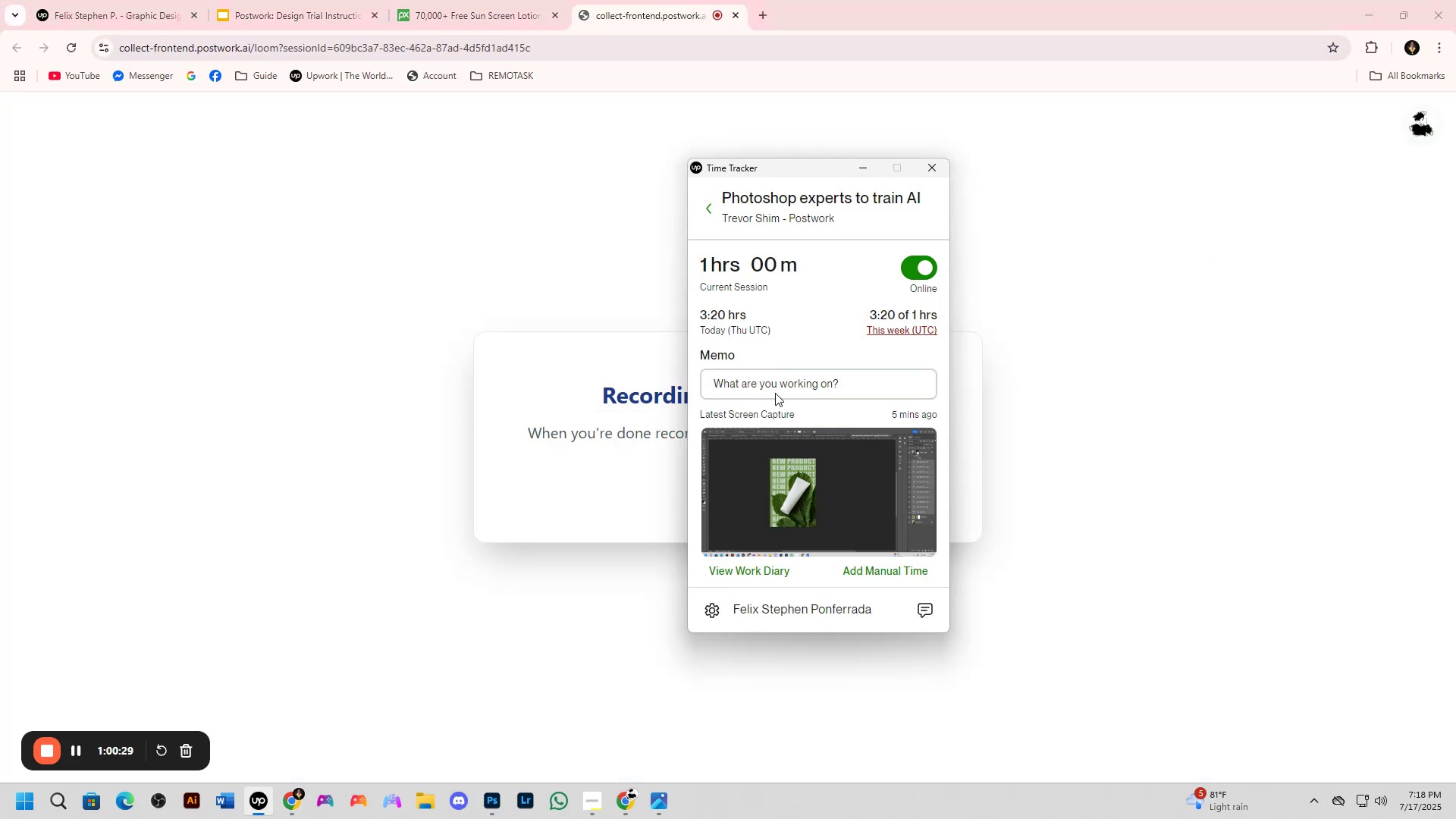 
key(Alt+AltLeft)
 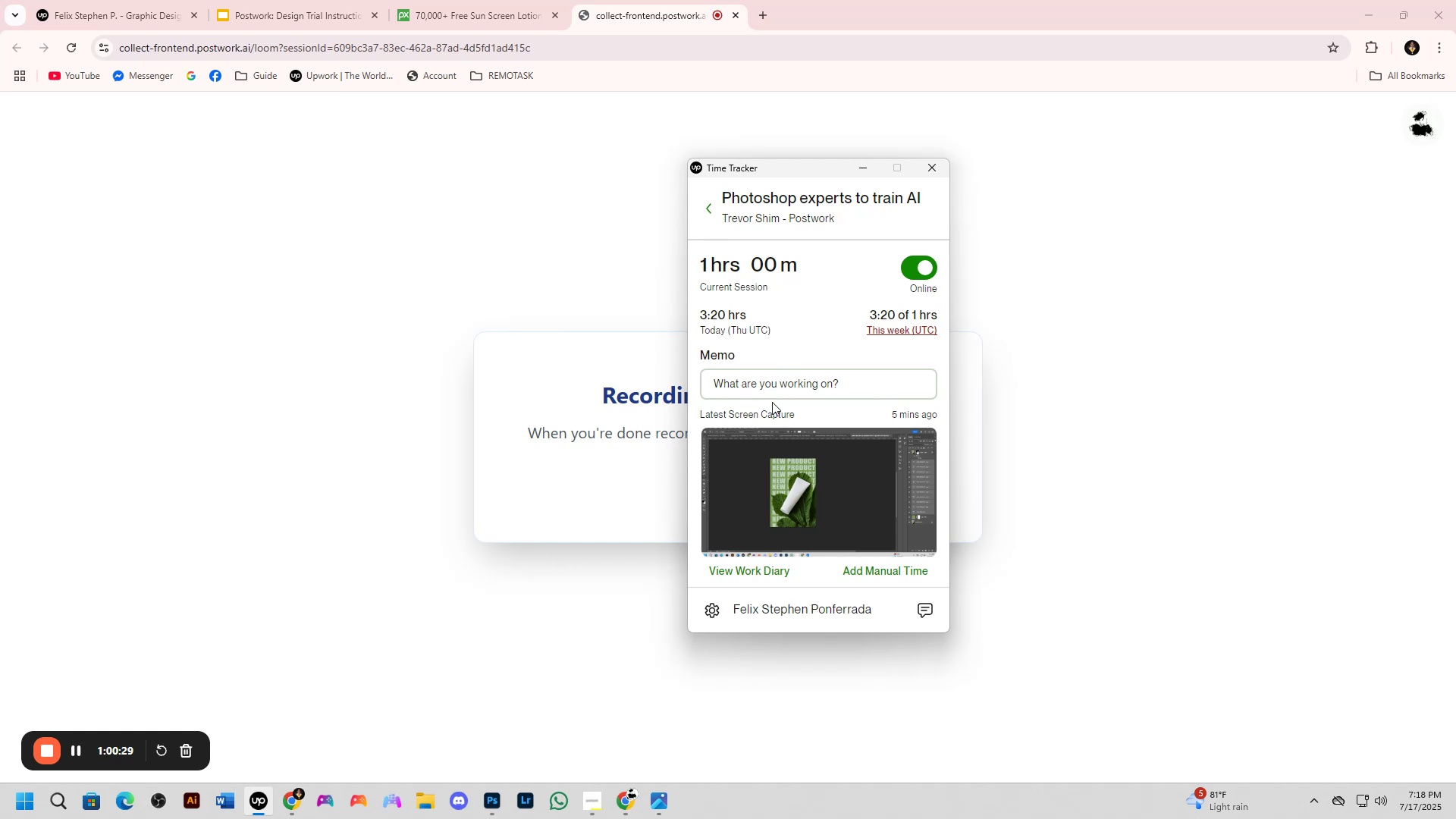 
key(Alt+Tab)
 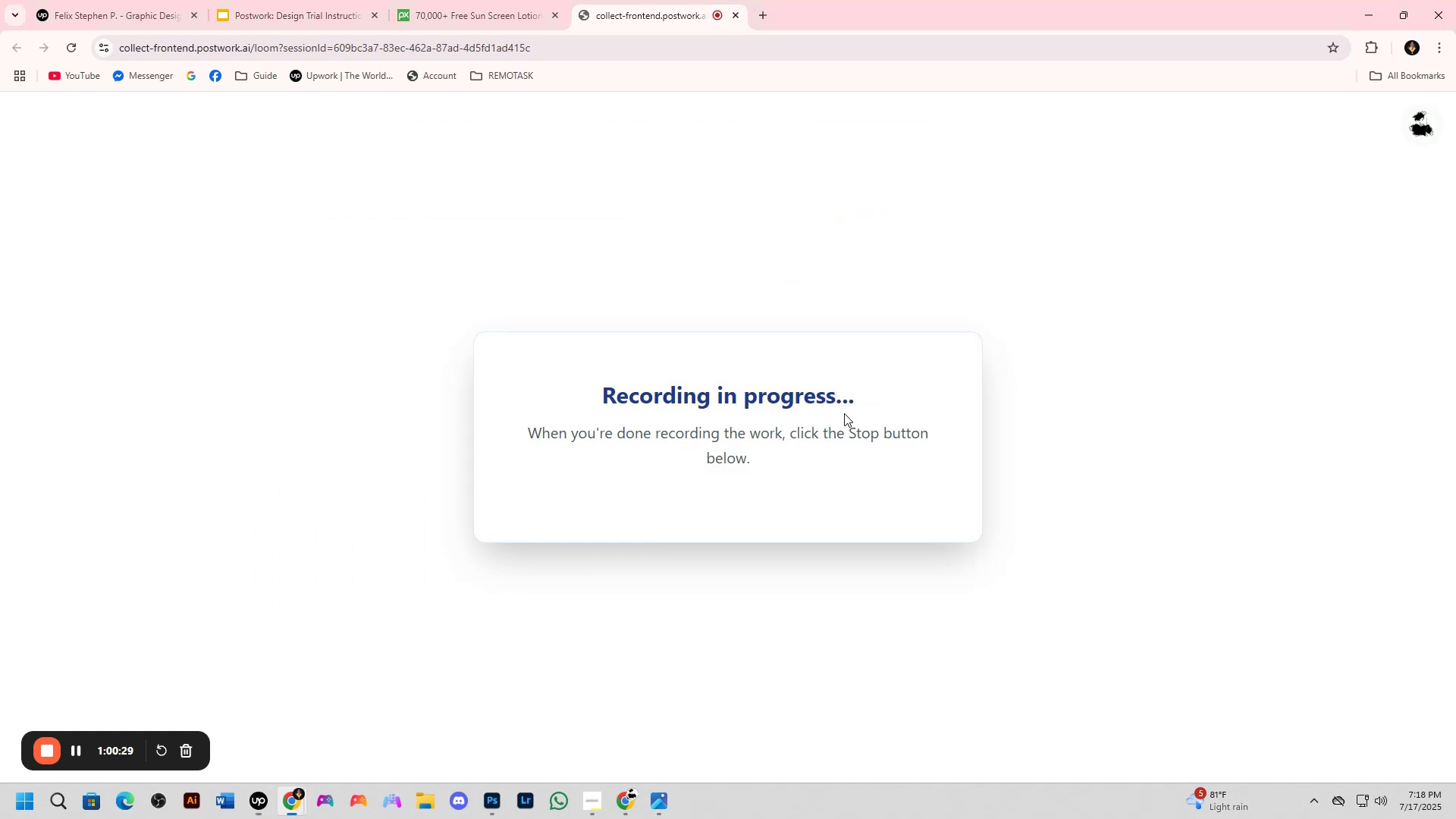 
key(Alt+Tab)
 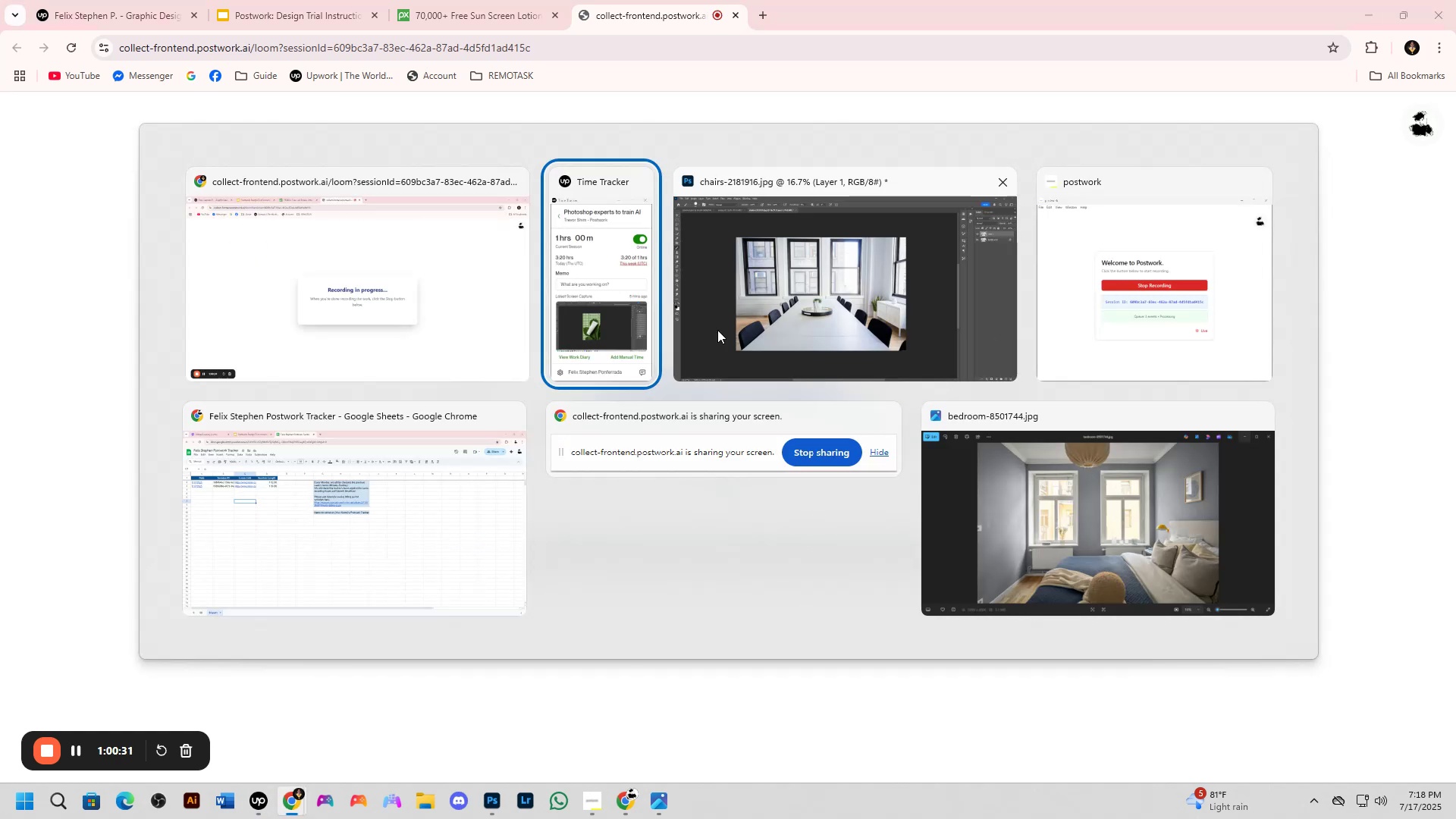 
hold_key(key=Space, duration=0.48)
 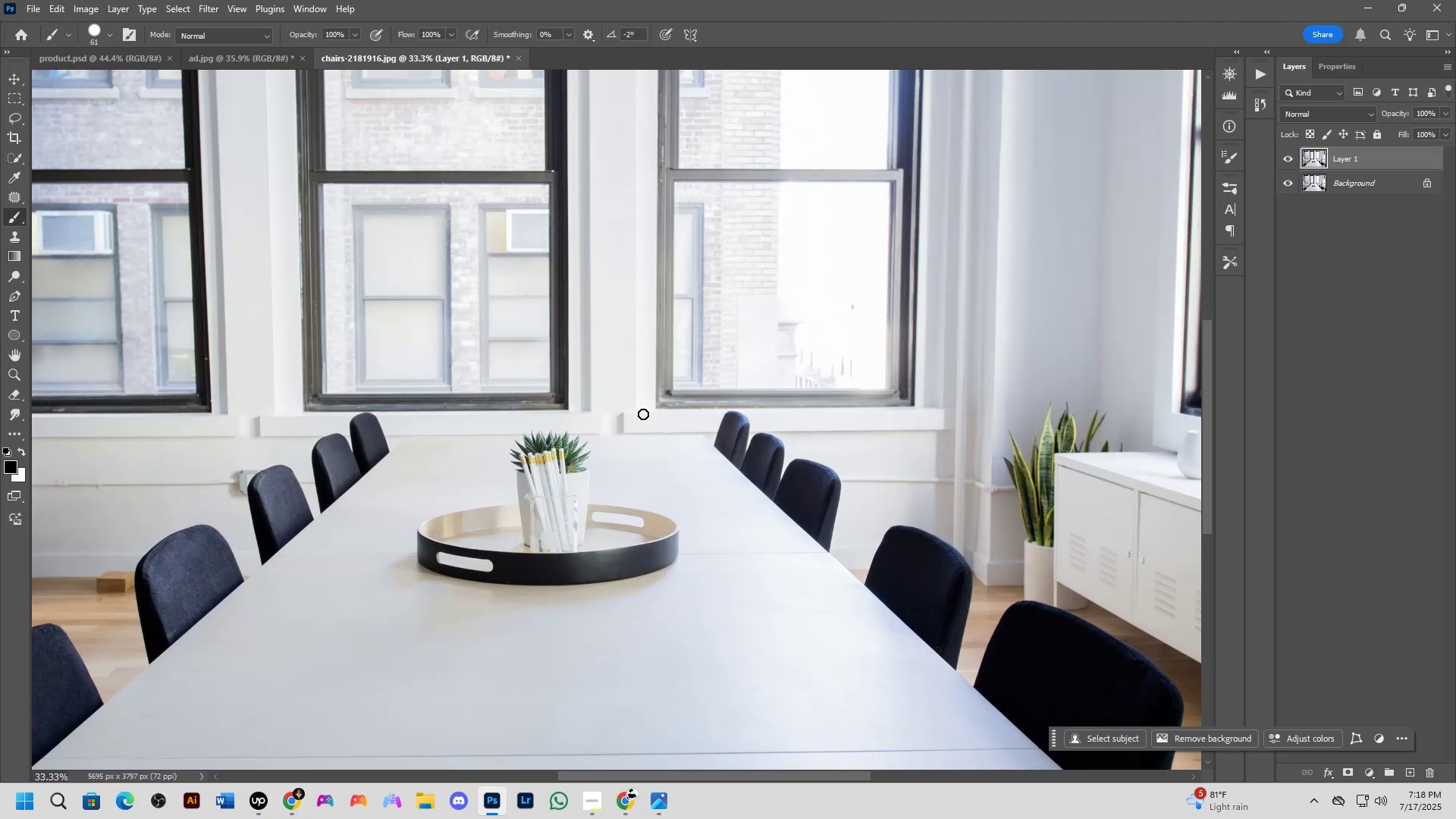 
left_click_drag(start_coordinate=[641, 397], to_coordinate=[626, 386])
 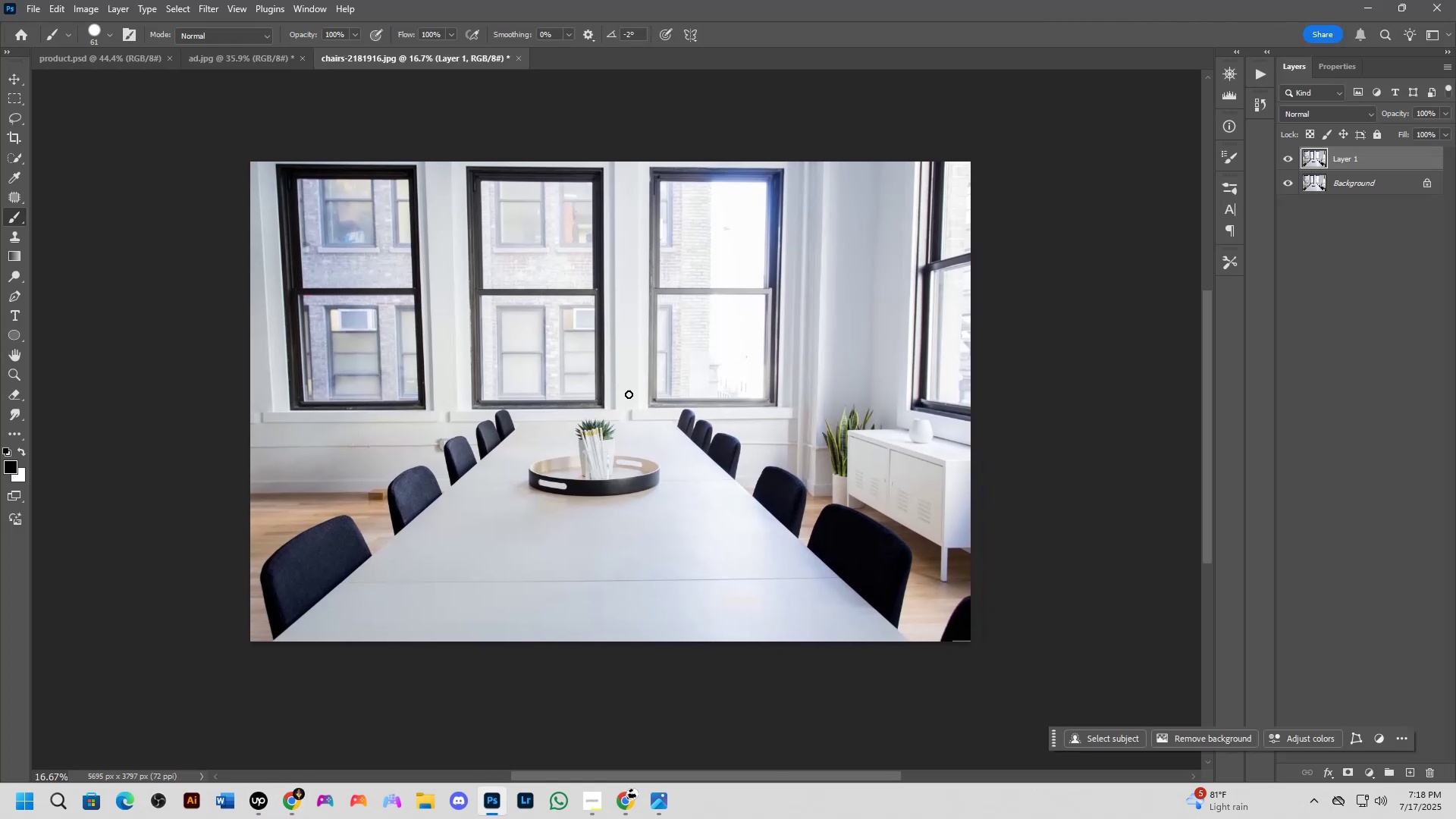 
key(Shift+ShiftLeft)
 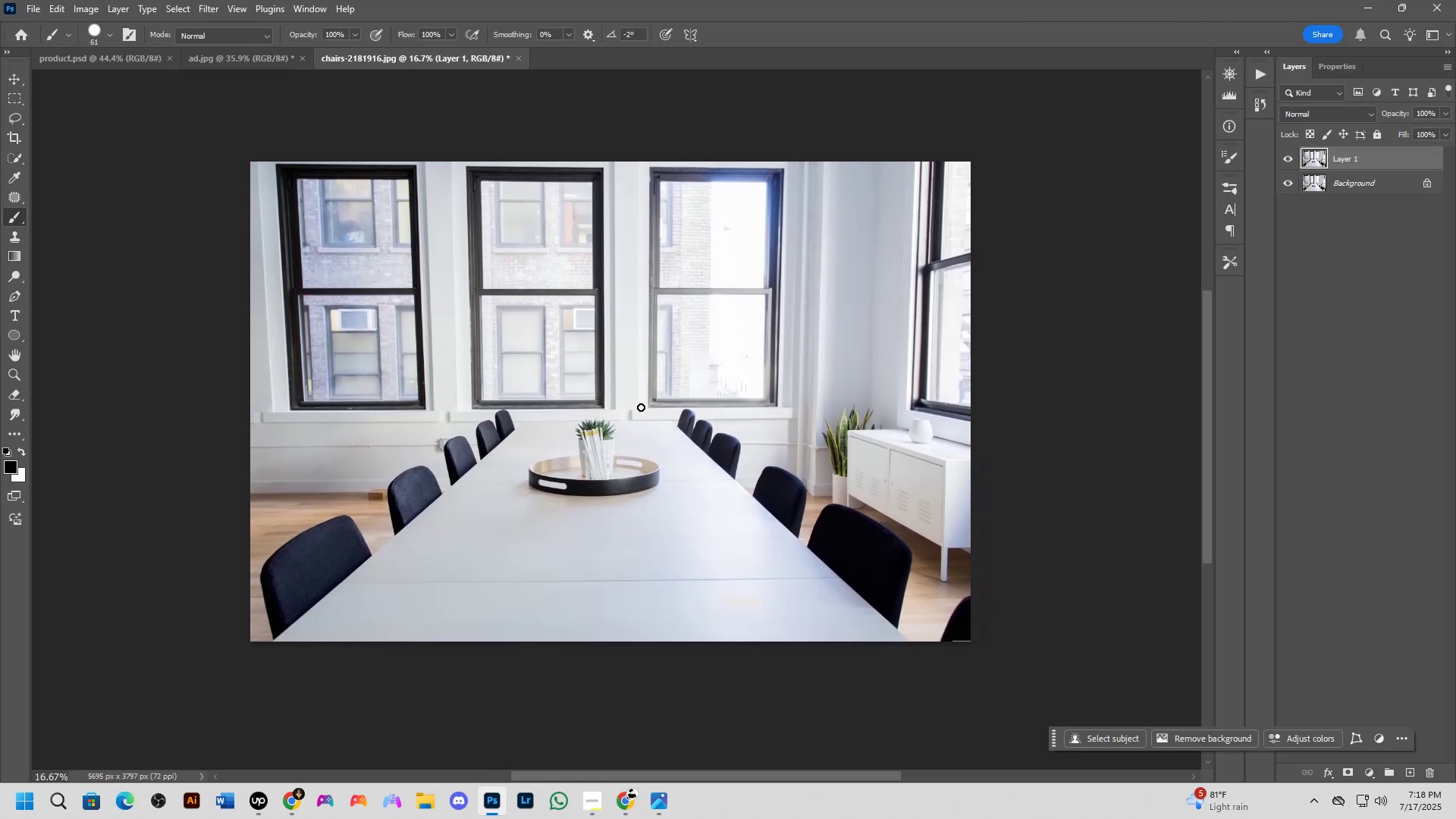 
scroll: coordinate [643, 414], scroll_direction: none, amount: 0.0
 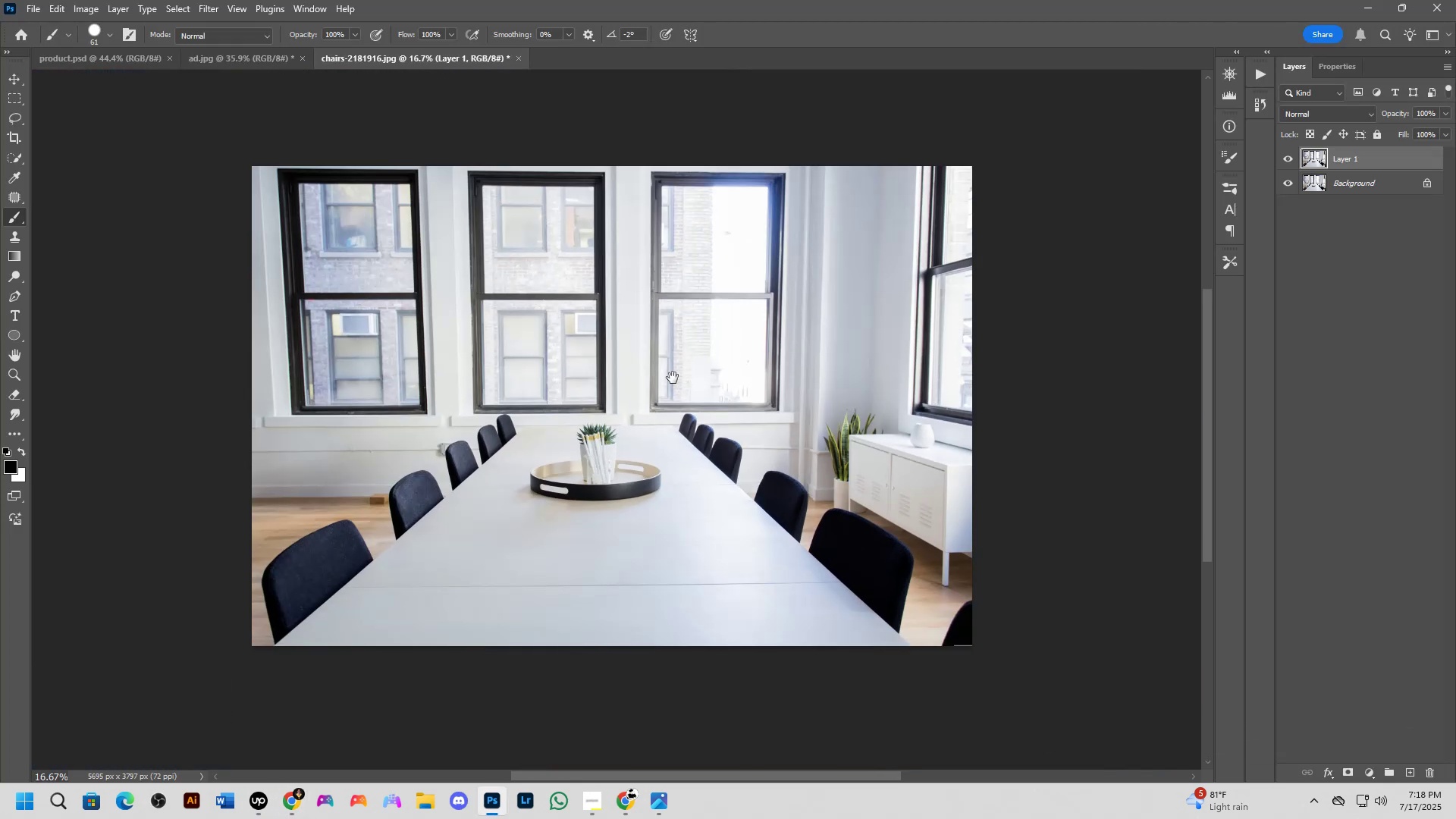 
key(Shift+ShiftLeft)
 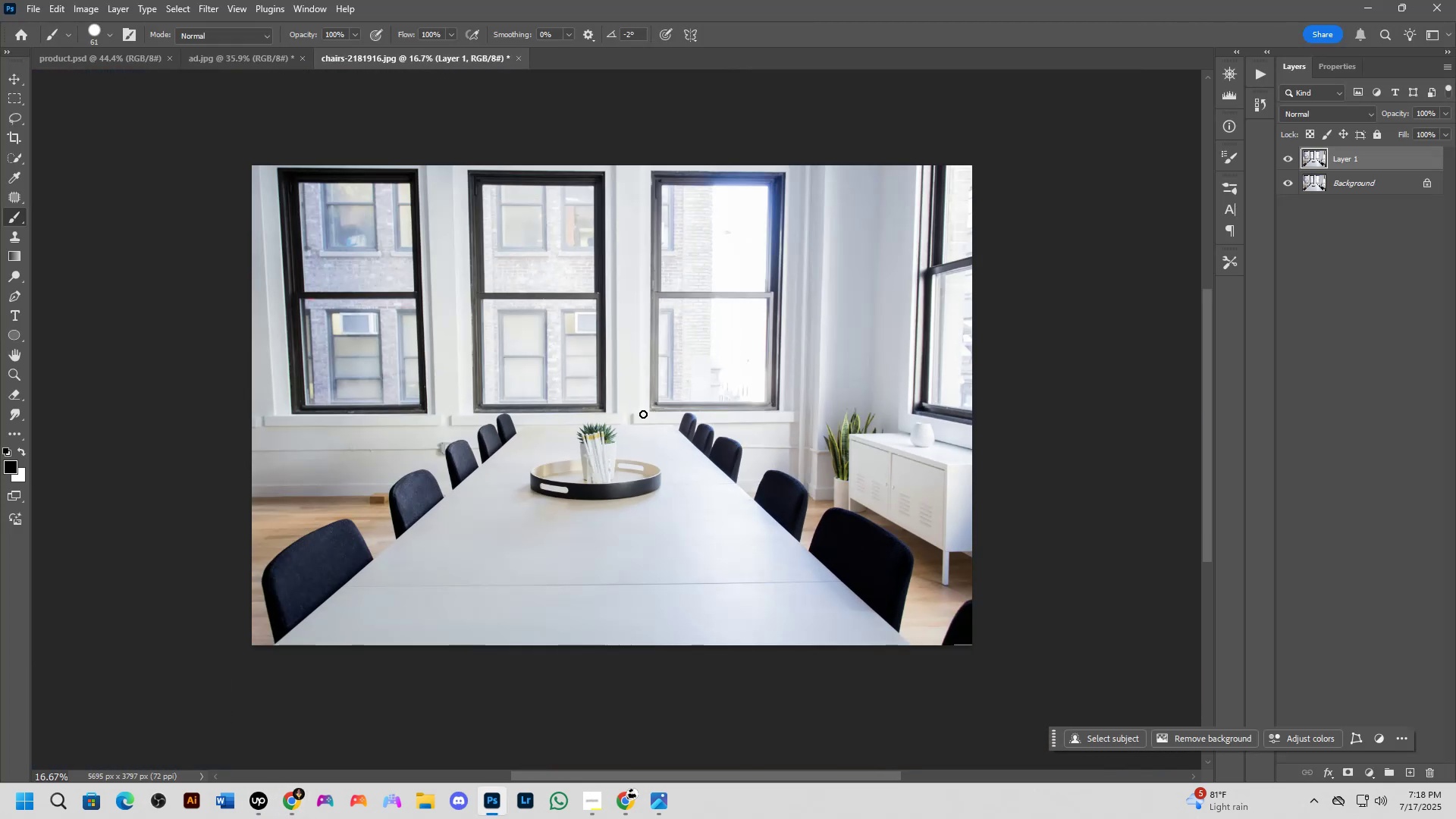 
hold_key(key=Space, duration=0.44)
 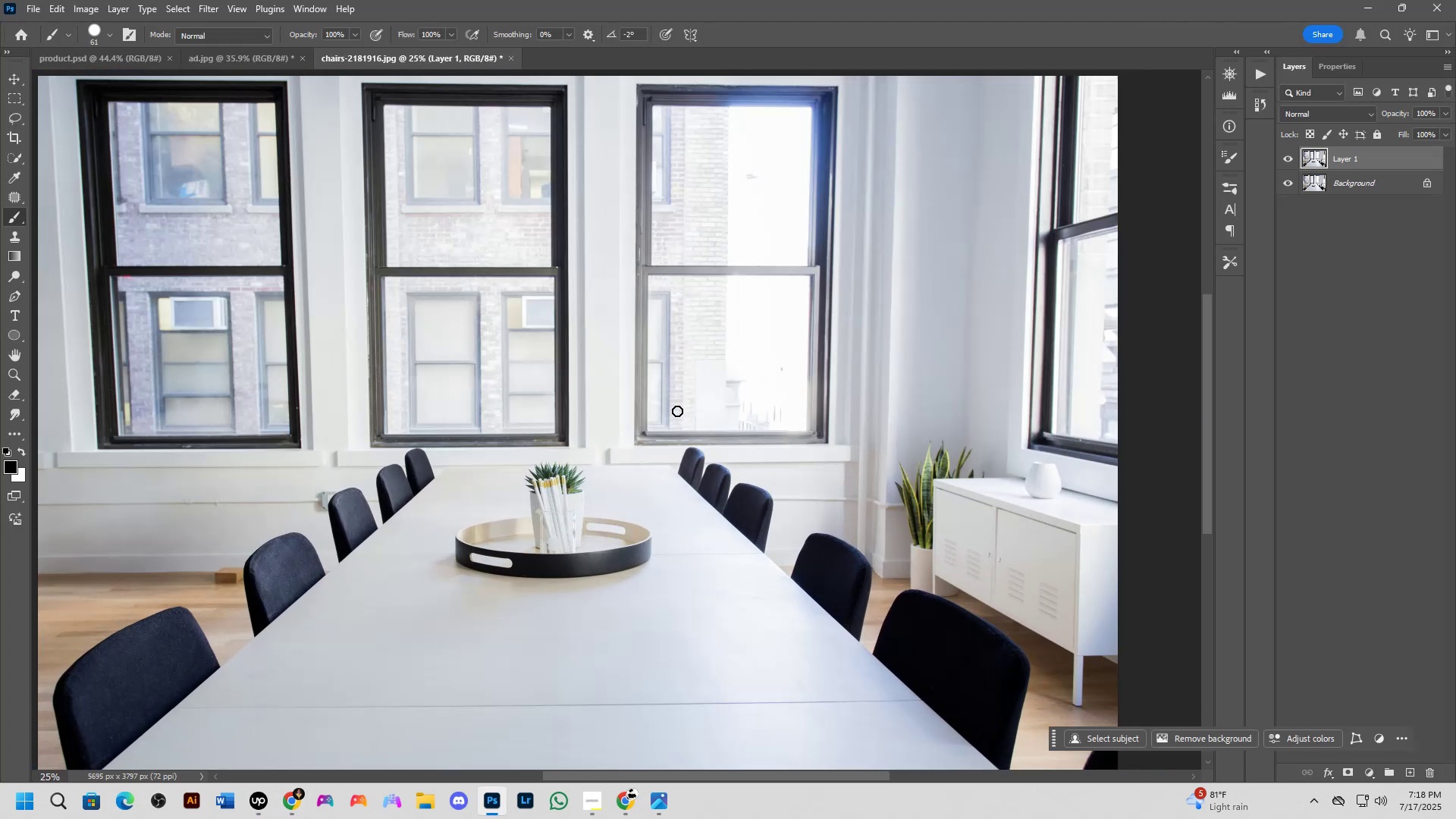 
left_click_drag(start_coordinate=[673, 372], to_coordinate=[670, 386])
 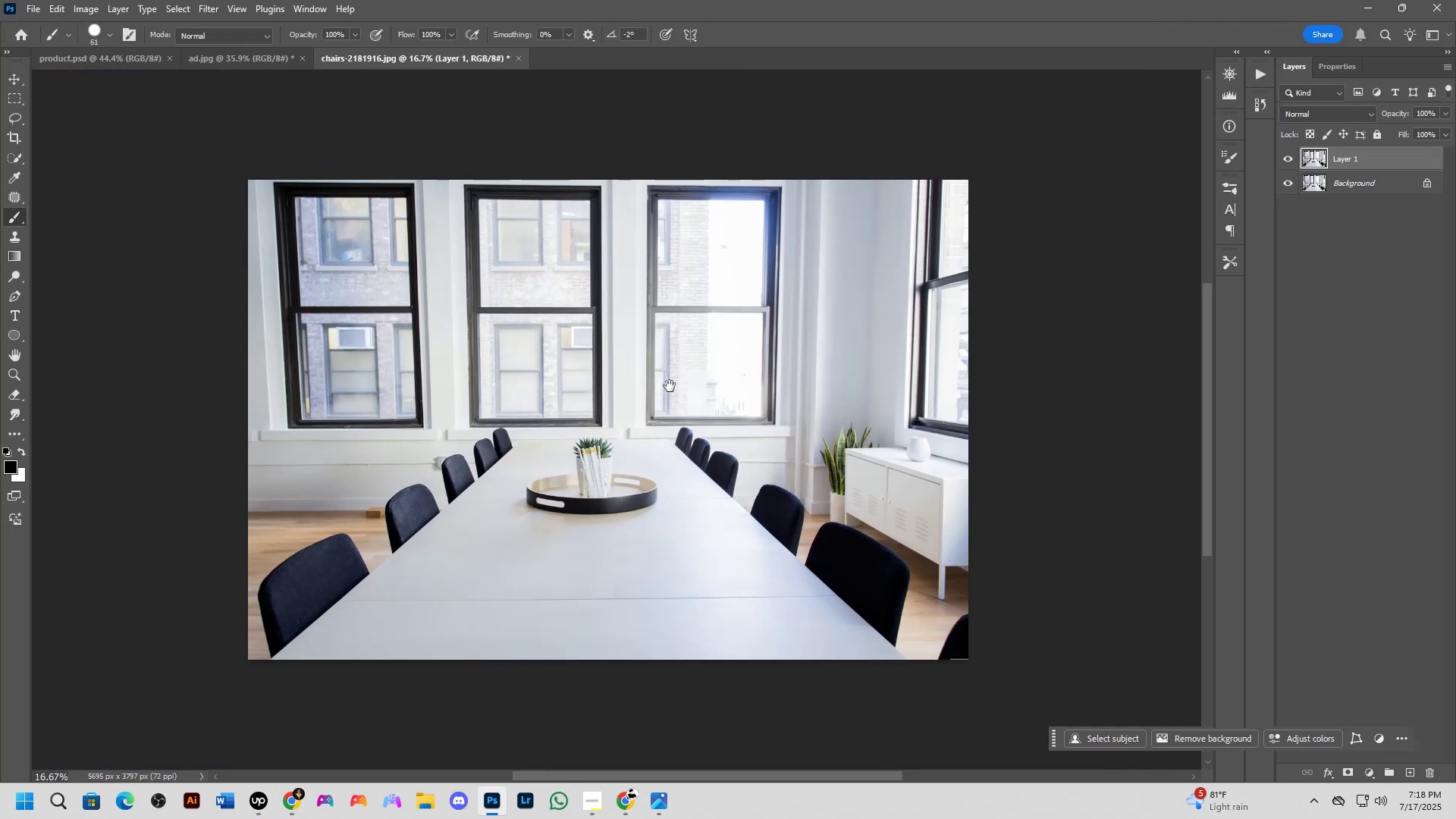 
key(Shift+ShiftLeft)
 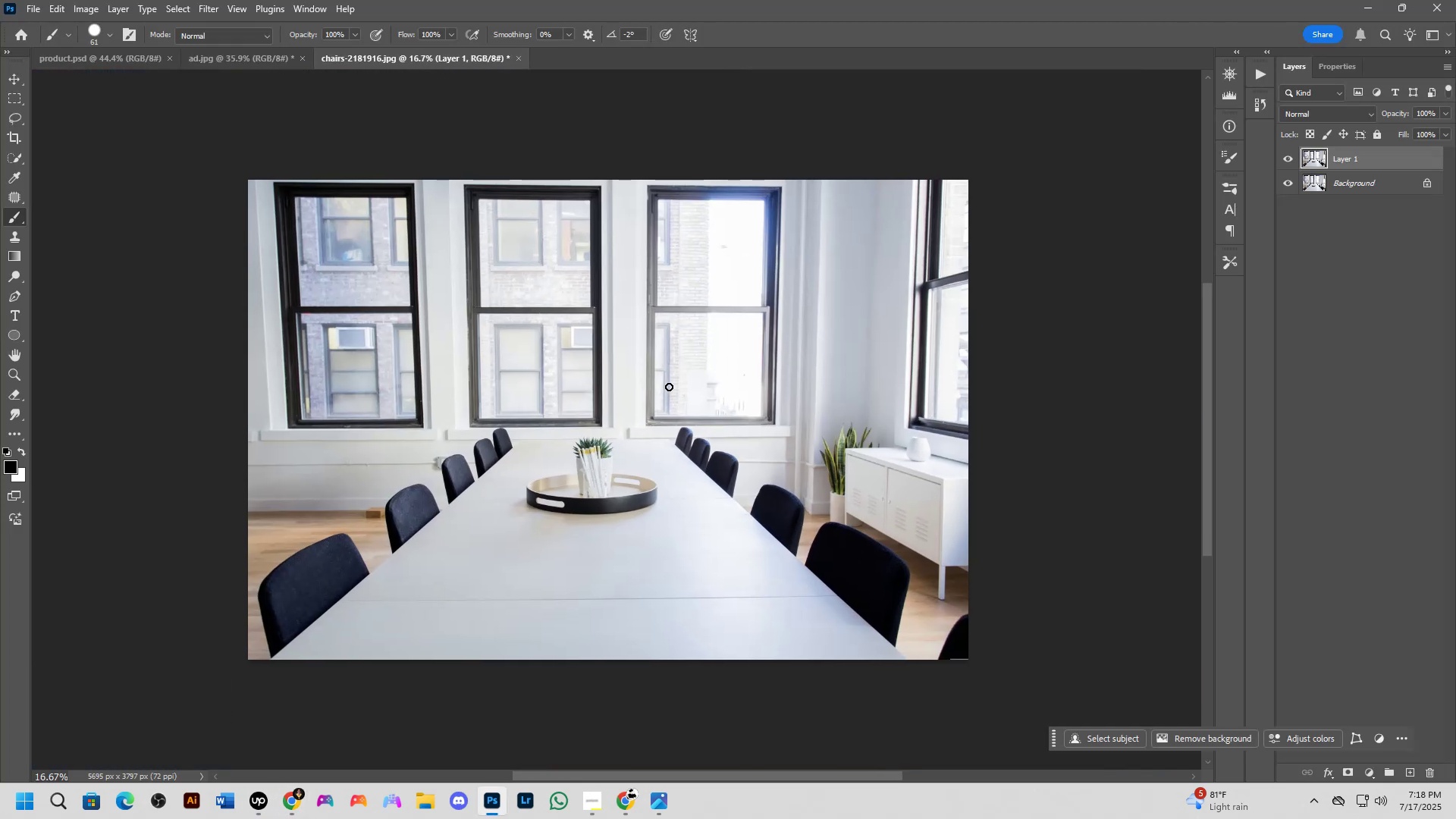 
scroll: coordinate [669, 387], scroll_direction: up, amount: 1.0
 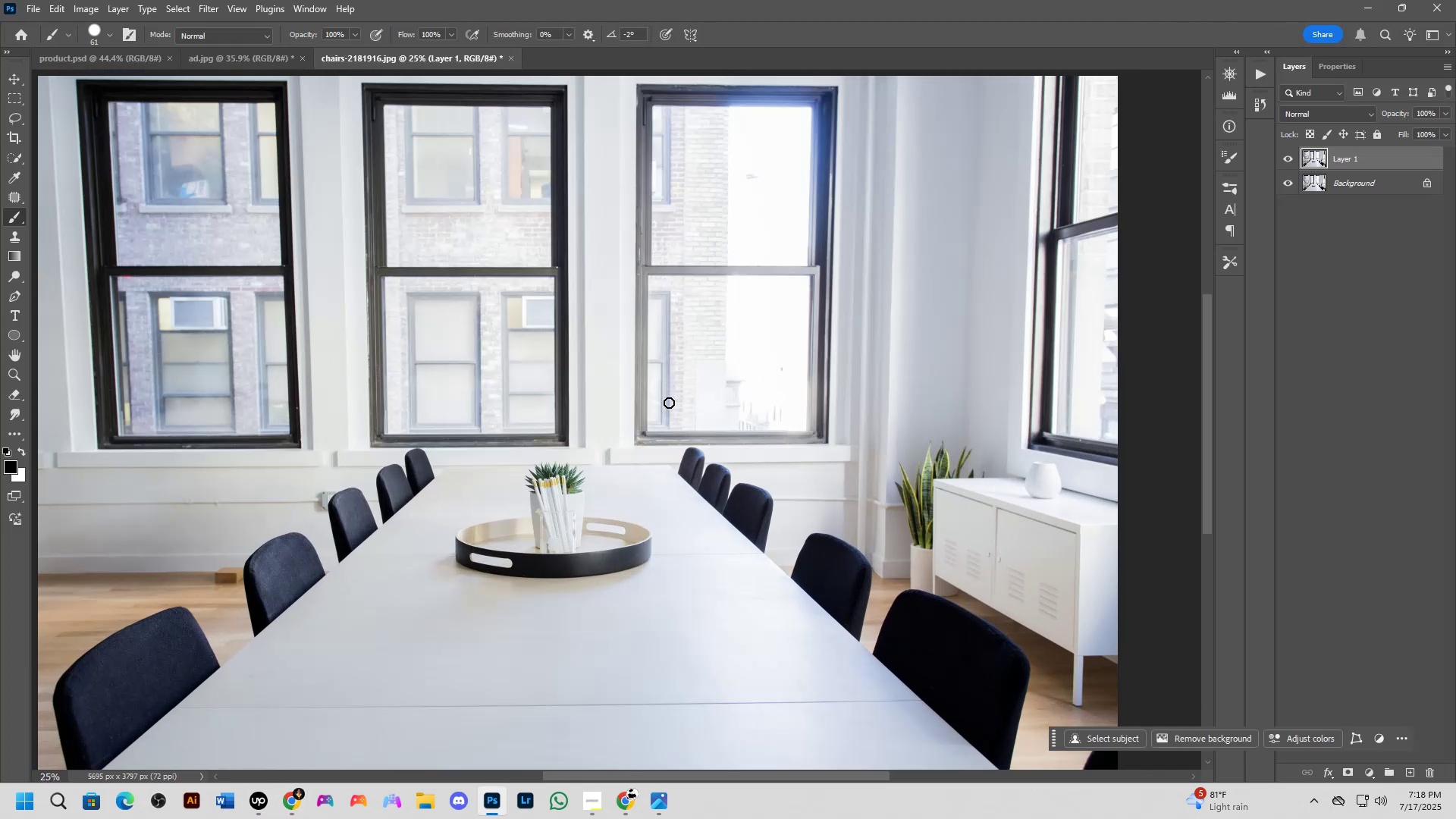 
key(Shift+ShiftLeft)
 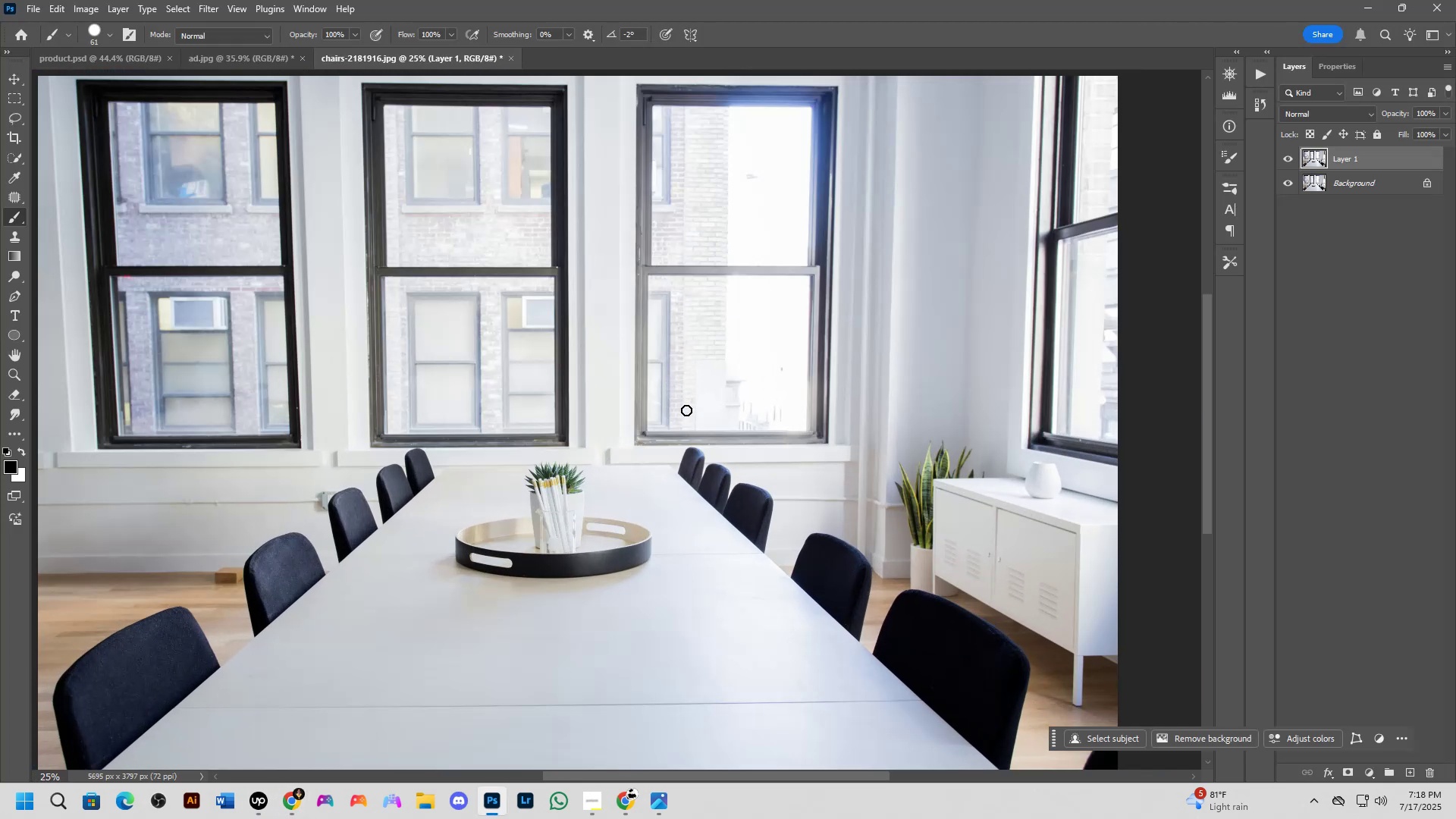 
scroll: coordinate [686, 410], scroll_direction: down, amount: 1.0
 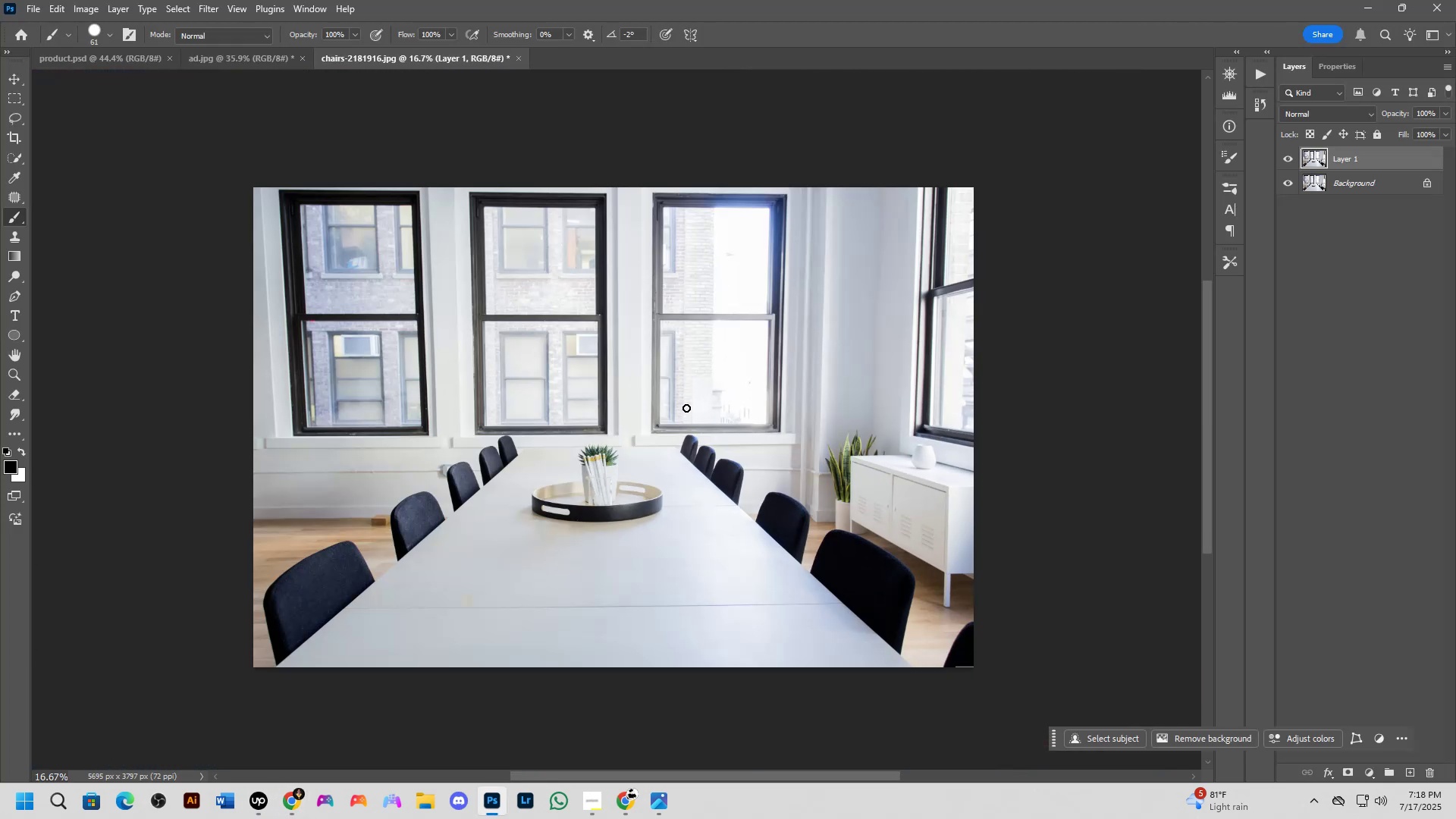 
key(Alt+AltLeft)
 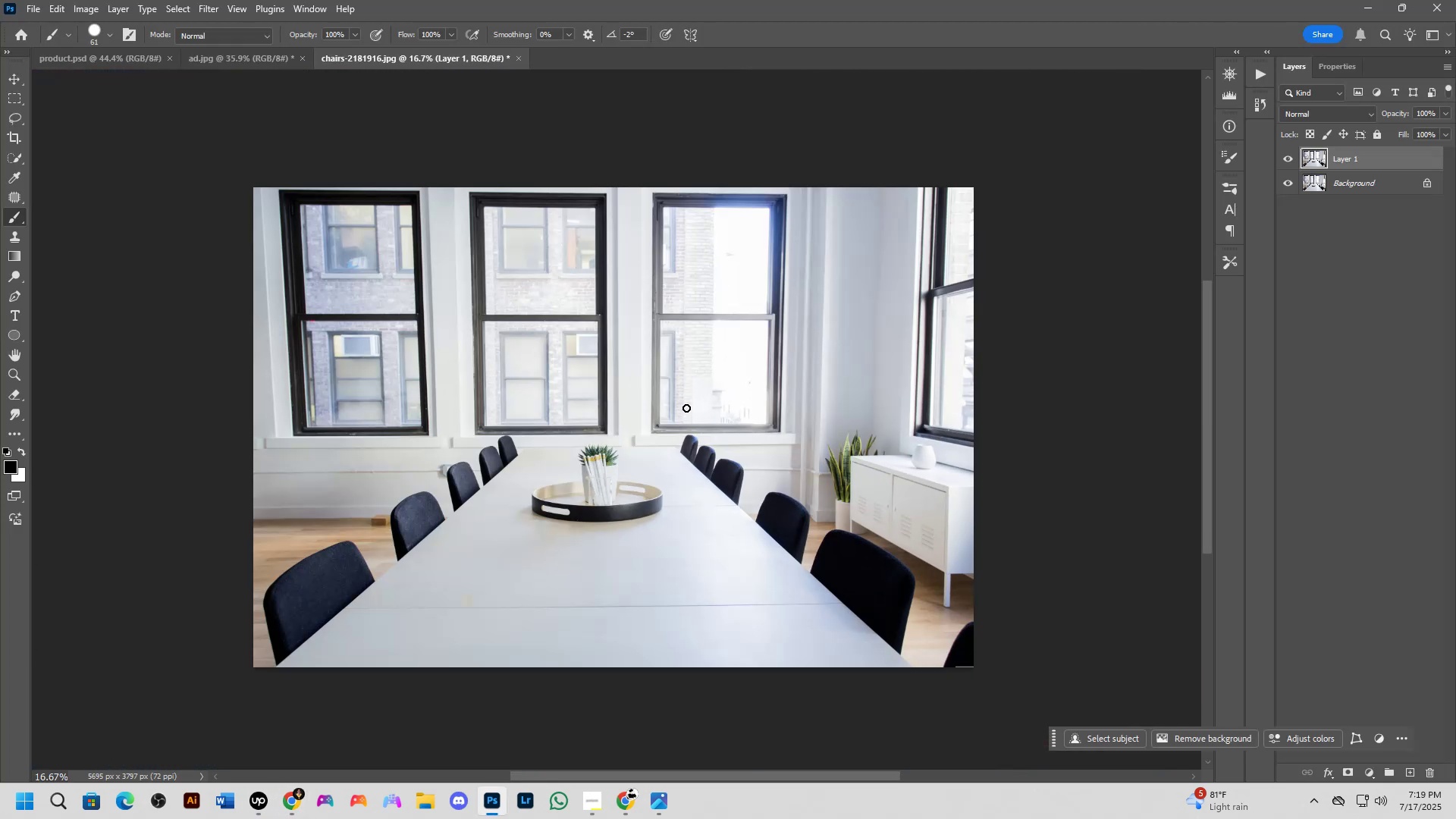 
key(Alt+Tab)
 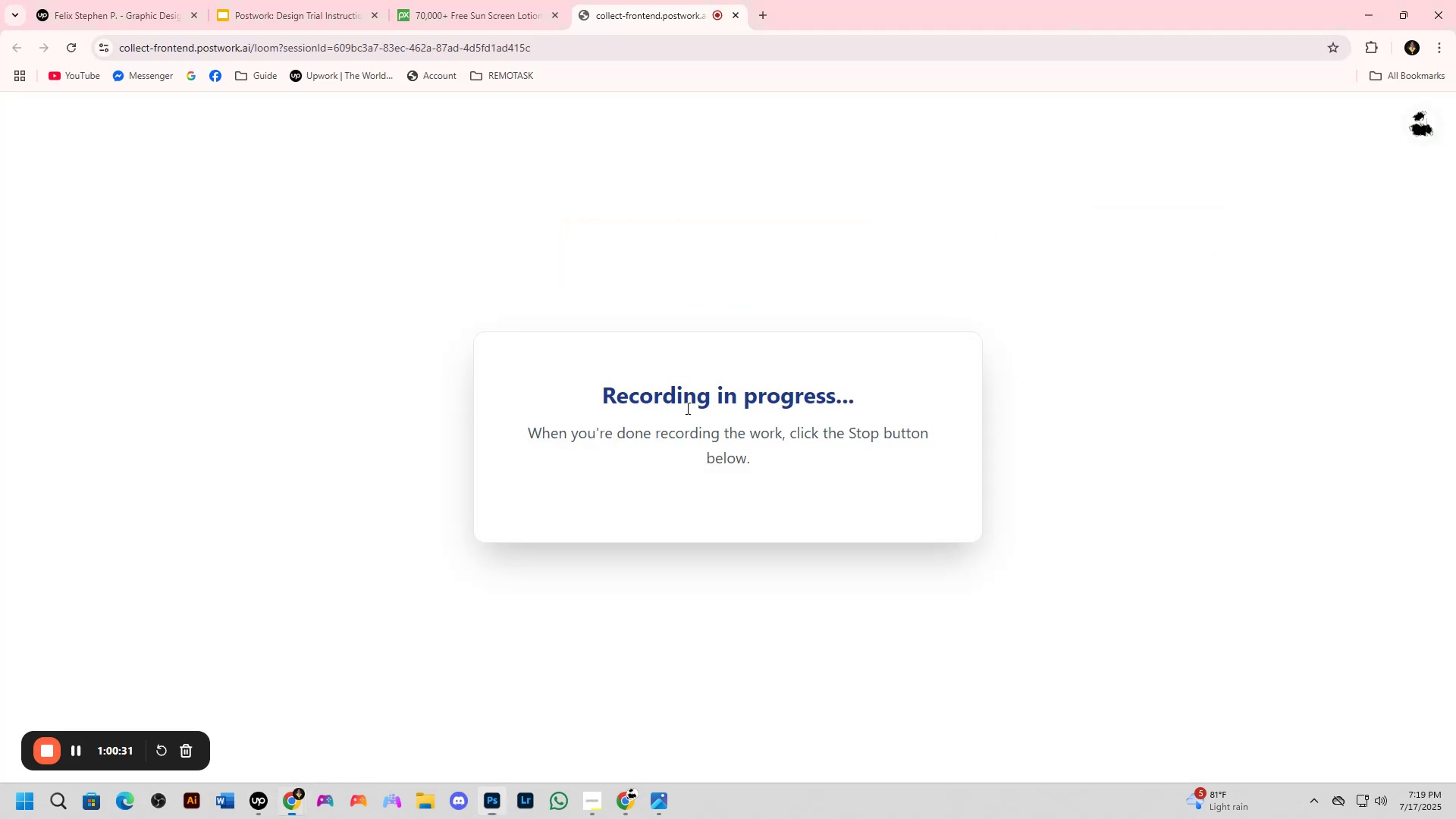 
key(Alt+AltLeft)
 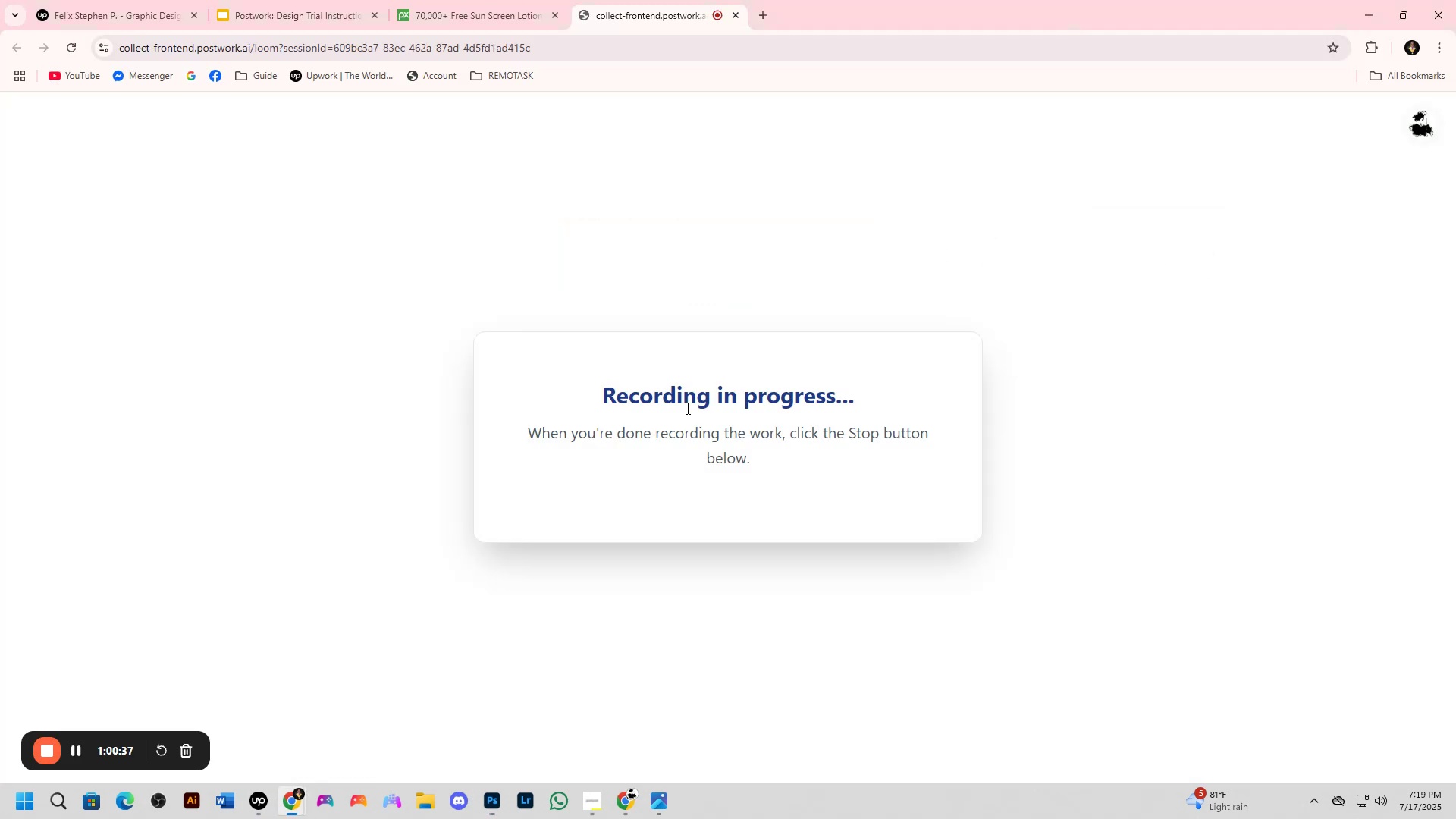 
key(Alt+Tab)
 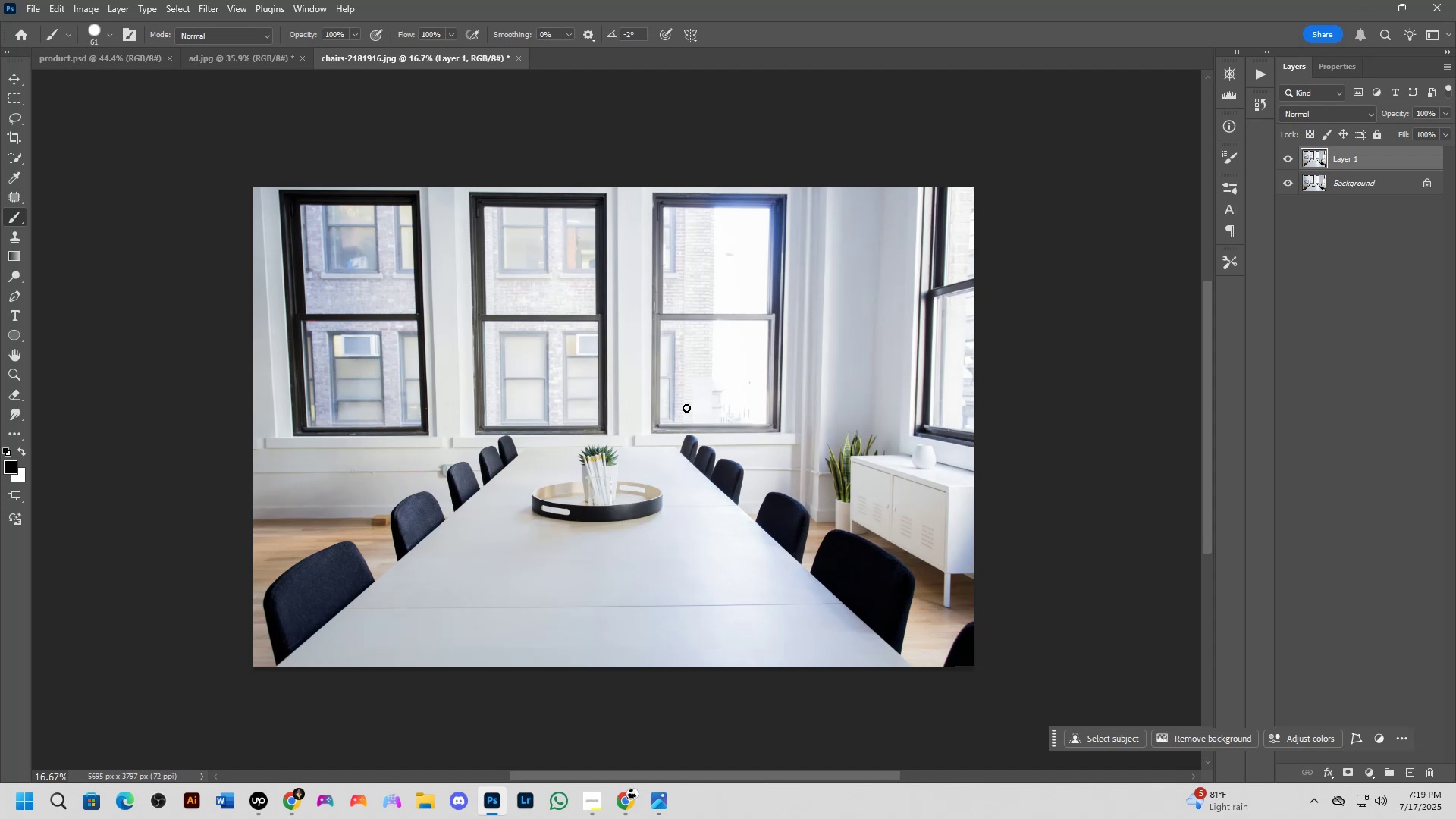 
wait(5.31)
 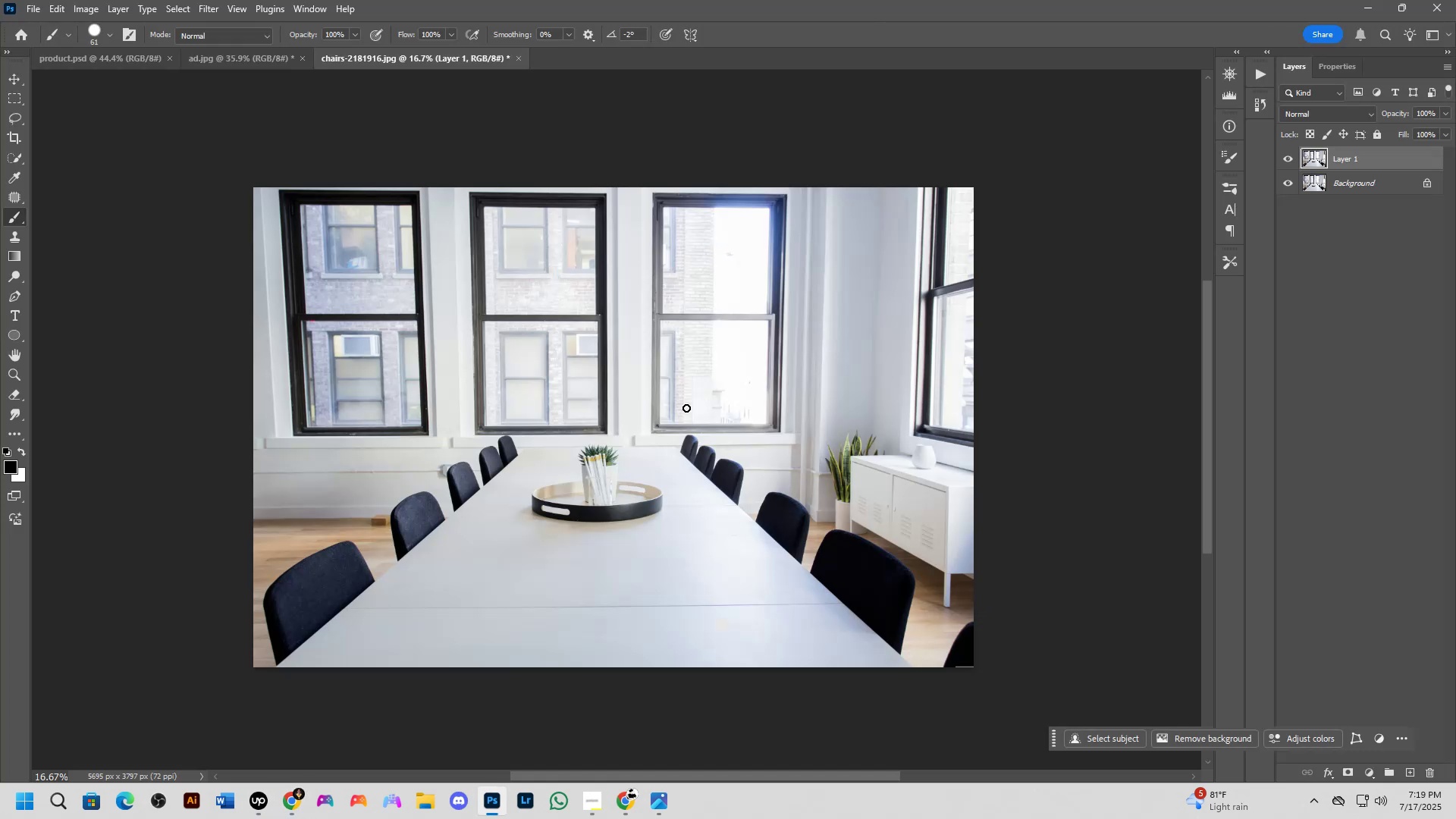 
key(Alt+Tab)
 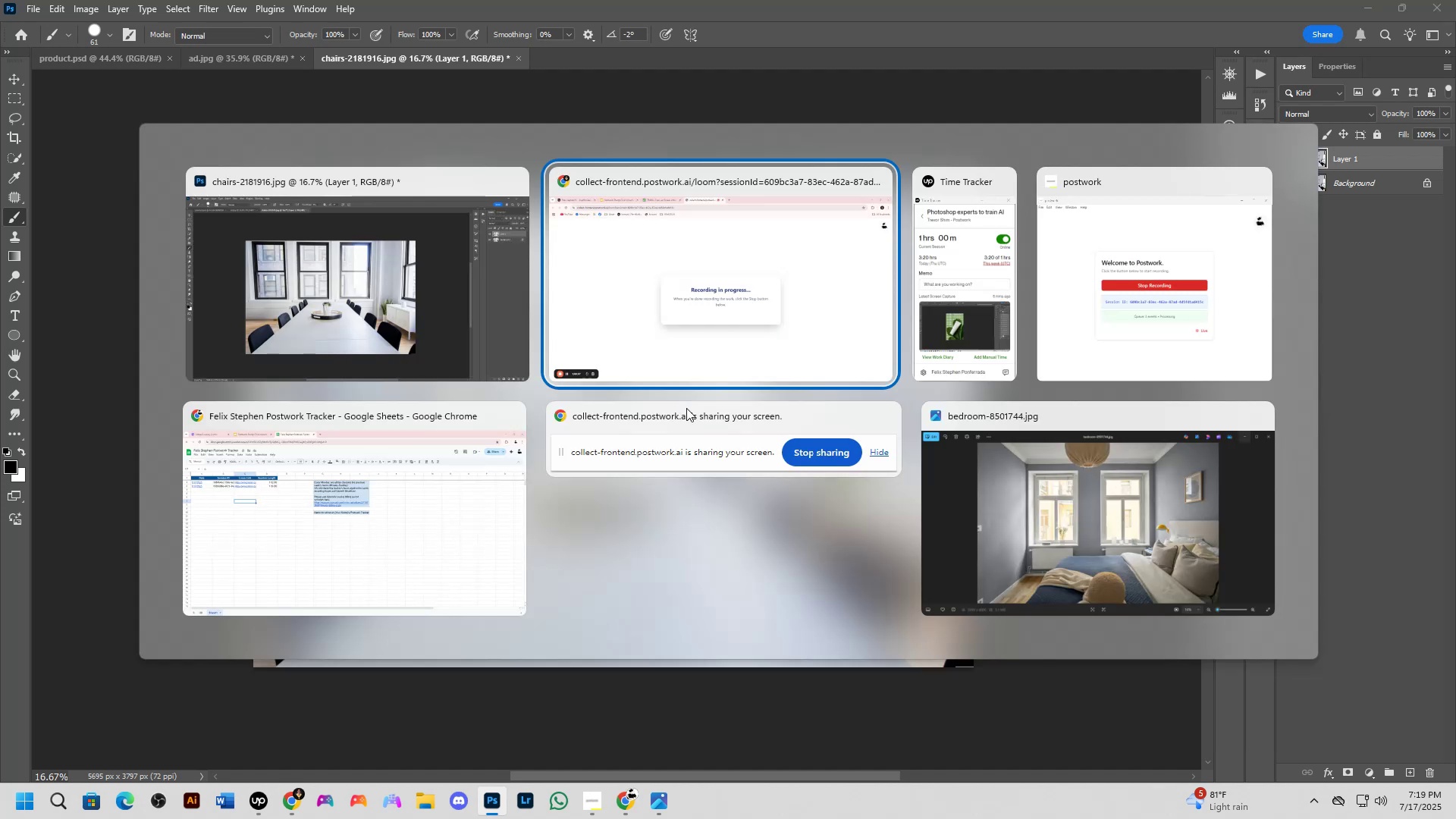 
key(Alt+Tab)
 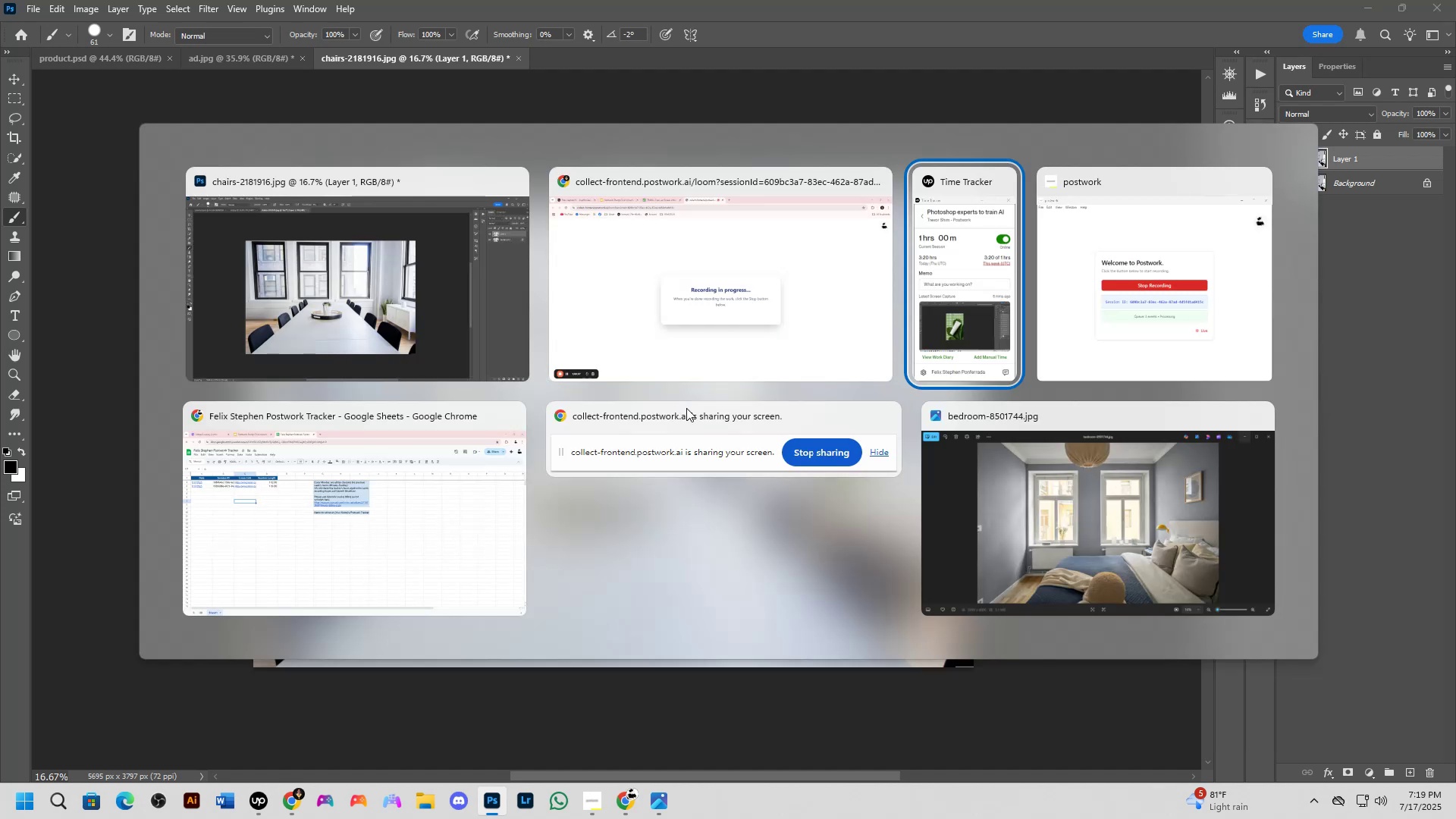 
key(Alt+Tab)
 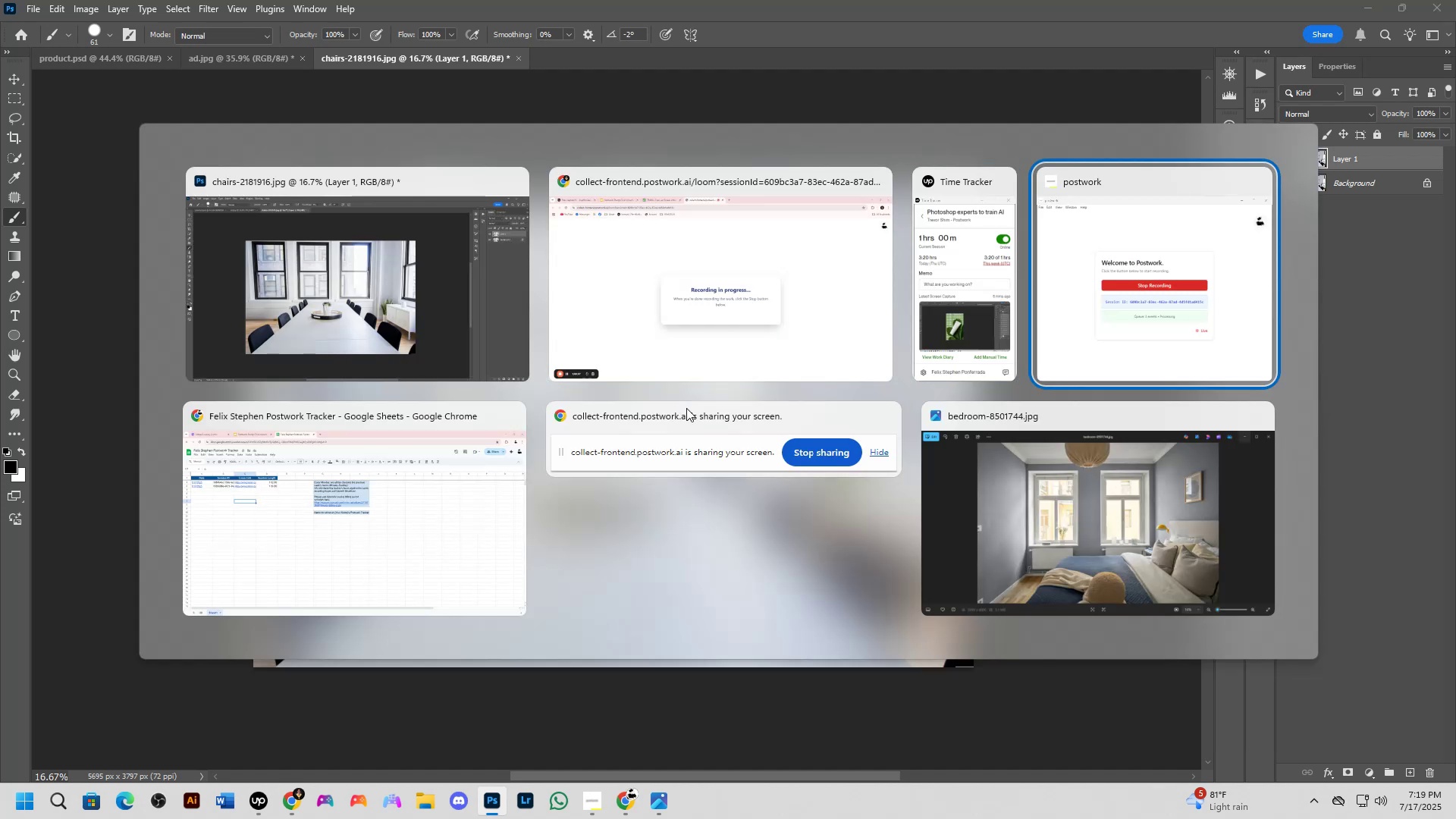 
key(Alt+Tab)
 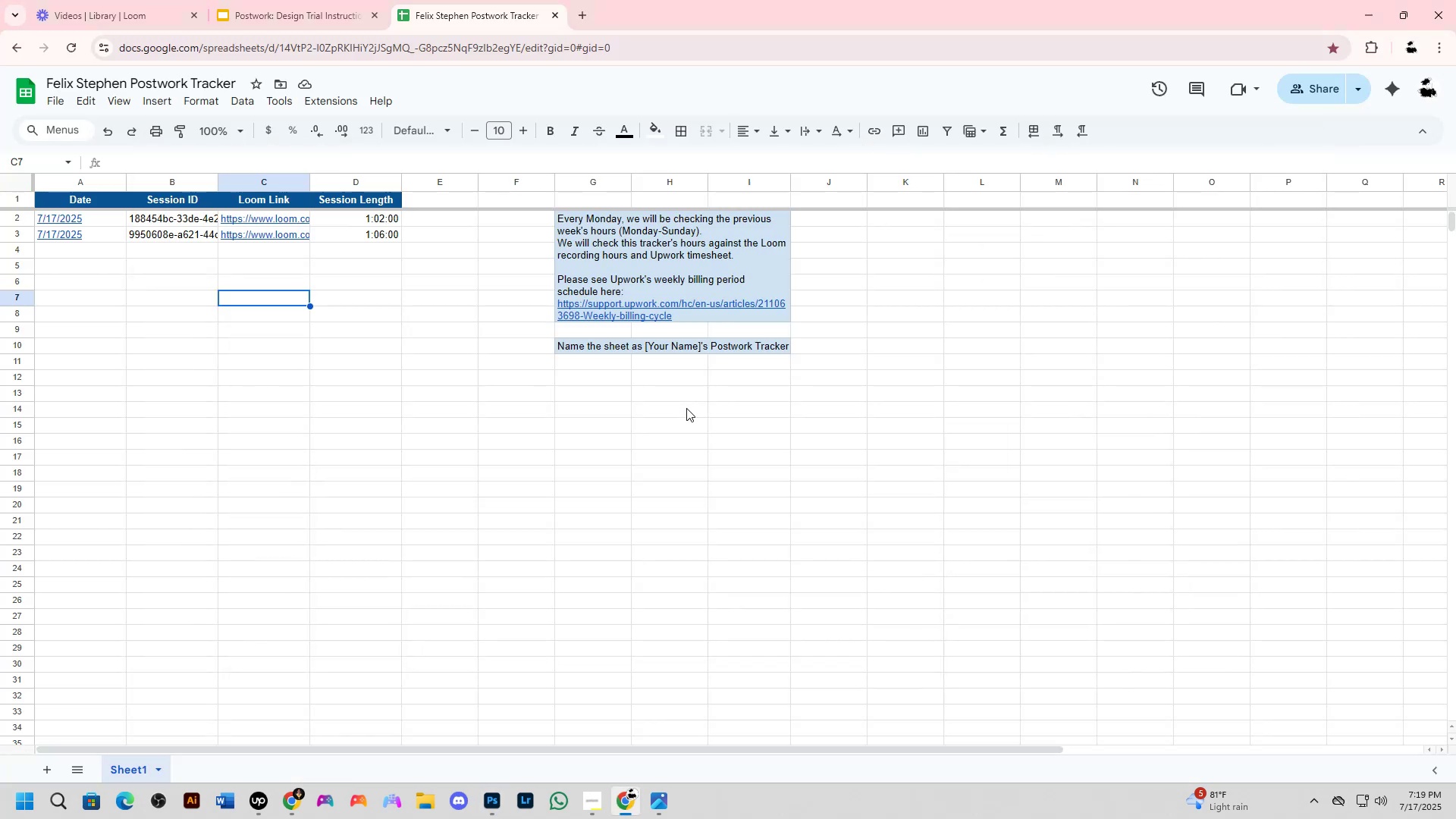 
scroll: coordinate [657, 439], scroll_direction: up, amount: 4.0
 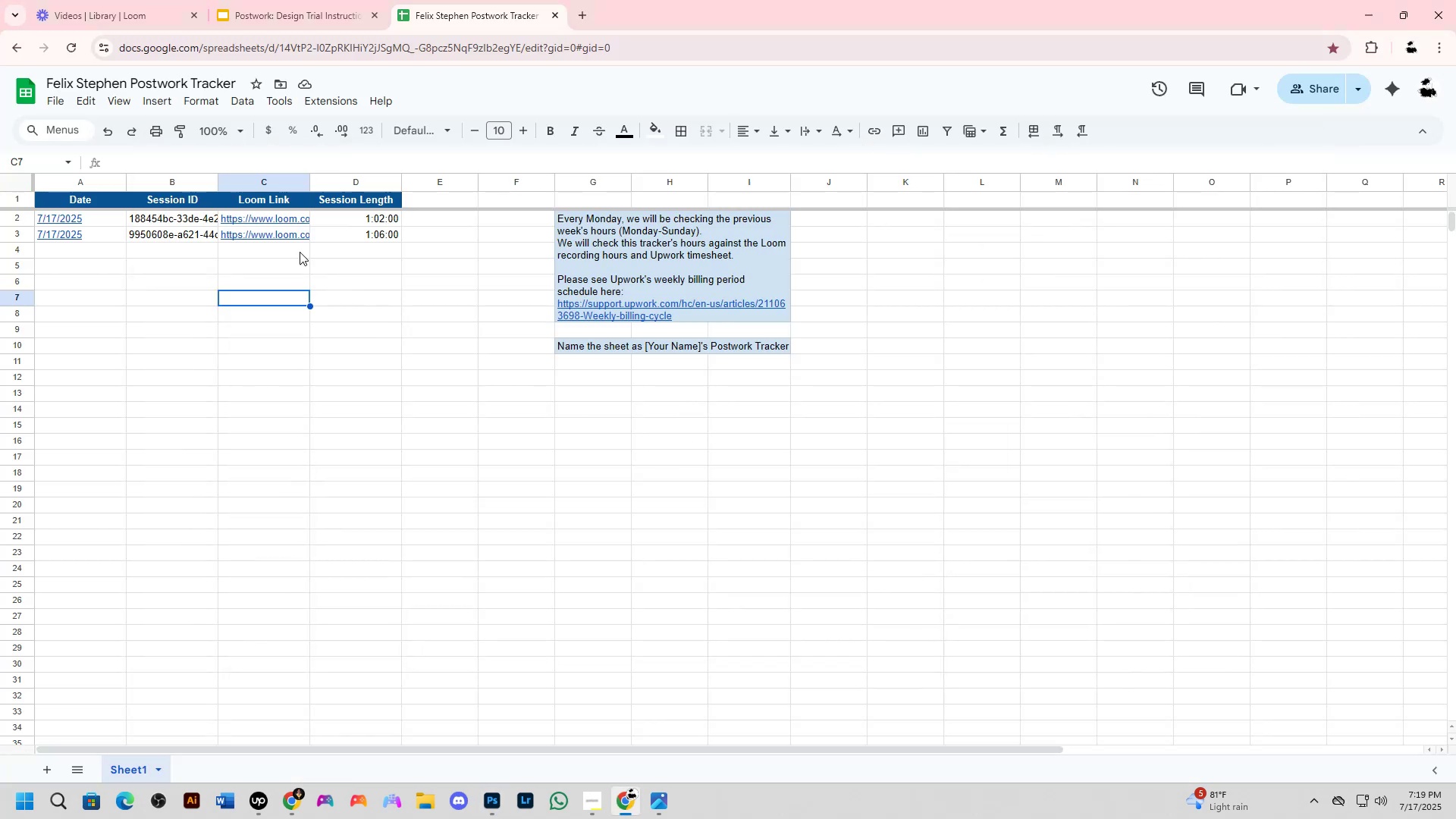 
left_click([281, 239])
 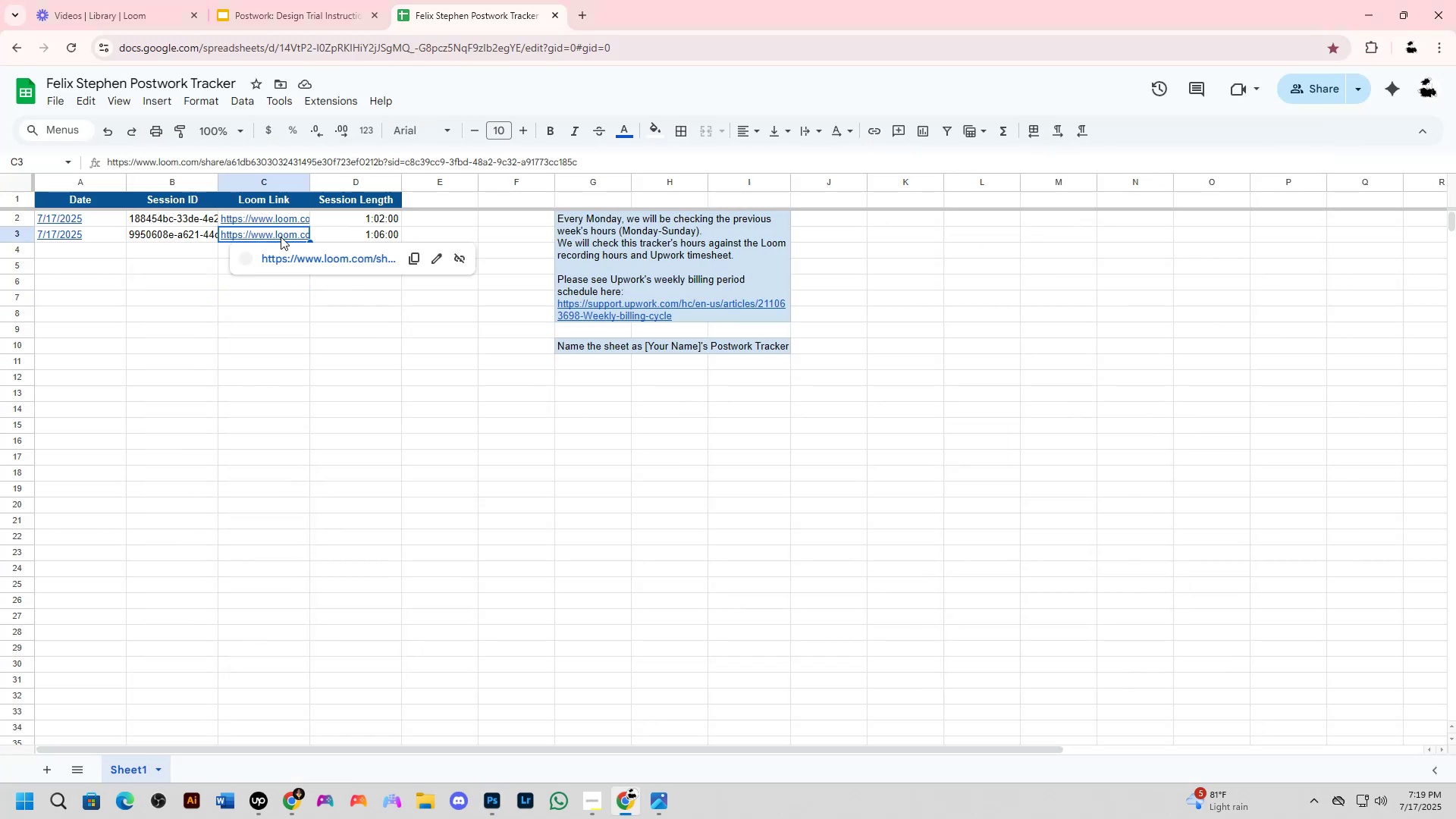 
double_click([281, 237])
 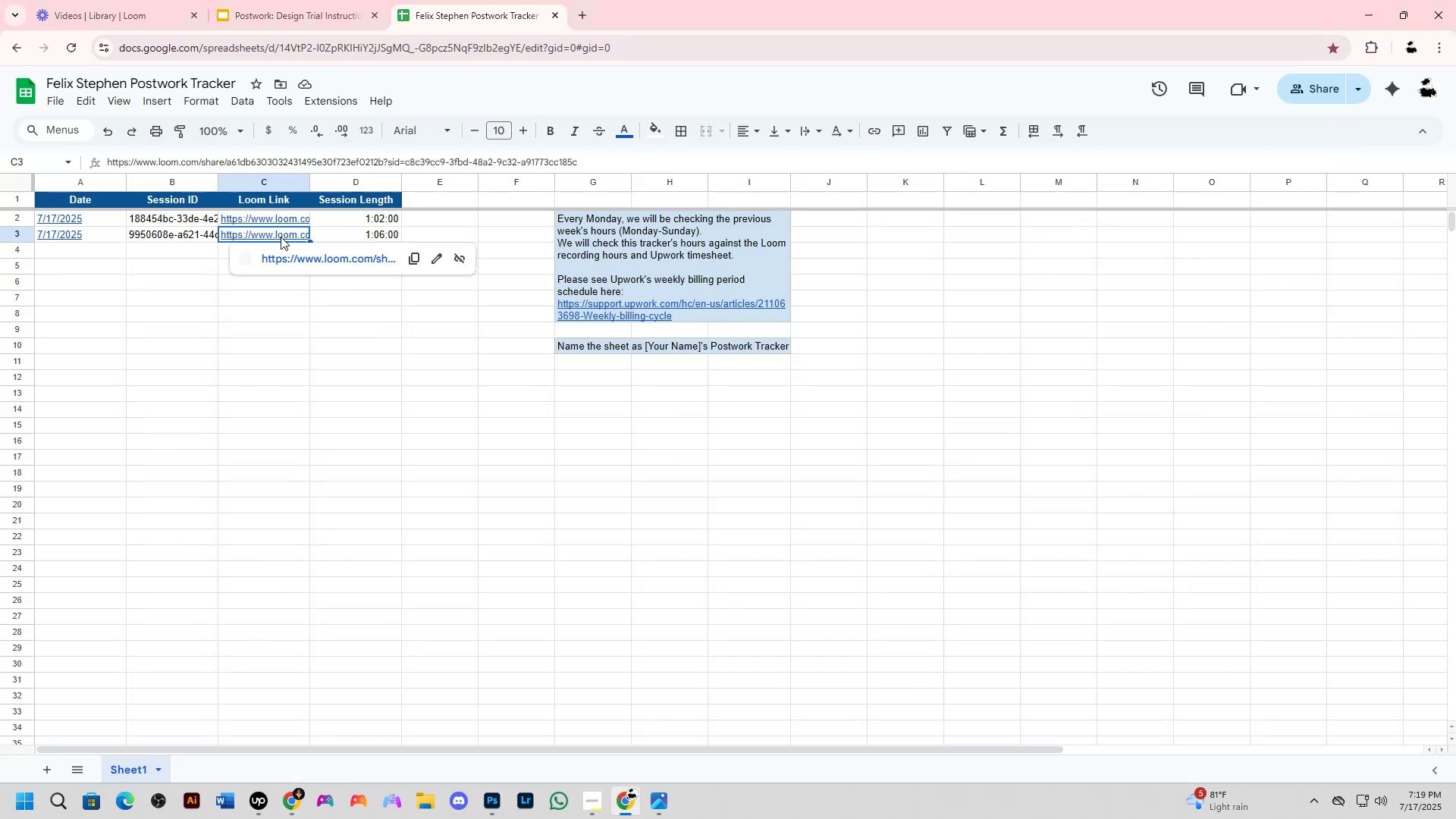 
triple_click([281, 237])
 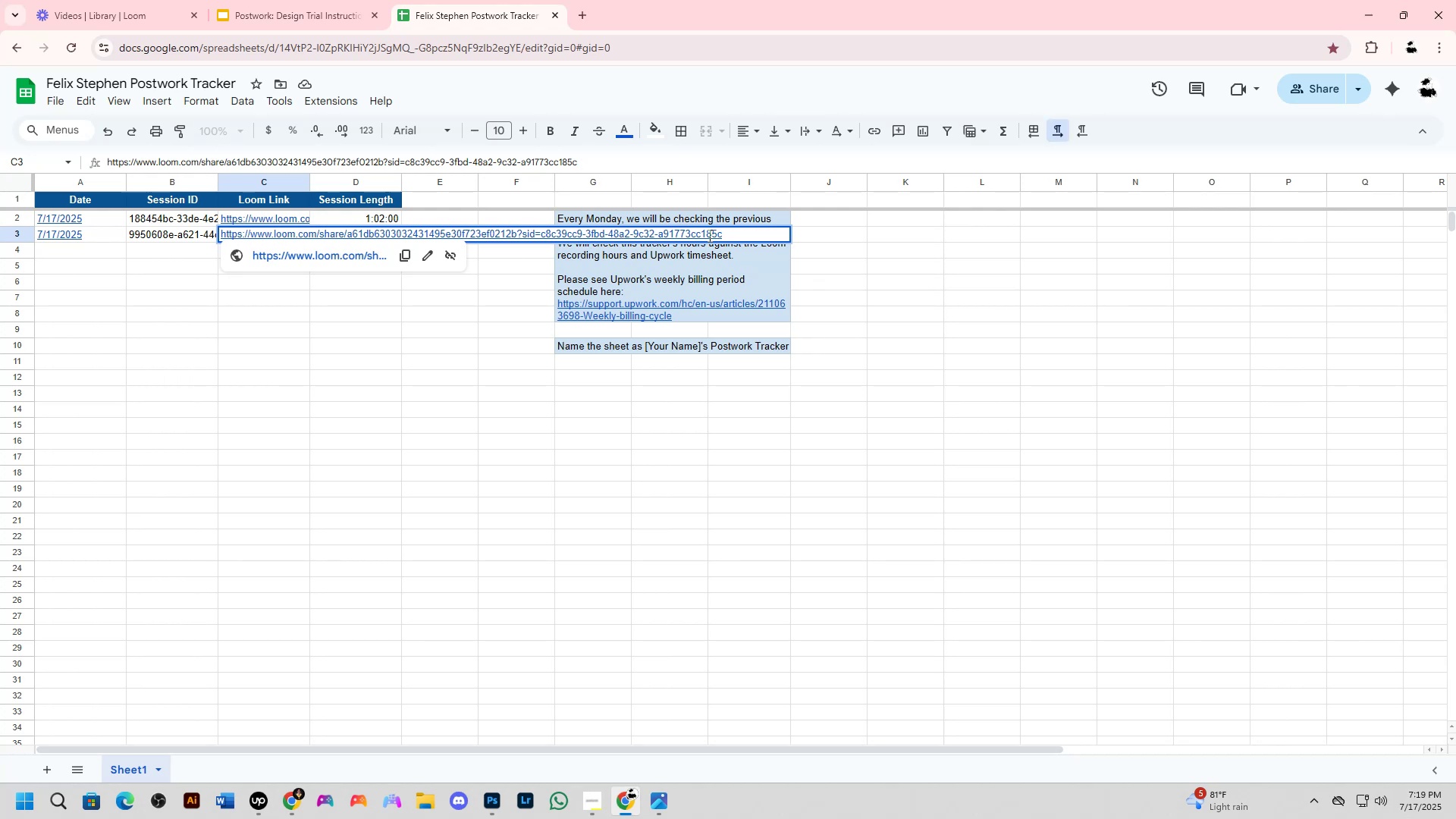 
key(Control+A)
 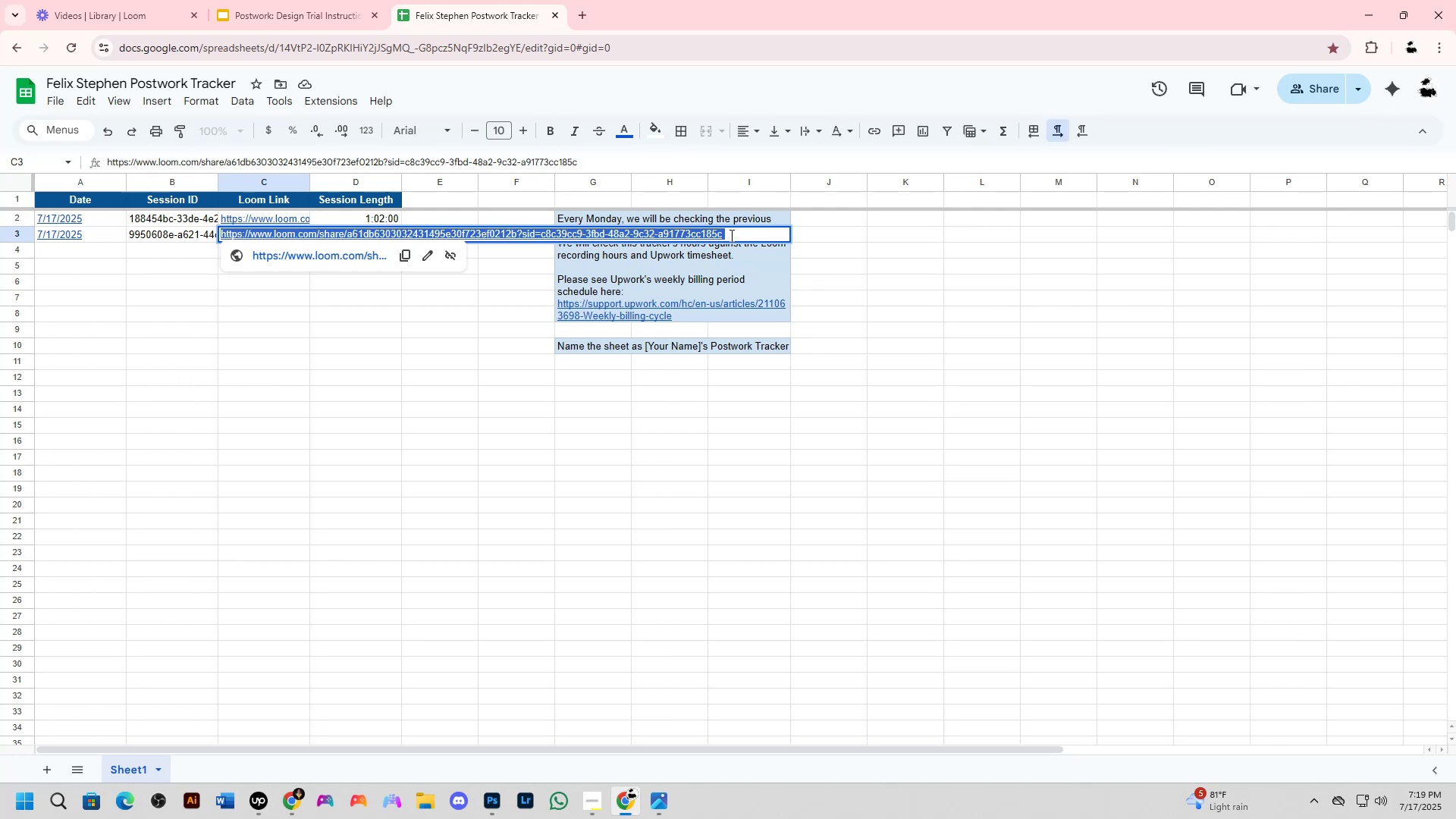 
key(Control+C)
 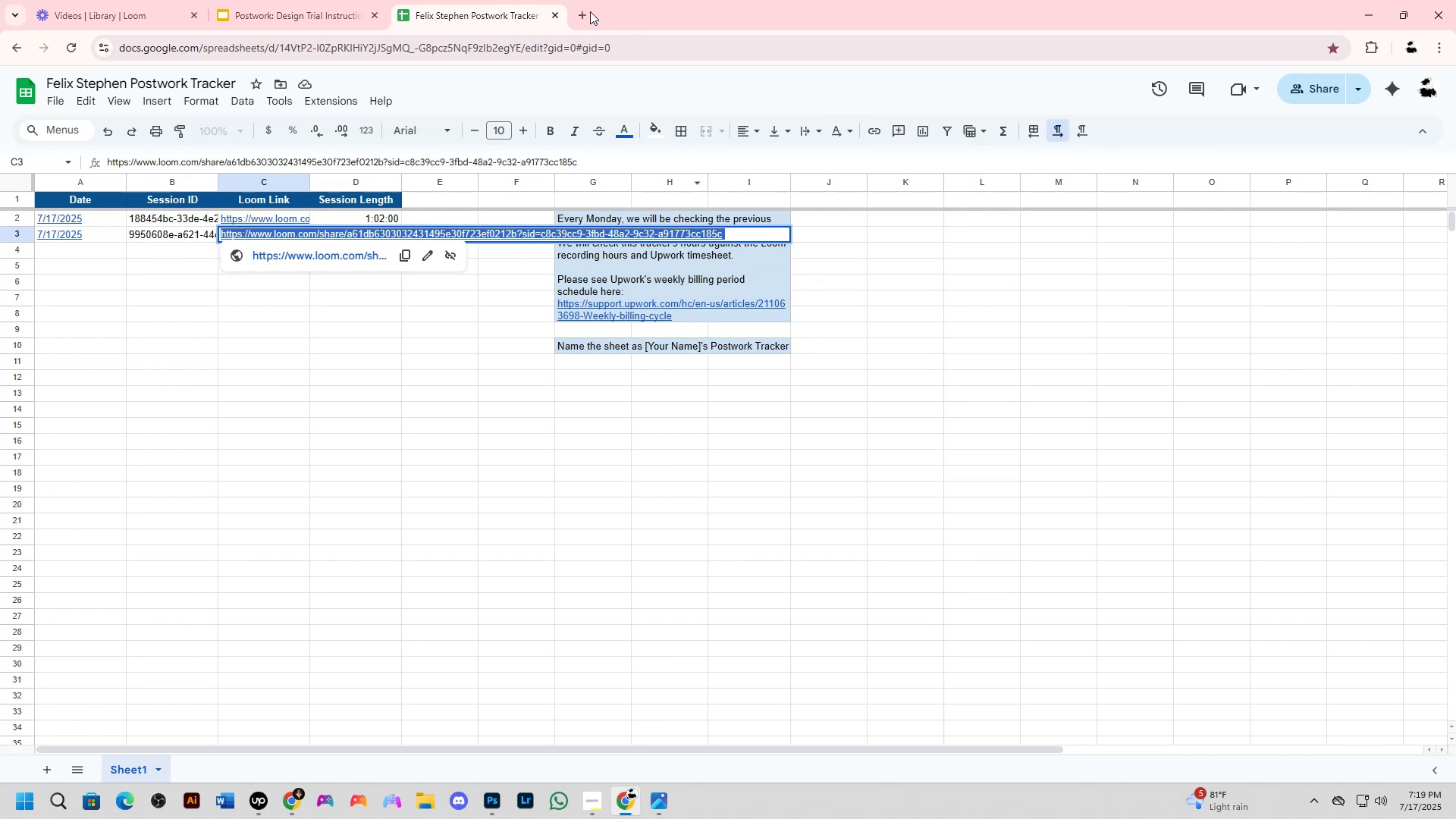 
left_click([586, 11])
 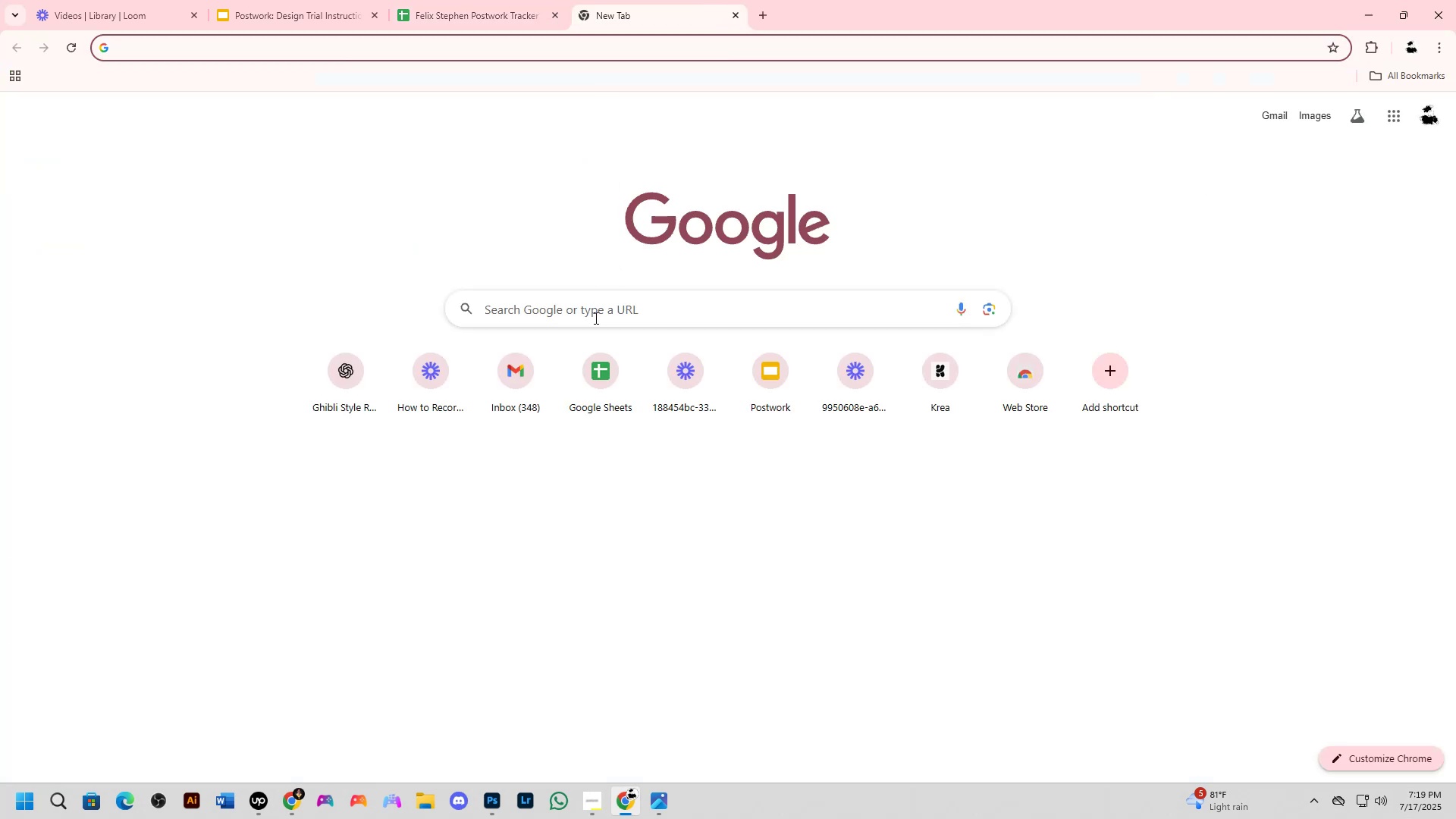 
left_click([595, 318])
 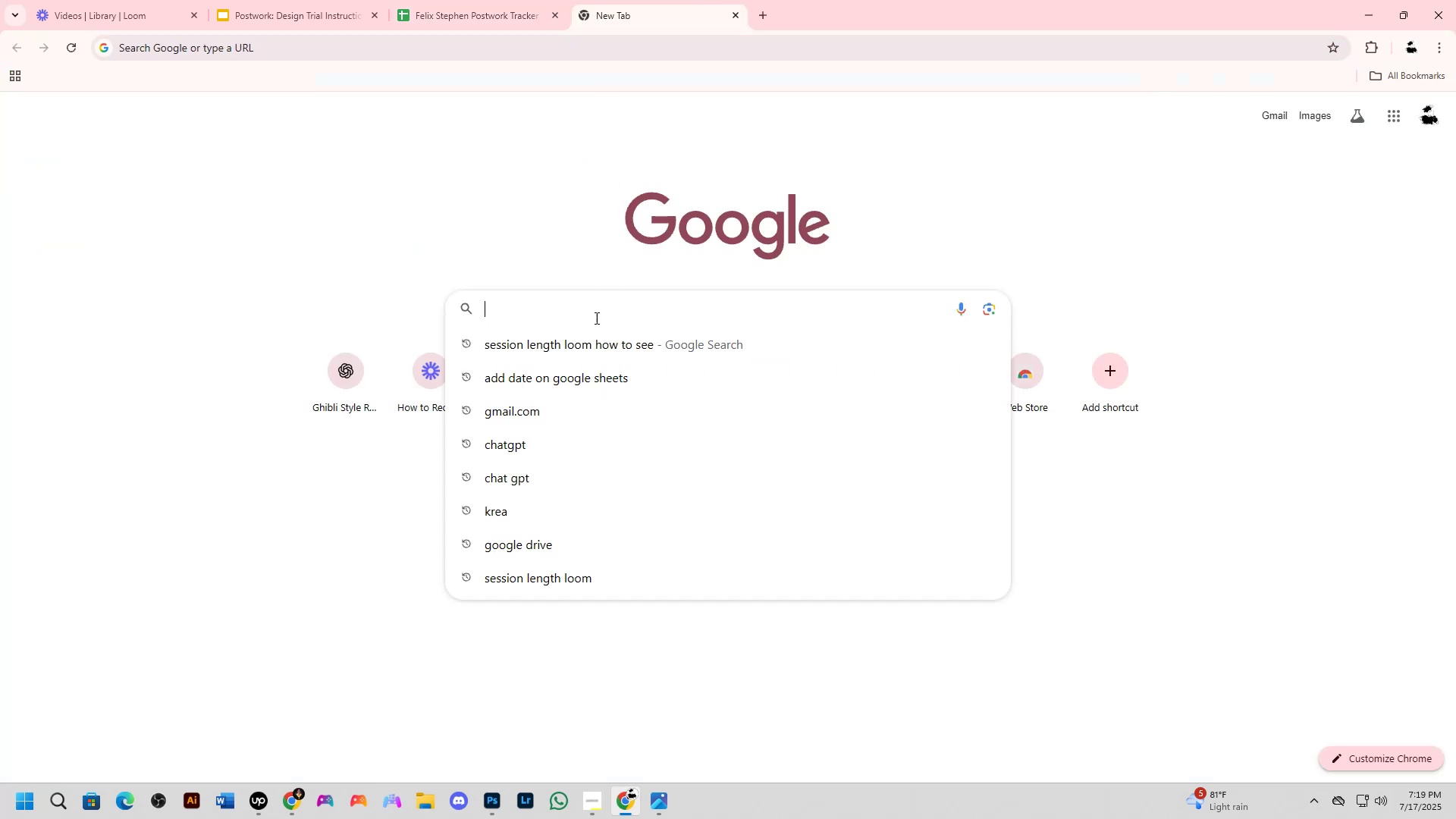 
key(Control+V)
 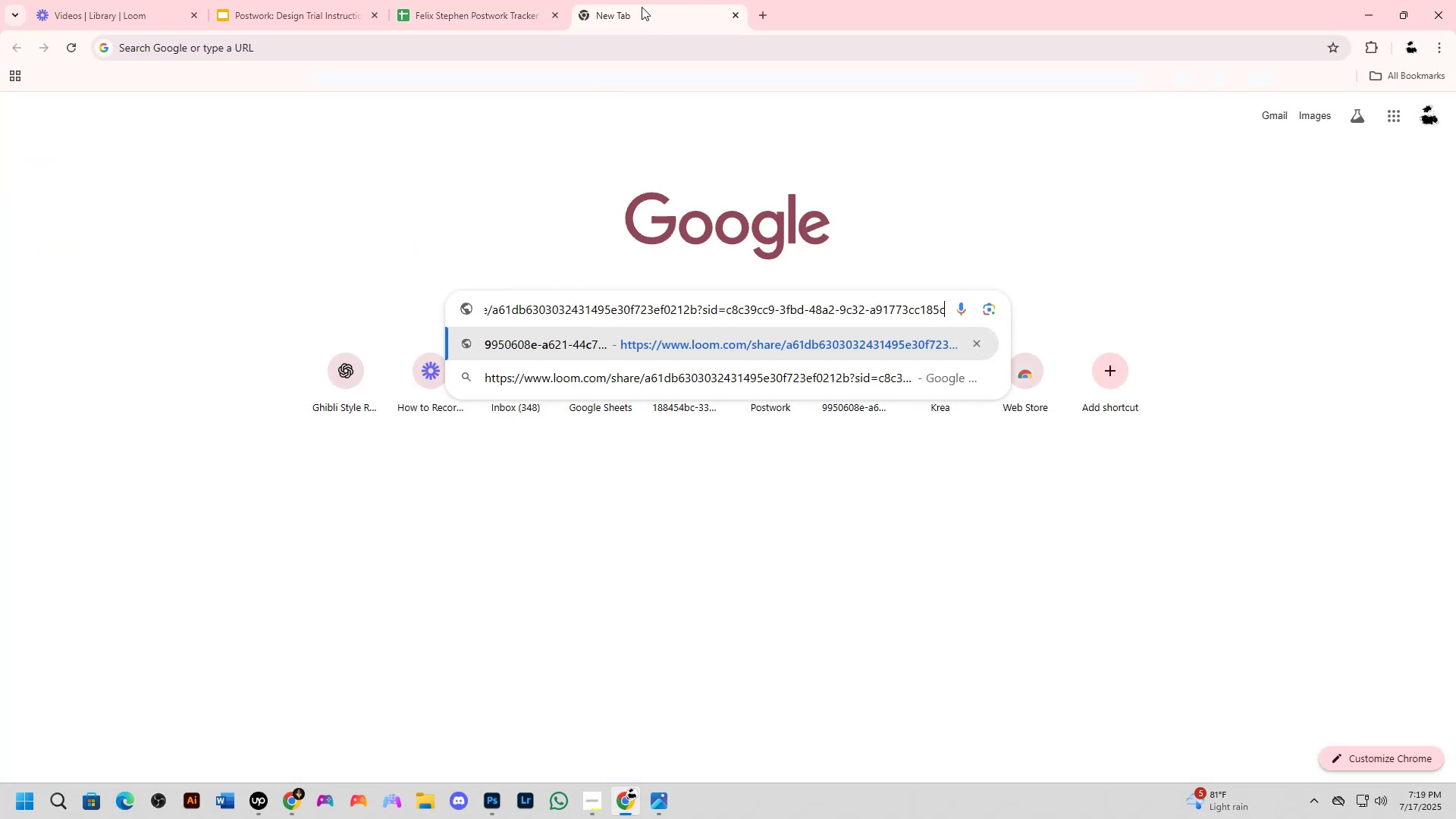 
left_click([610, 49])
 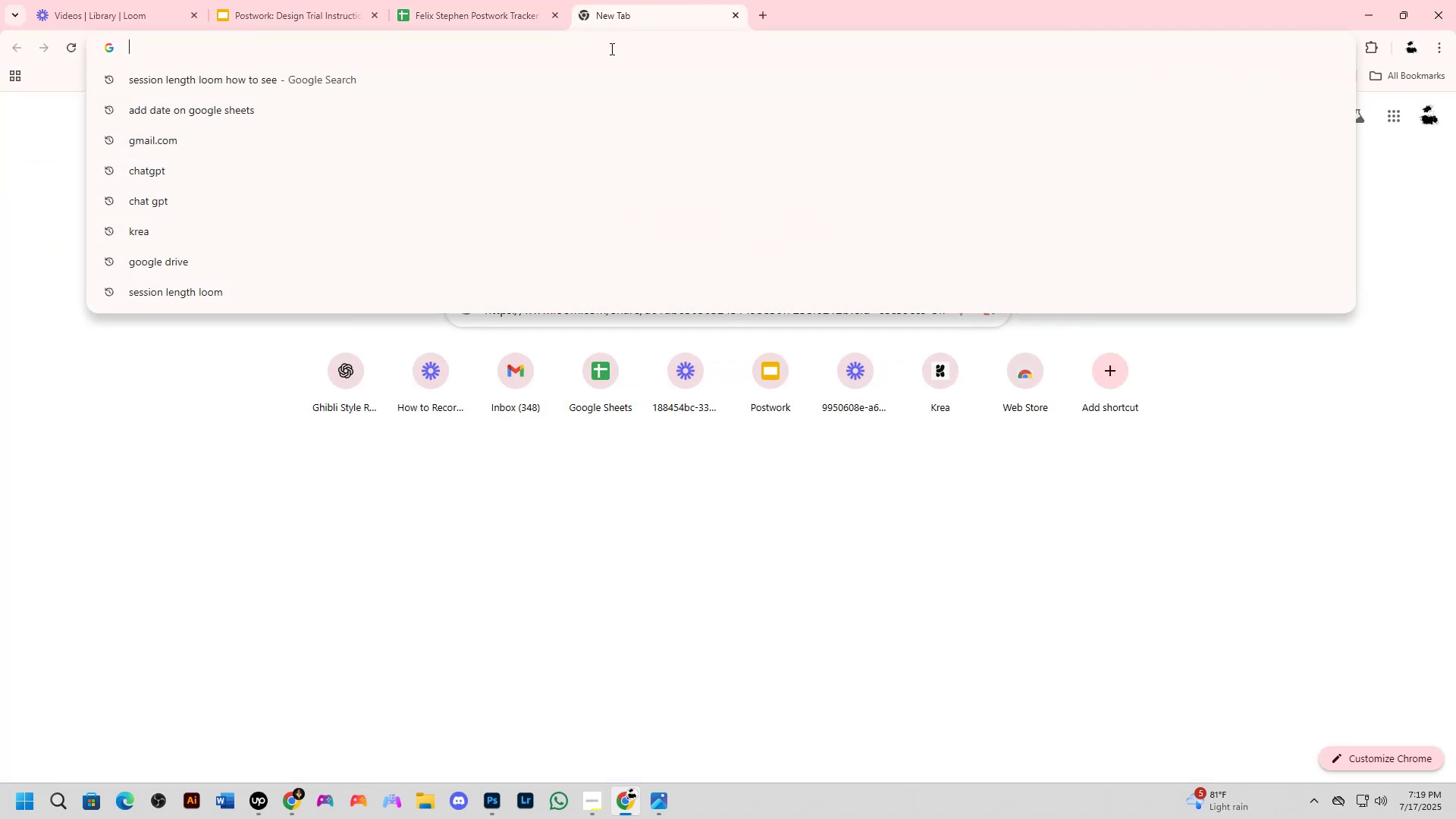 
key(Control+V)
 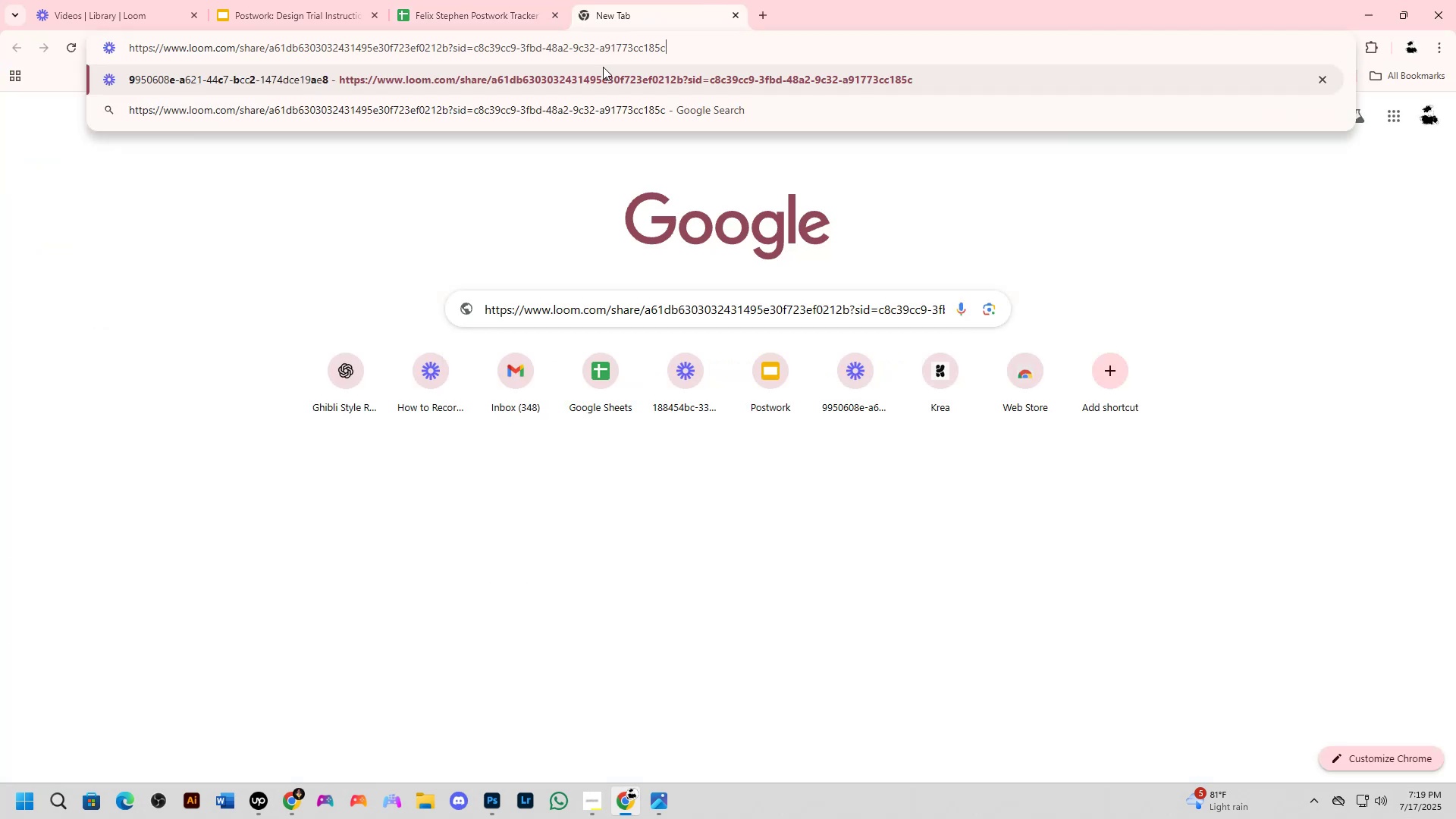 
key(NumpadEnter)
 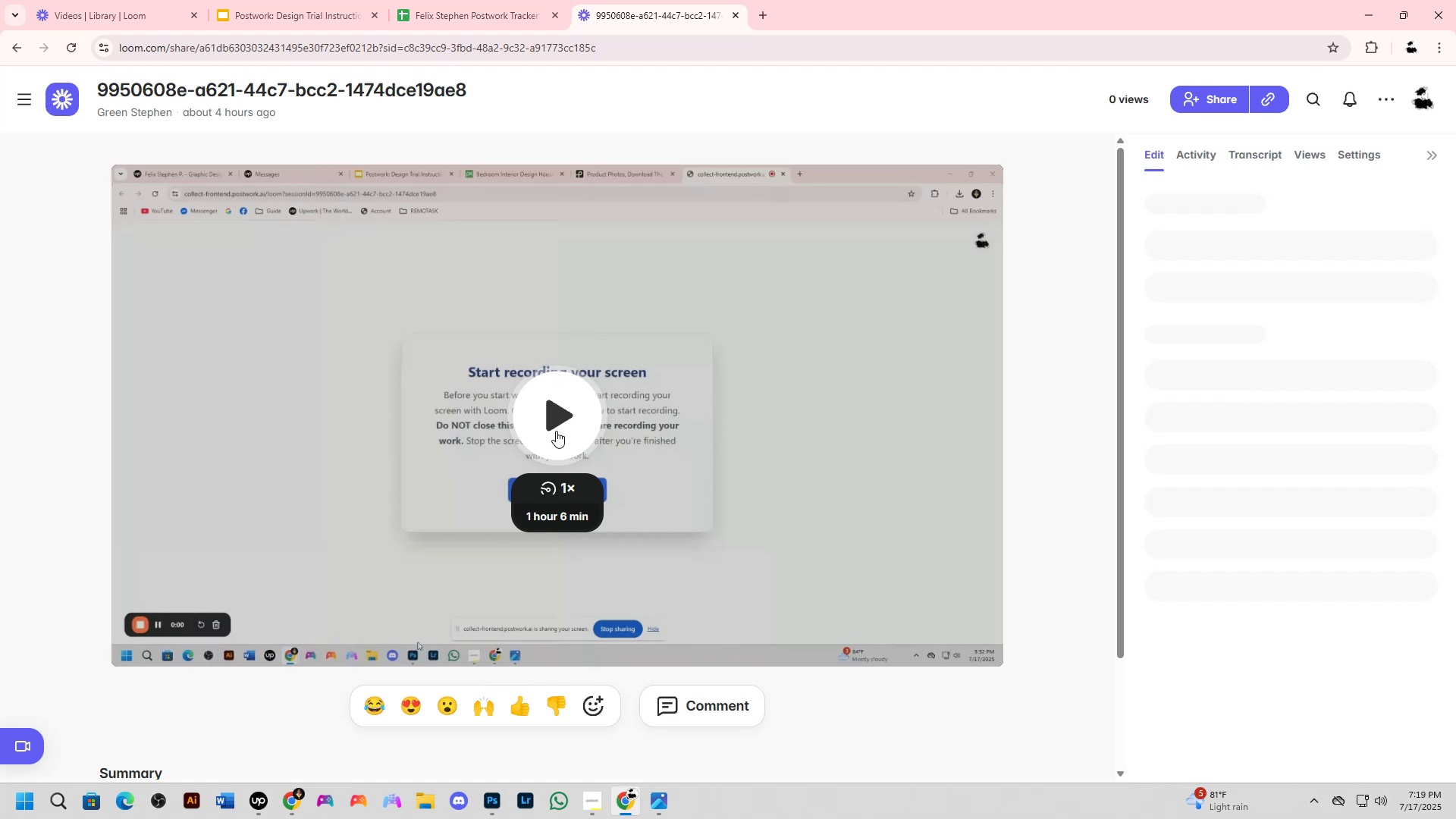 
left_click([739, 13])
 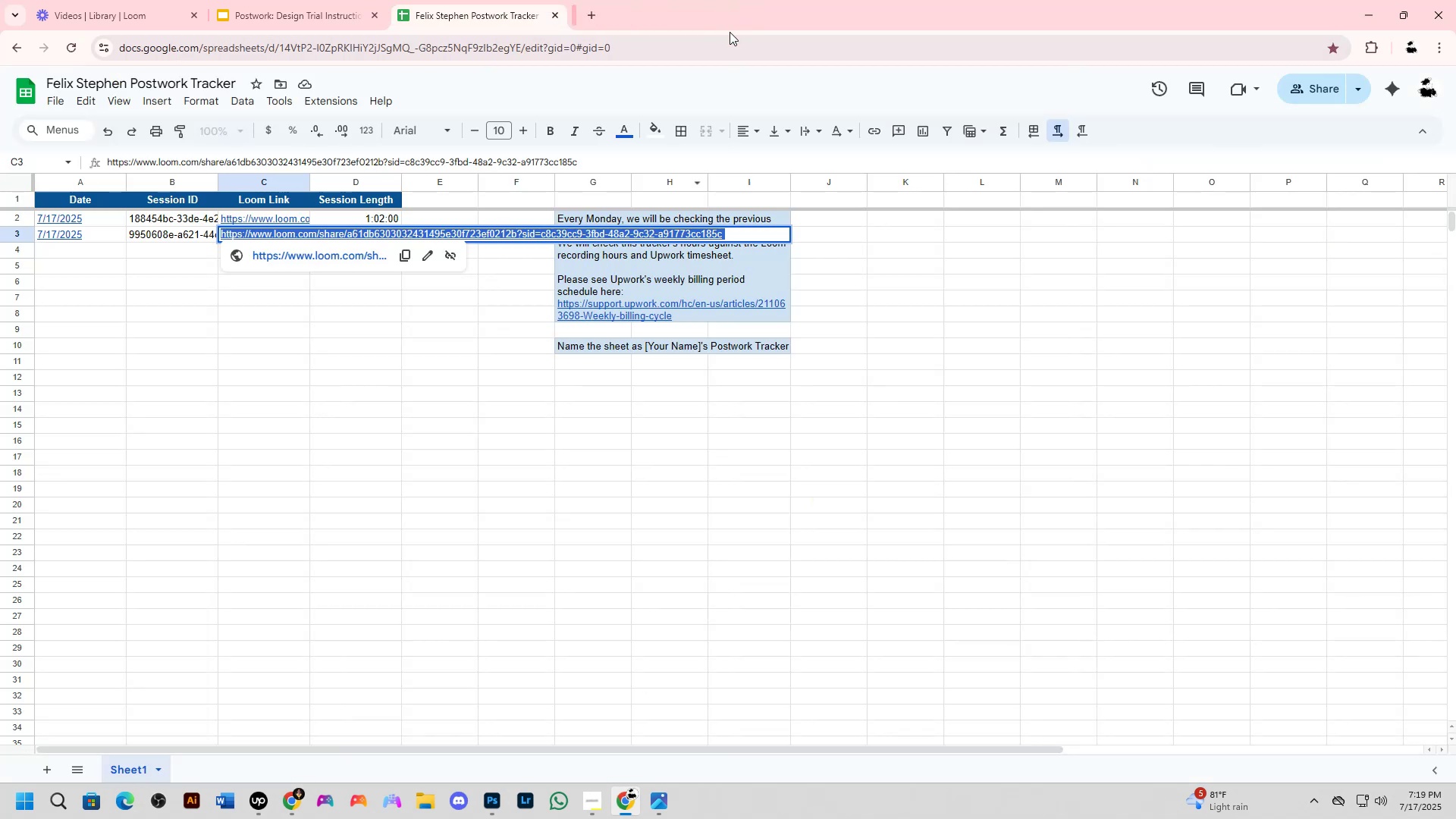 
key(Alt+Tab)
 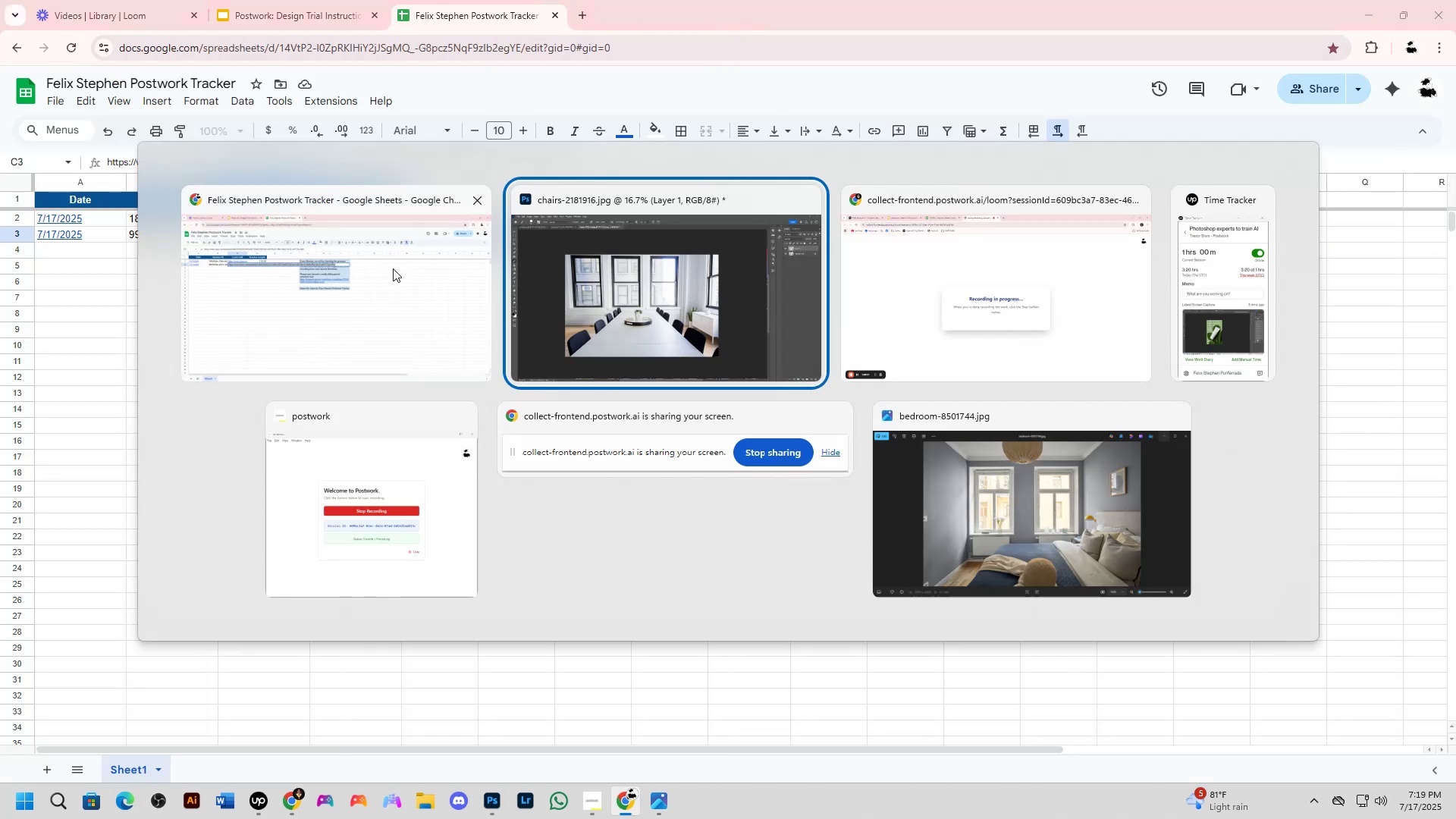 
mouse_move([576, 10])
 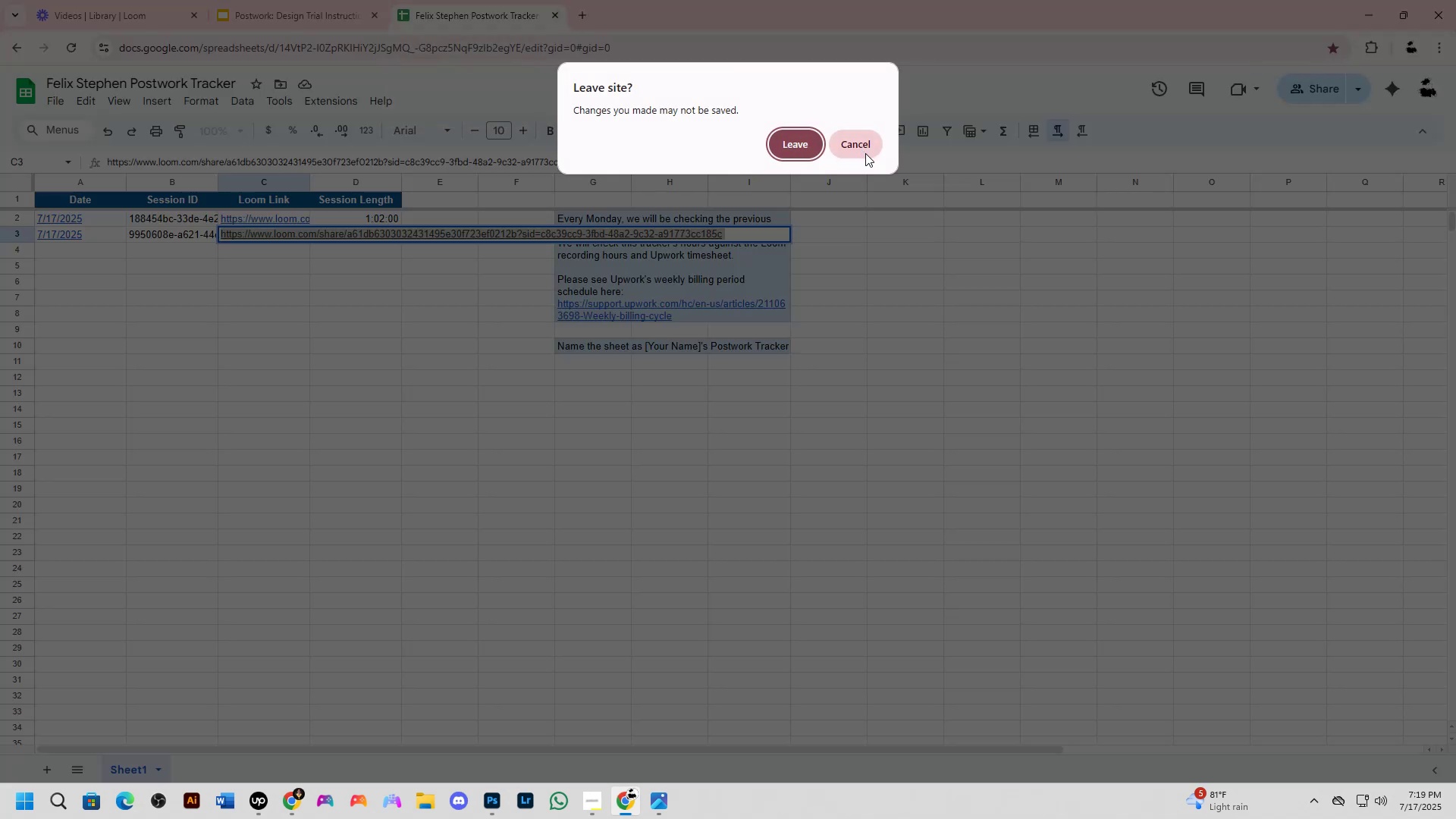 
left_click([867, 142])
 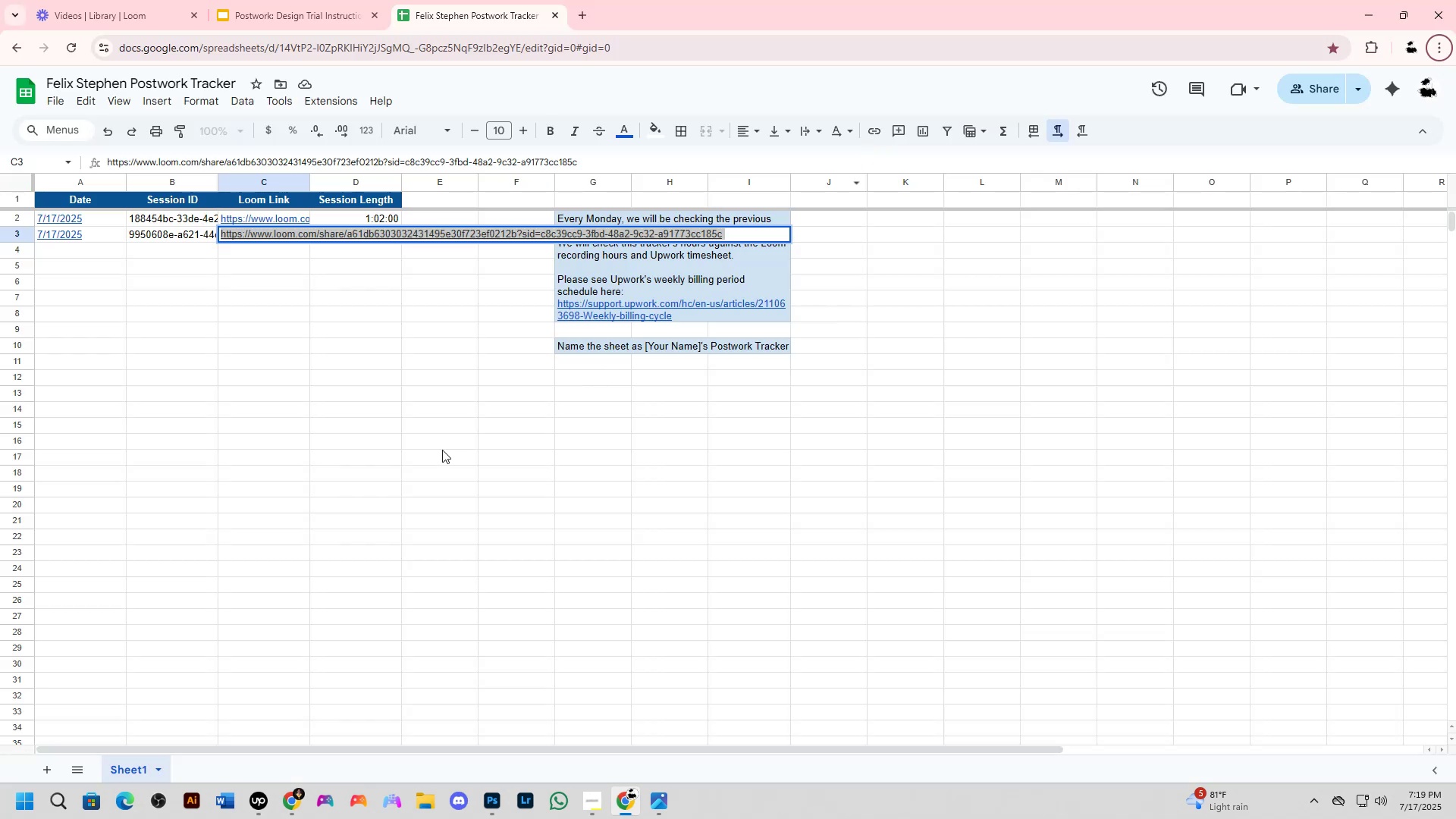 
left_click([437, 443])
 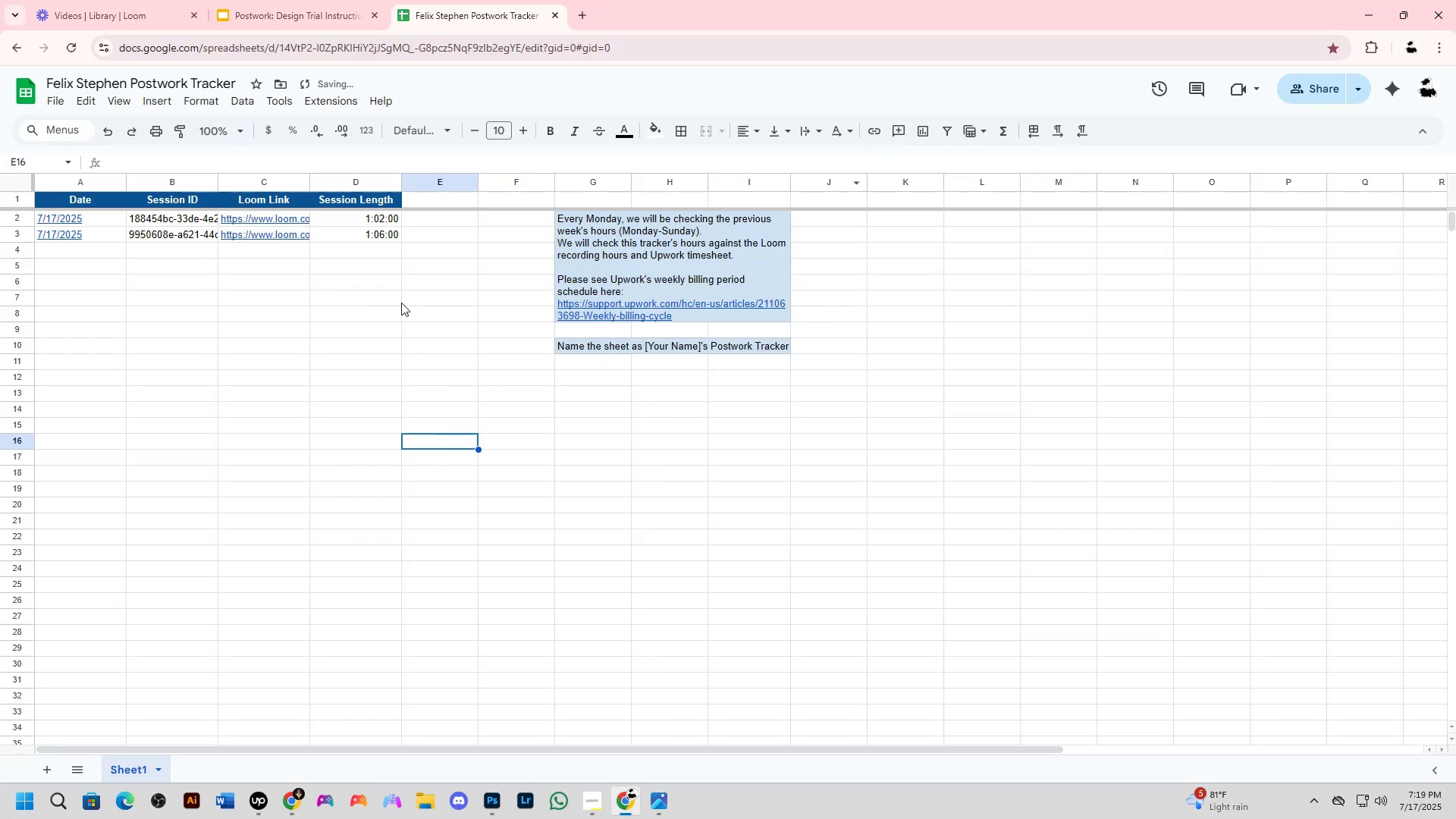 
key(Control+S)
 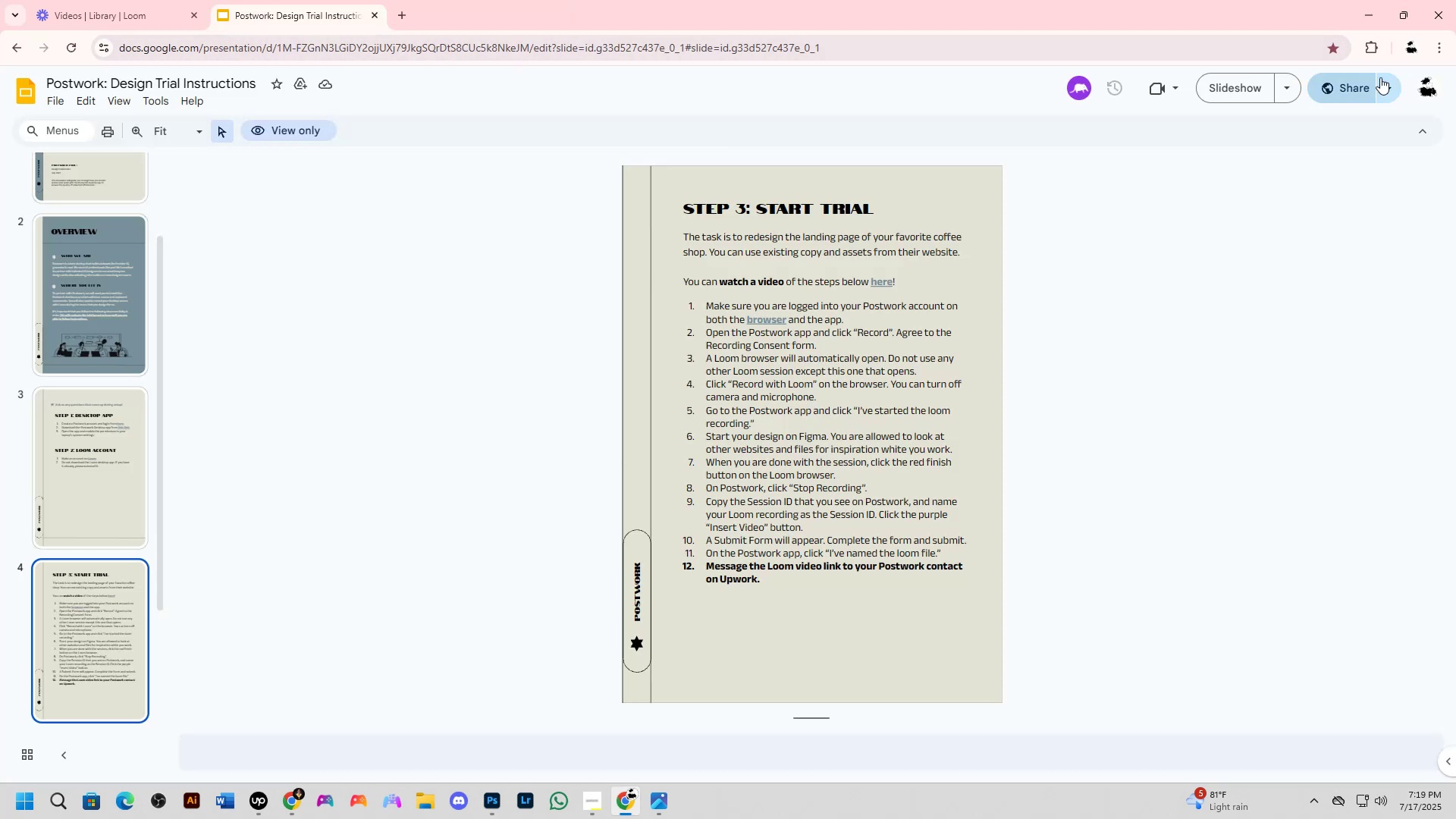 
left_click([1415, 49])
 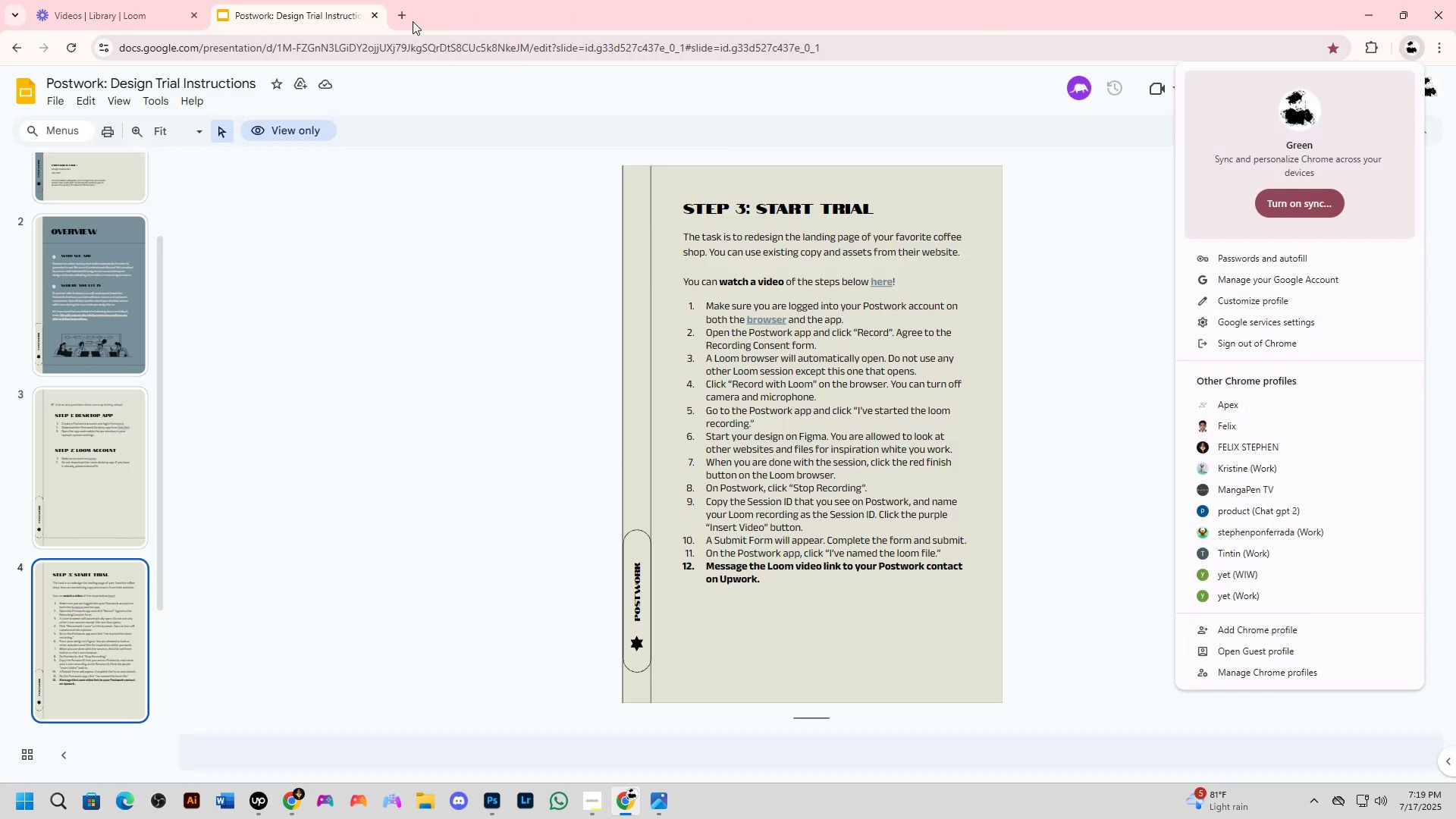 
left_click([405, 23])
 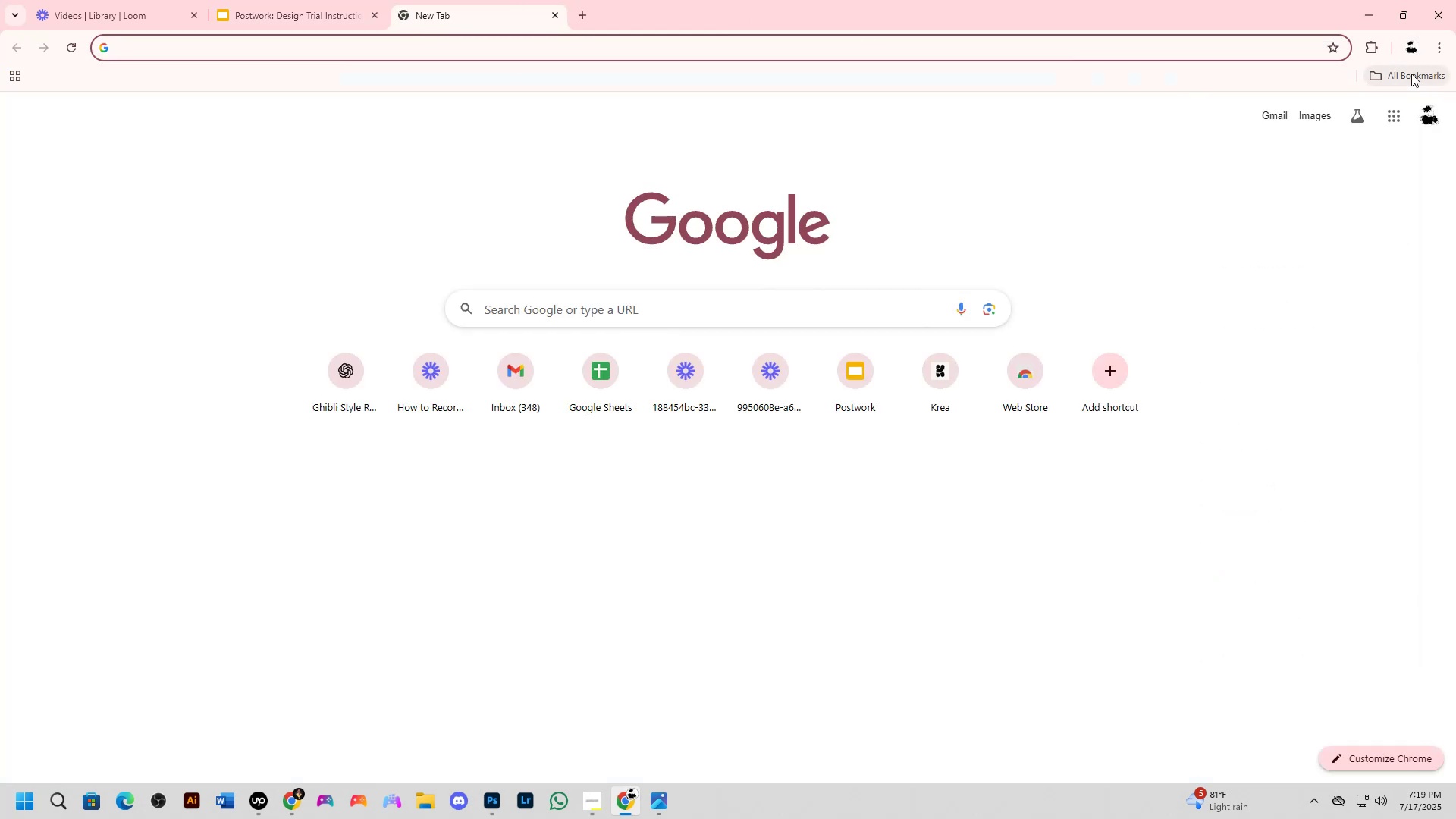 
left_click([1410, 73])
 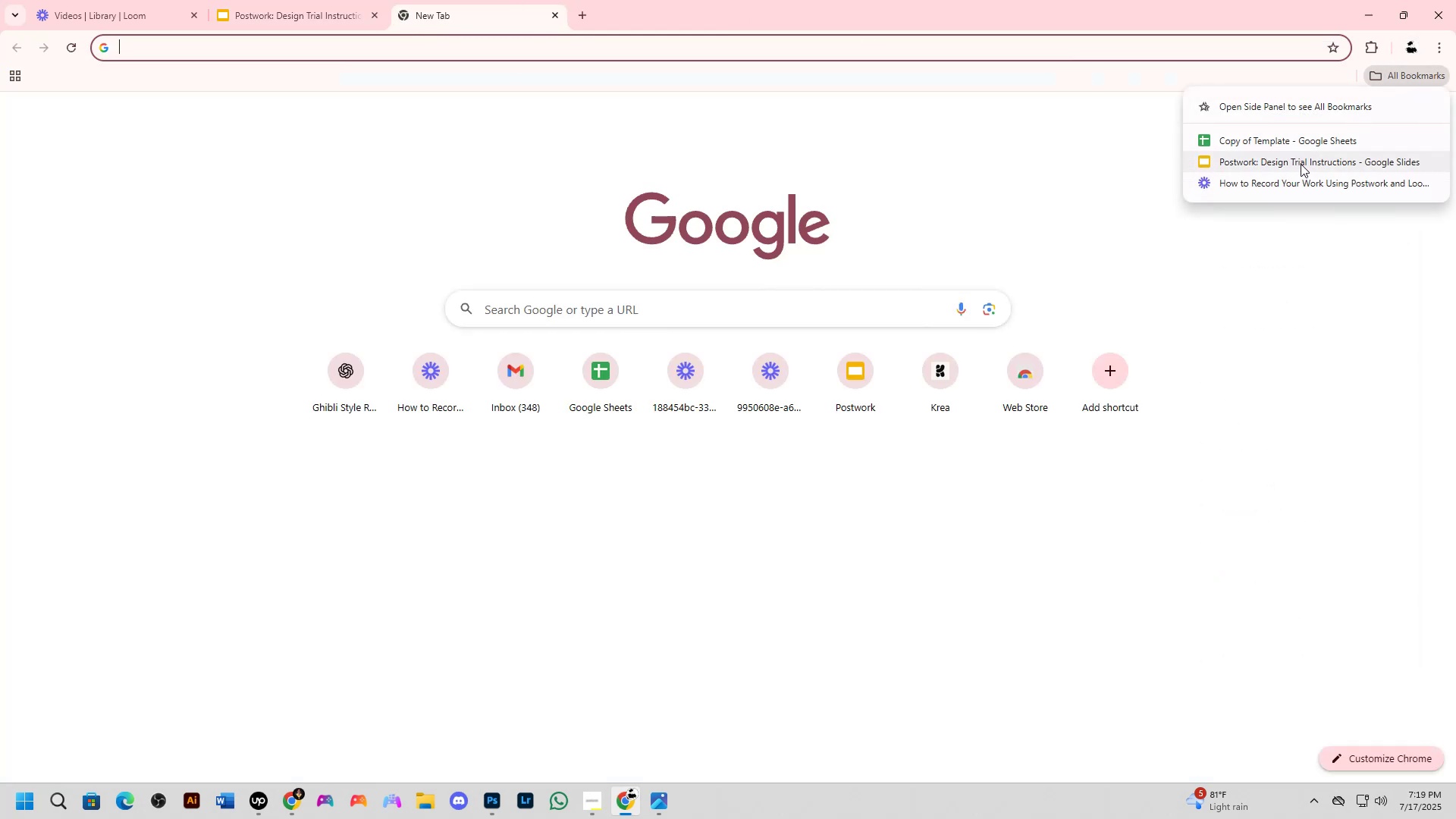 
hold_key(key=ControlLeft, duration=0.41)
left_click([1301, 144])
 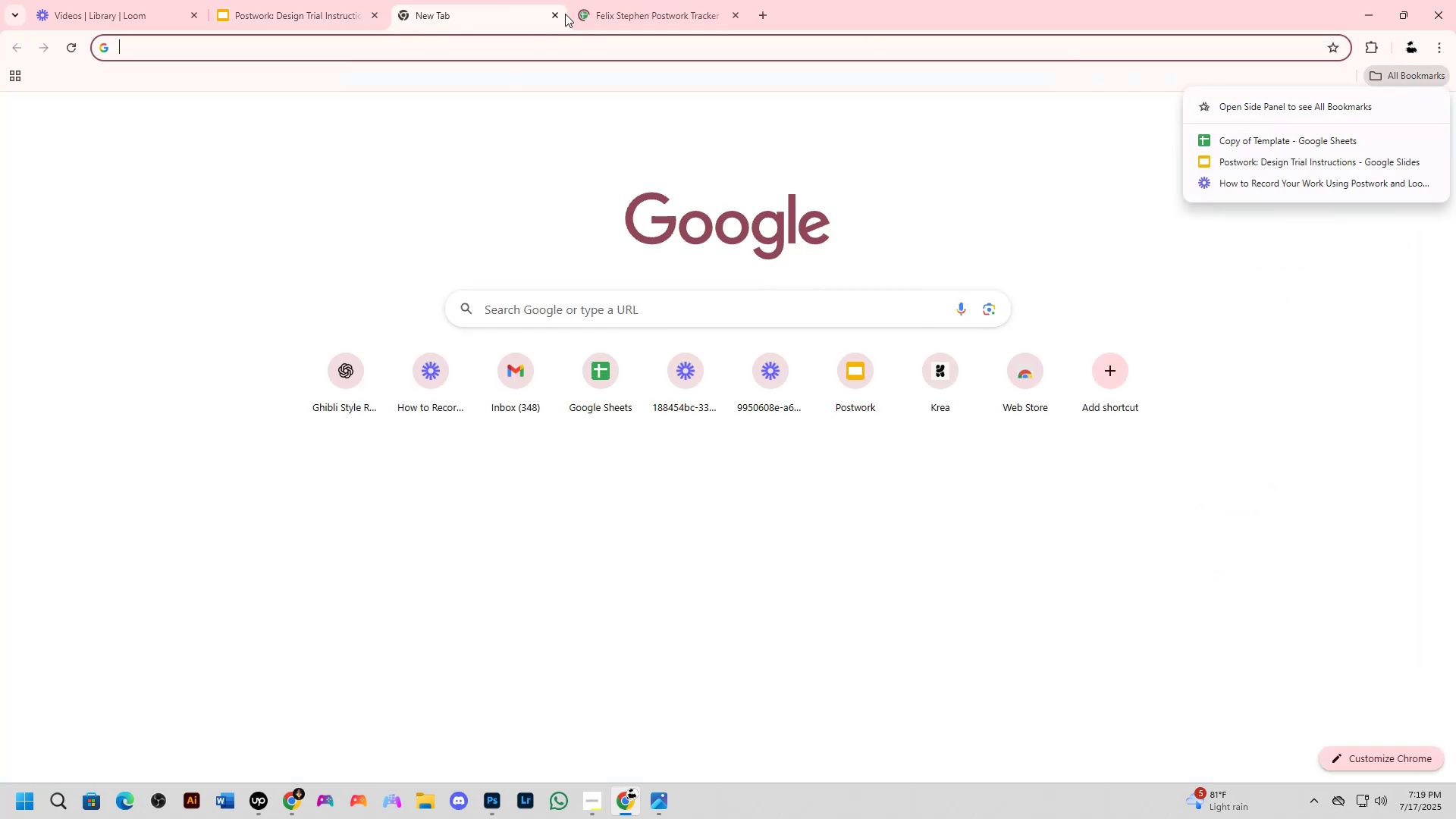 
left_click([554, 14])
 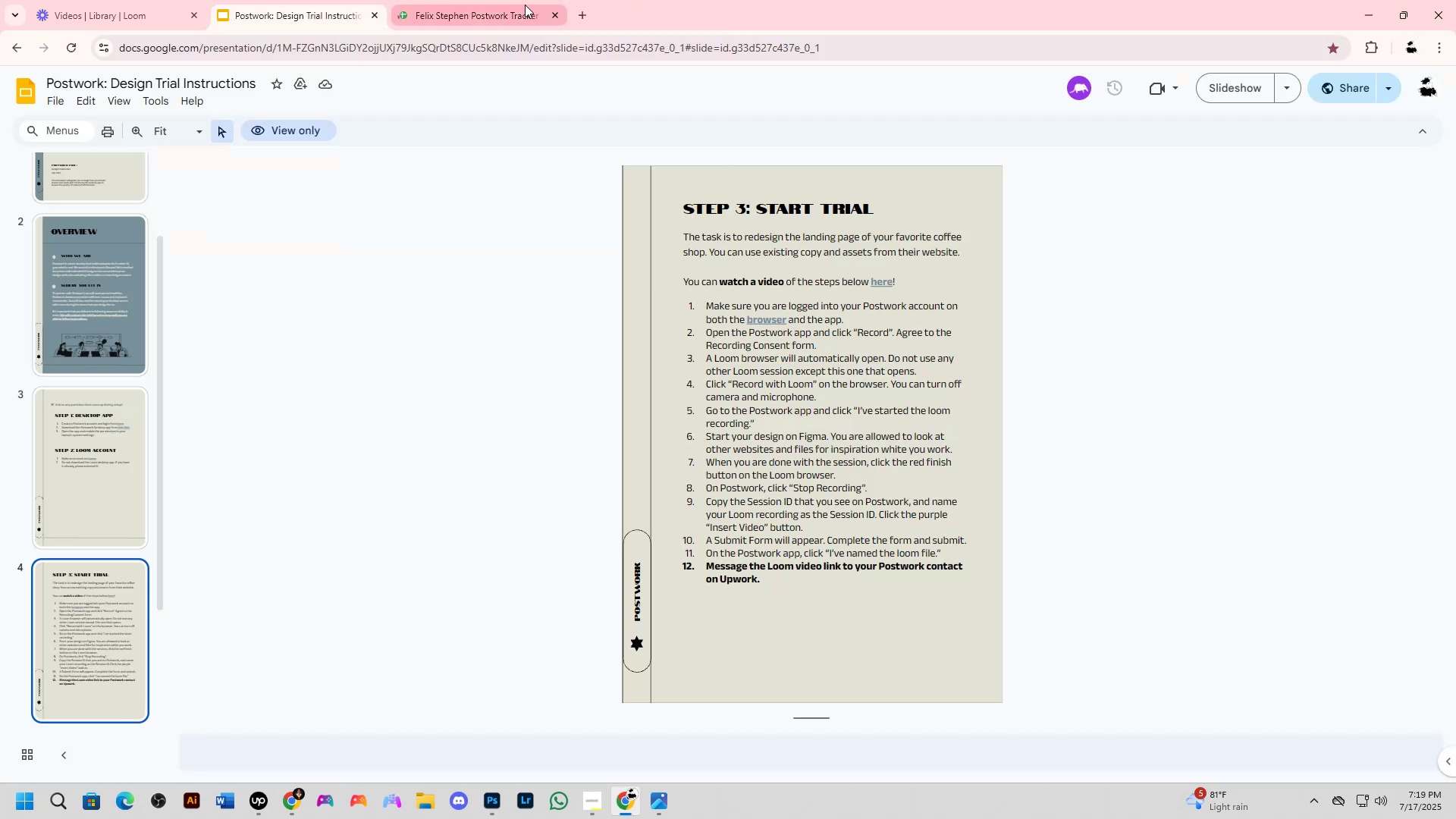 
left_click([522, 2])
 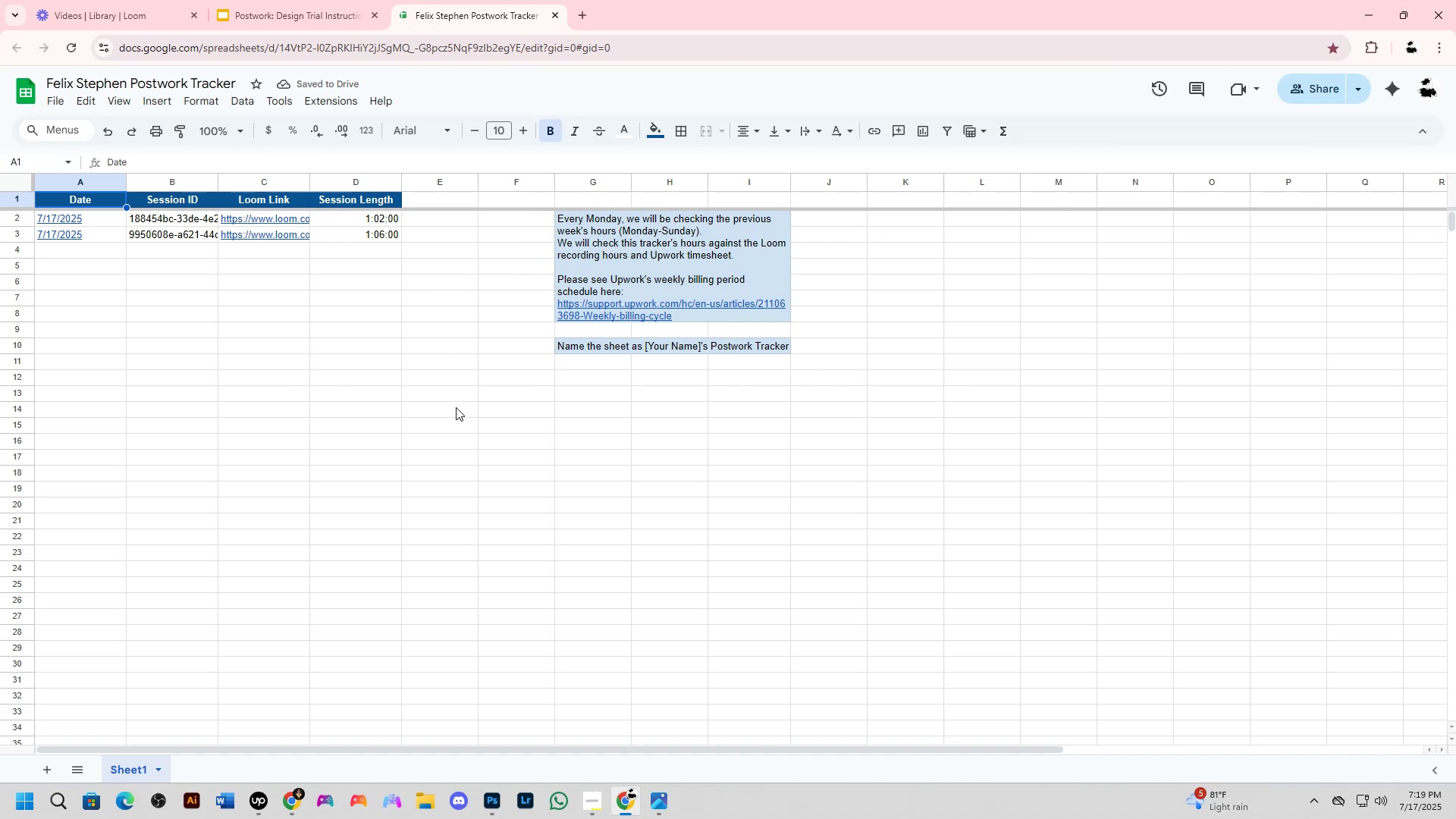 
key(Alt+Tab)
 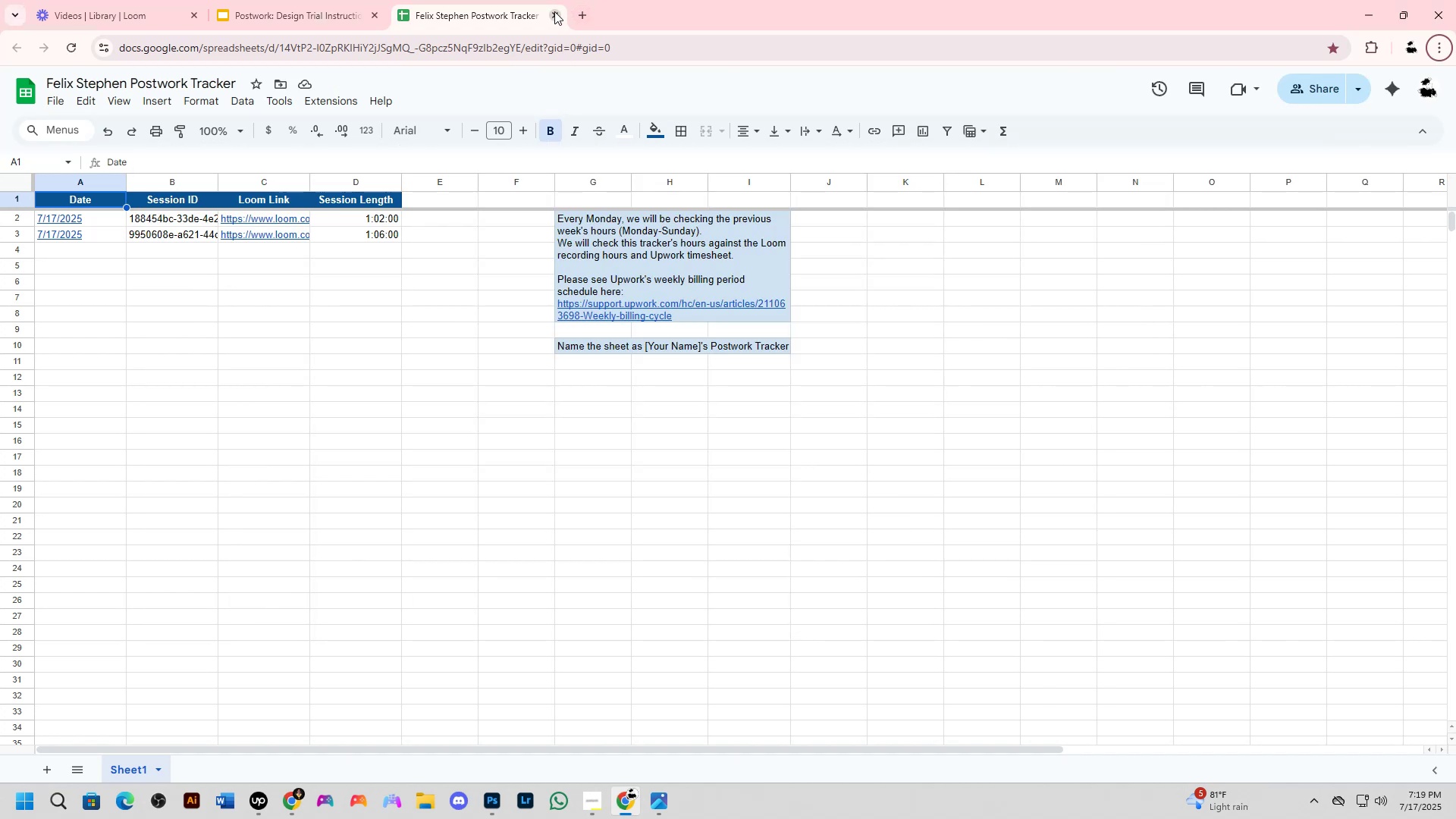 
left_click([553, 11])
 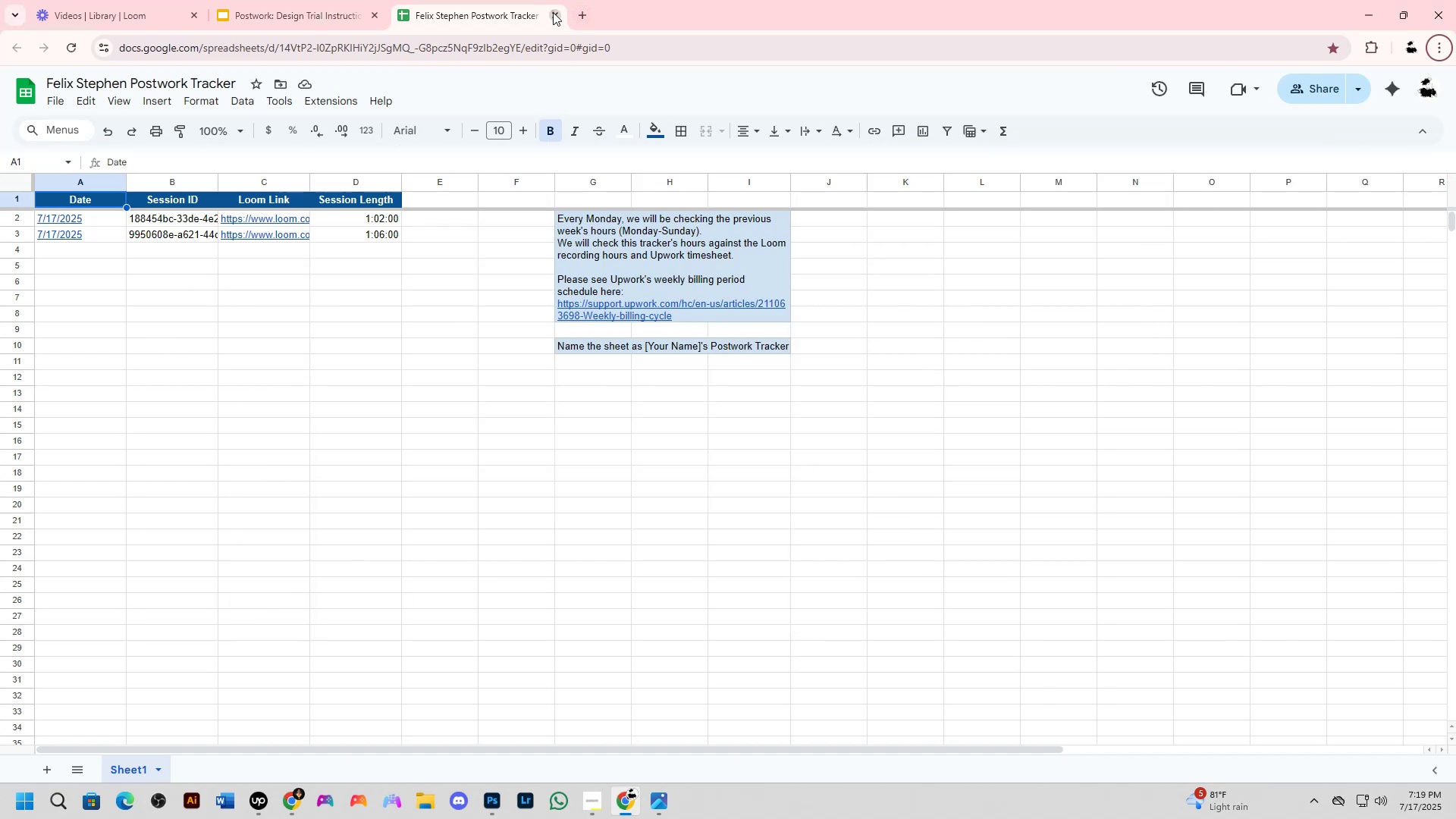 
key(Alt+Tab)
 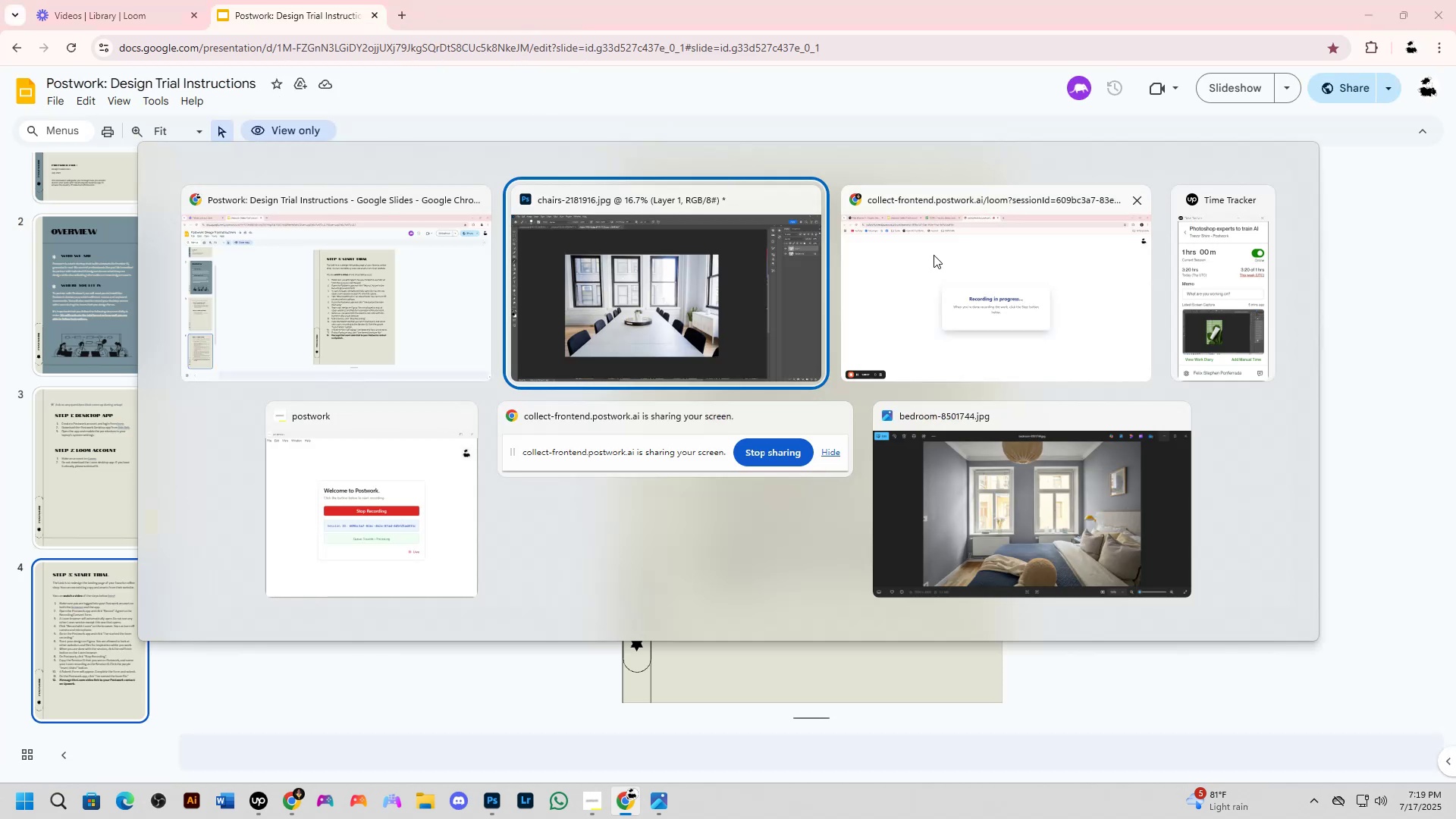 
left_click([934, 254])
 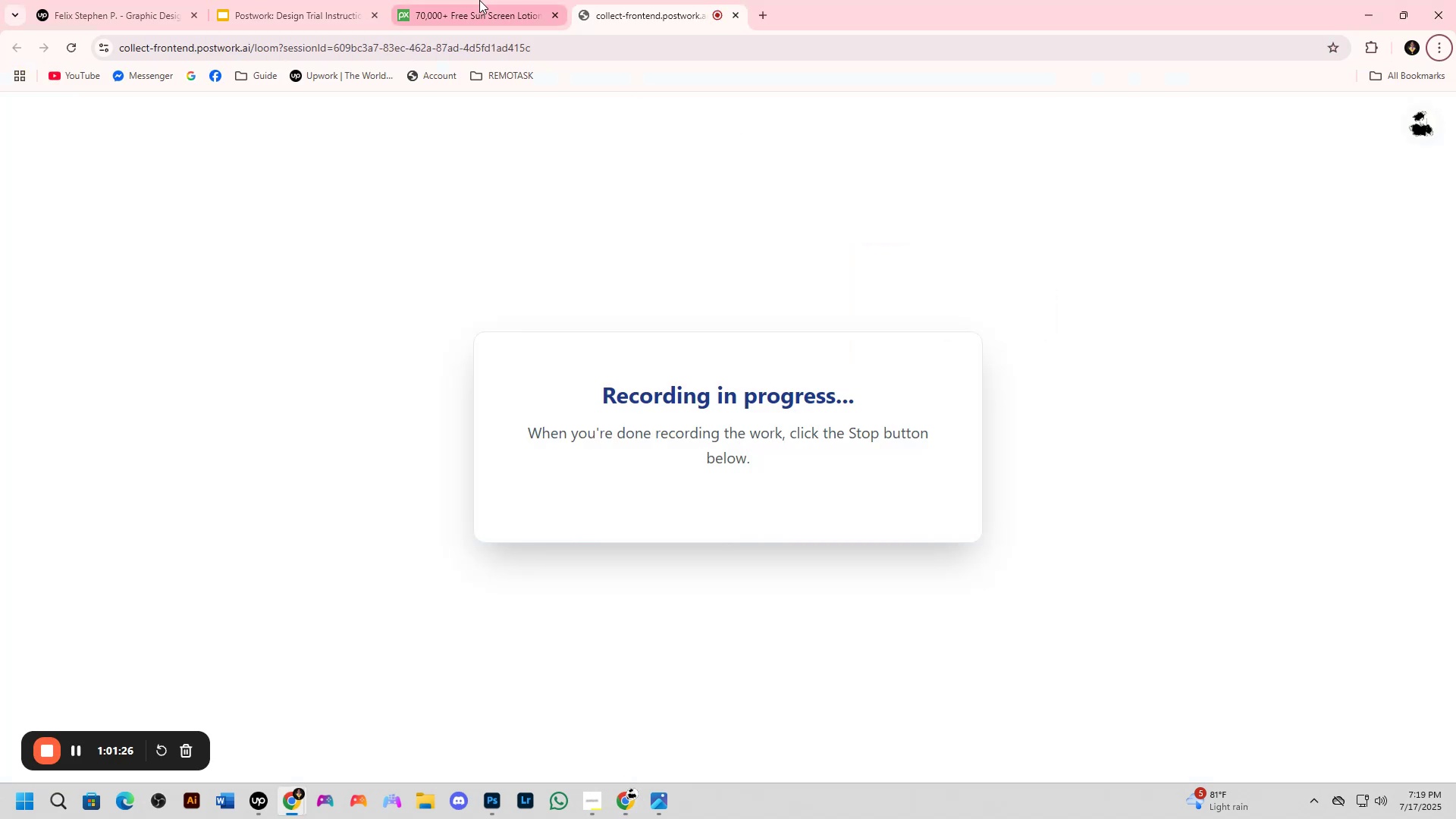 
left_click([479, 0])
 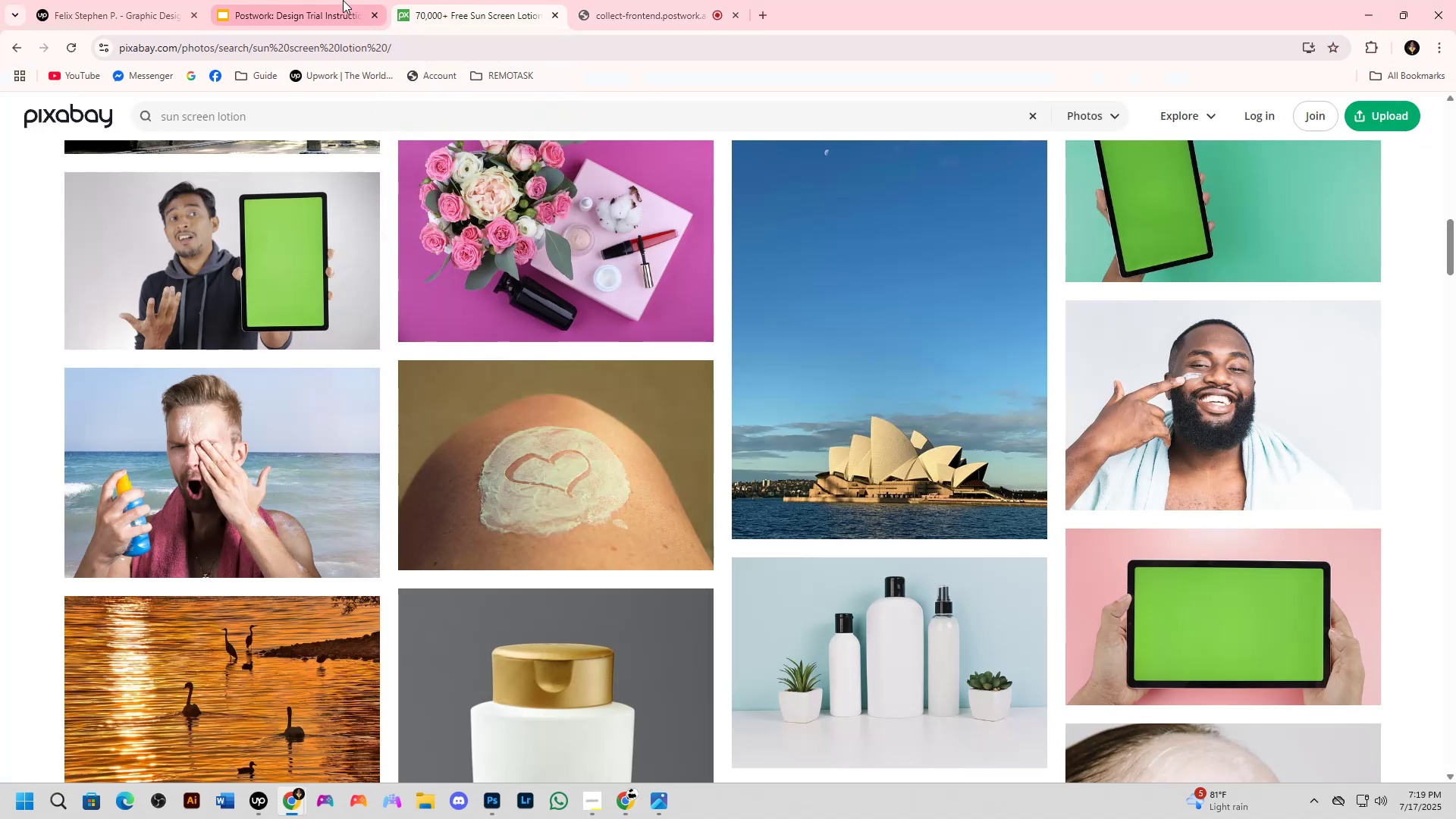 
left_click([342, 0])
 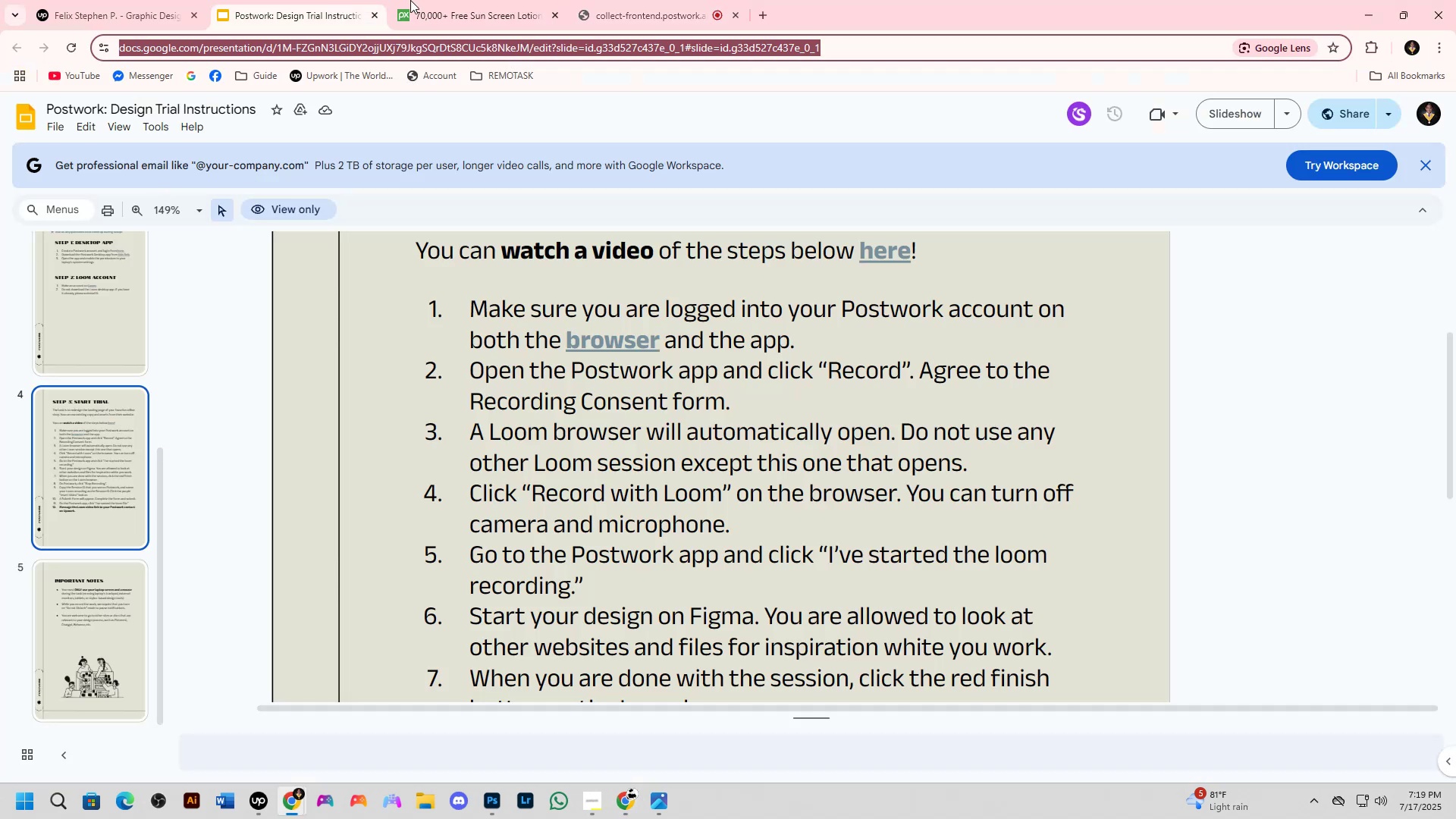 
left_click([457, 0])
 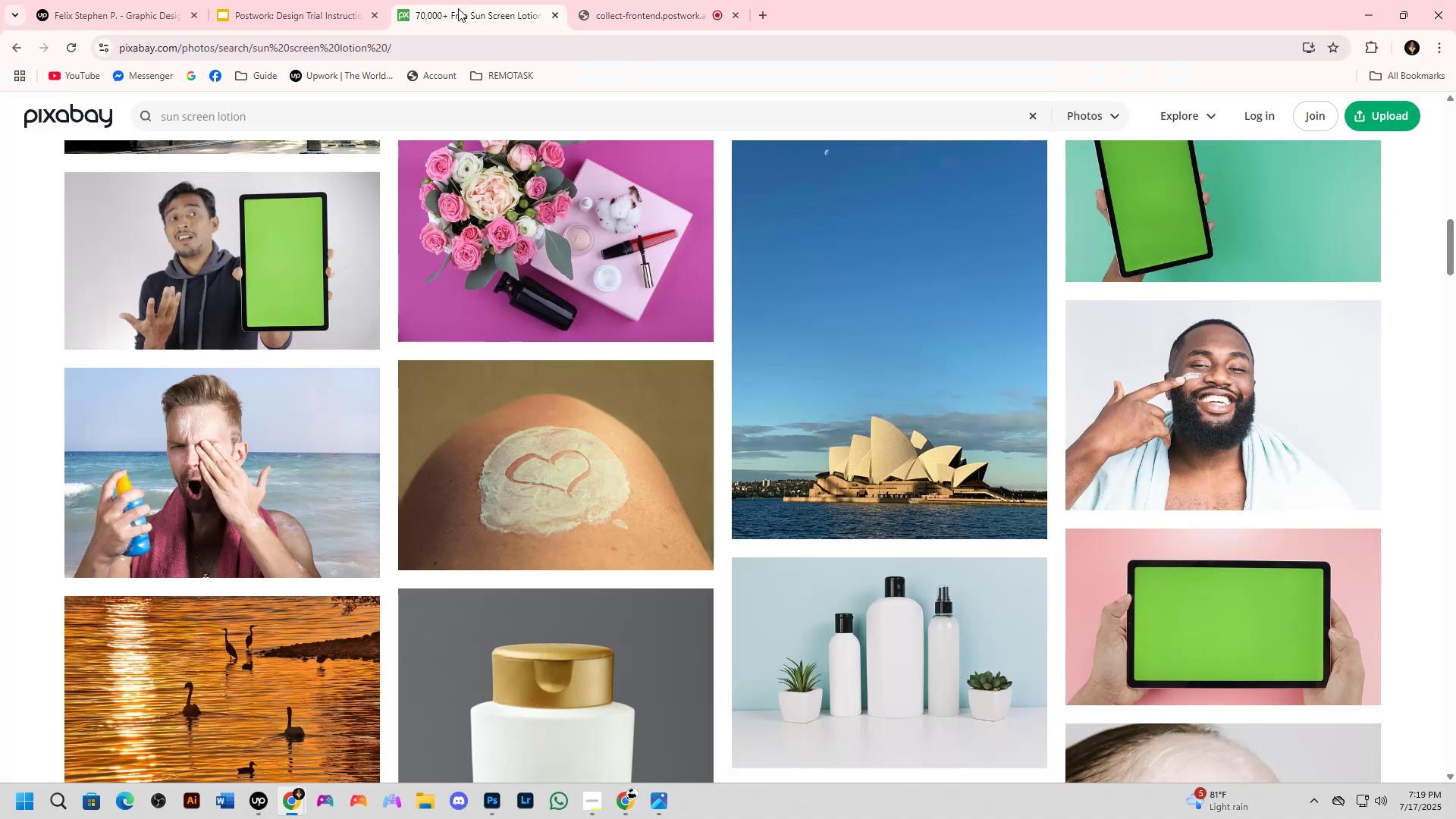 
key(Alt+Tab)
 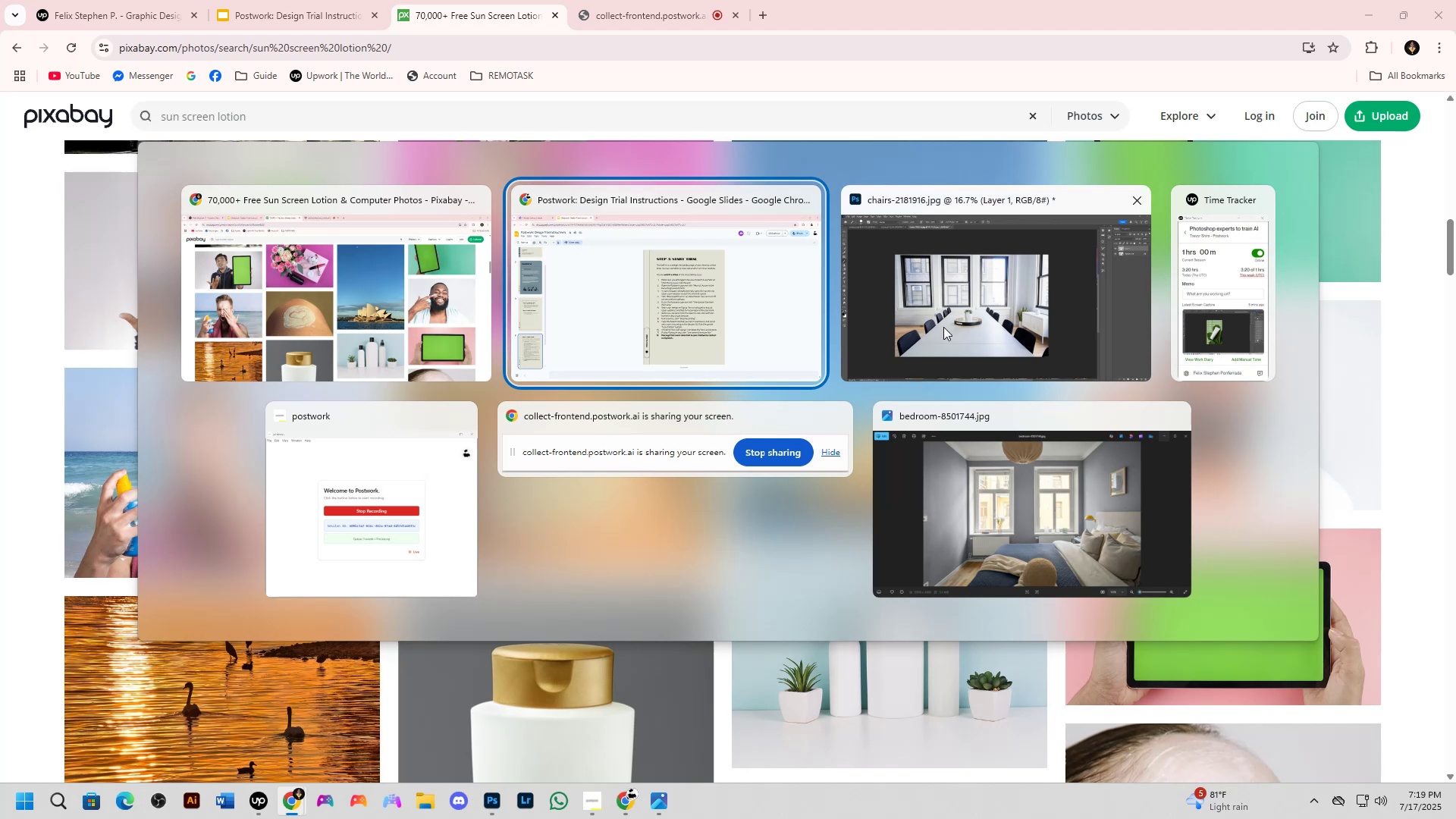 
left_click([944, 327])
 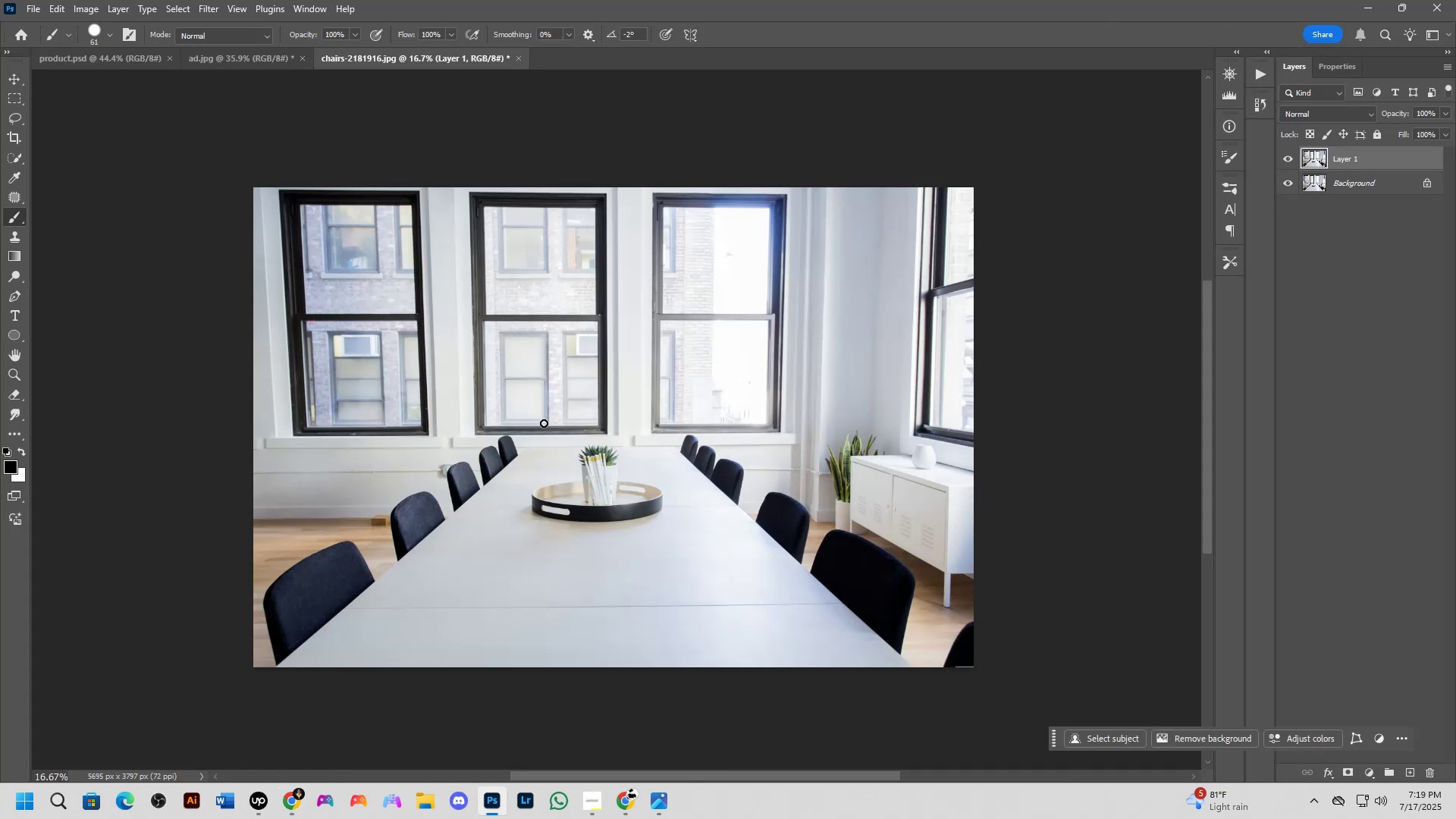 
key(L)
 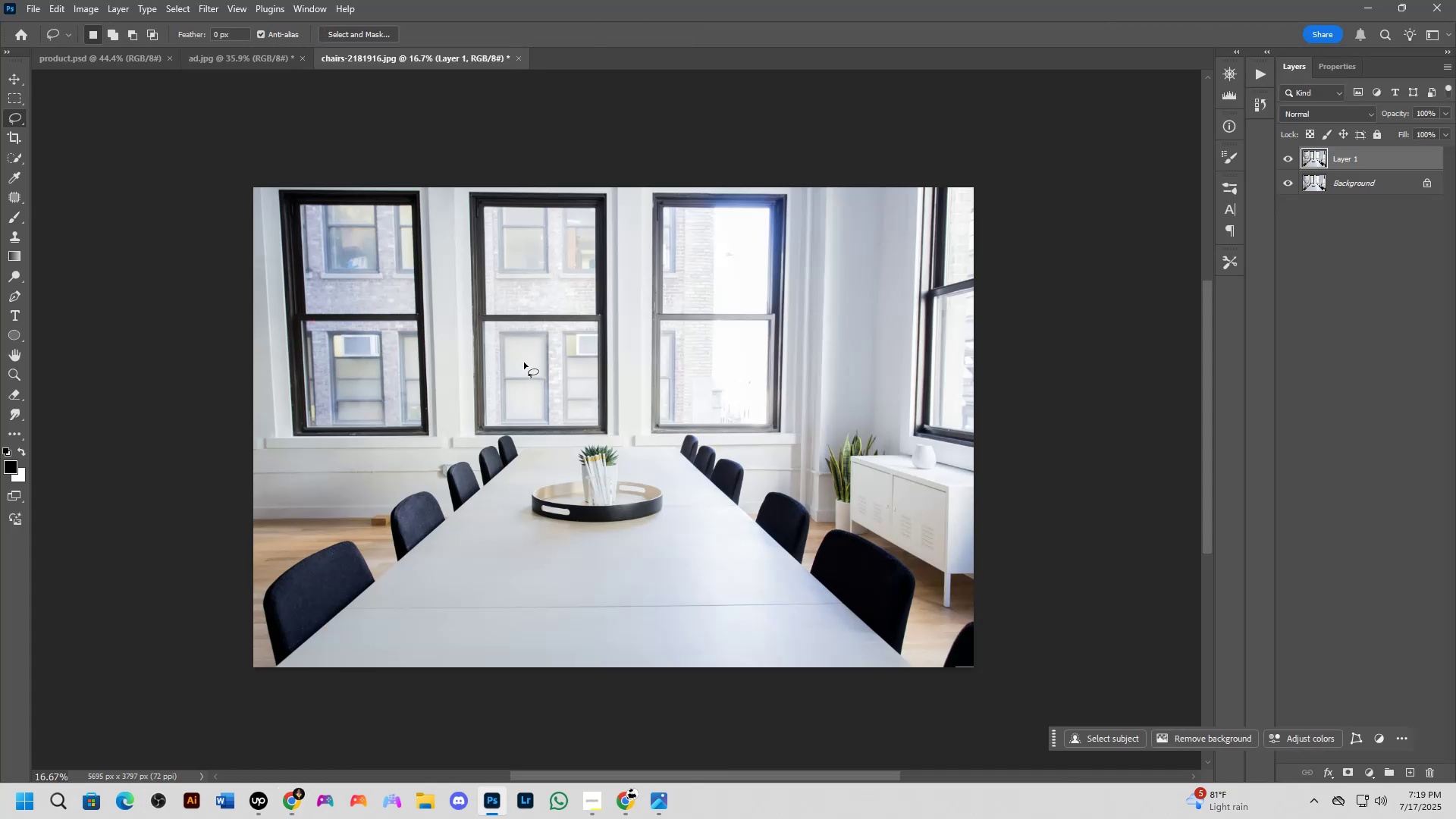 
left_click_drag(start_coordinate=[523, 354], to_coordinate=[396, 419])
 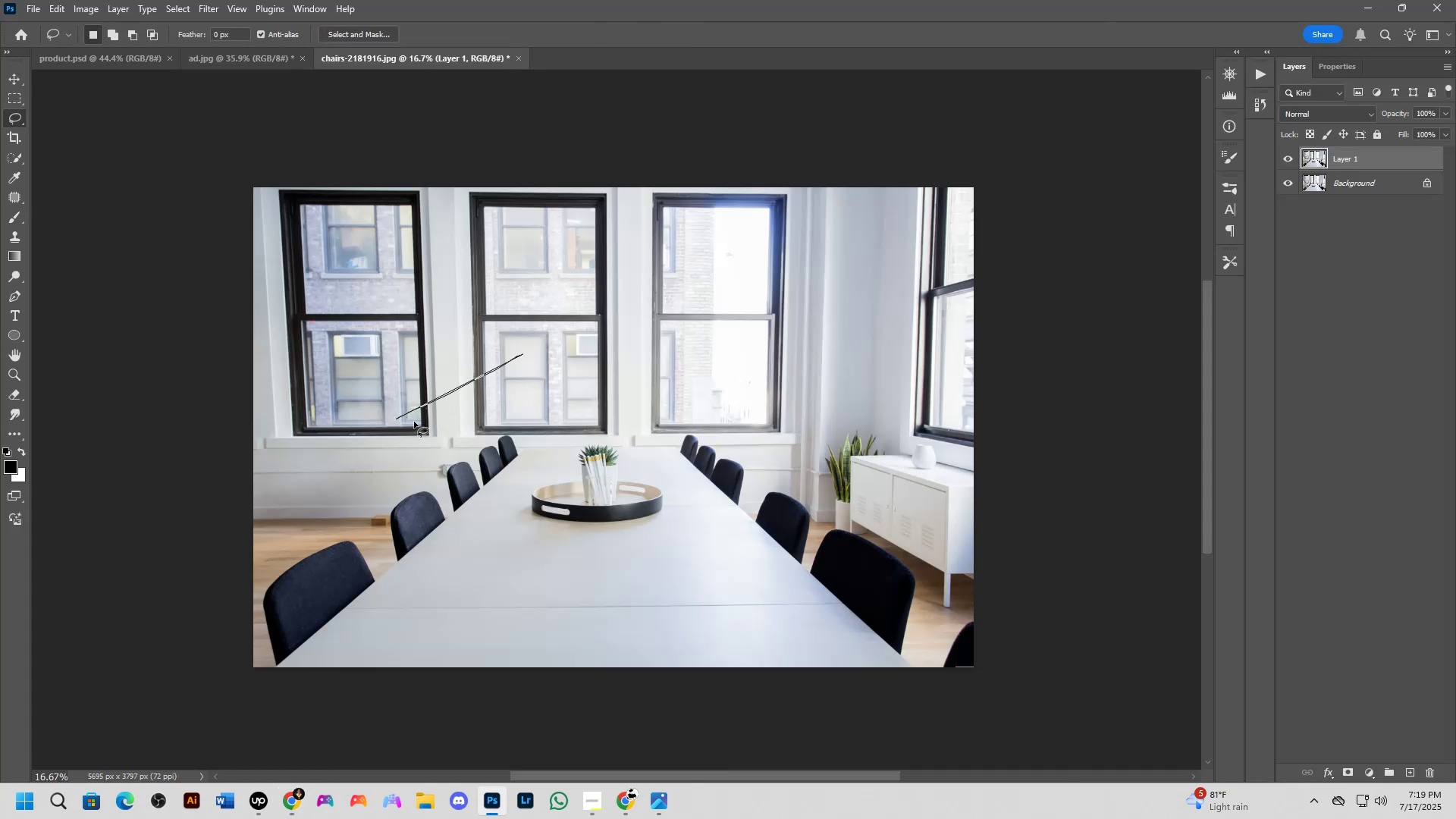 
key(Control+ControlLeft)
 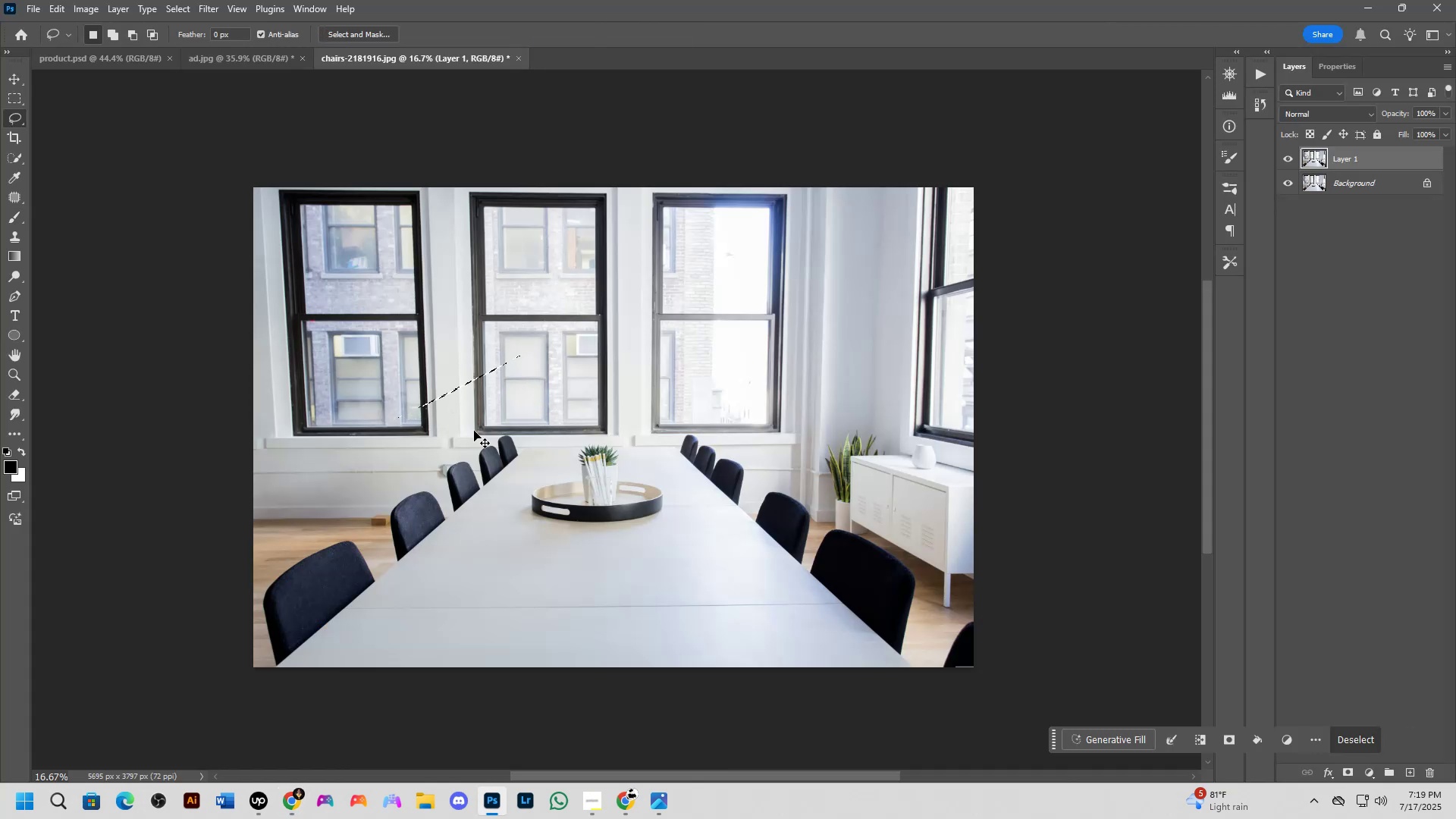 
key(Control+Z)
 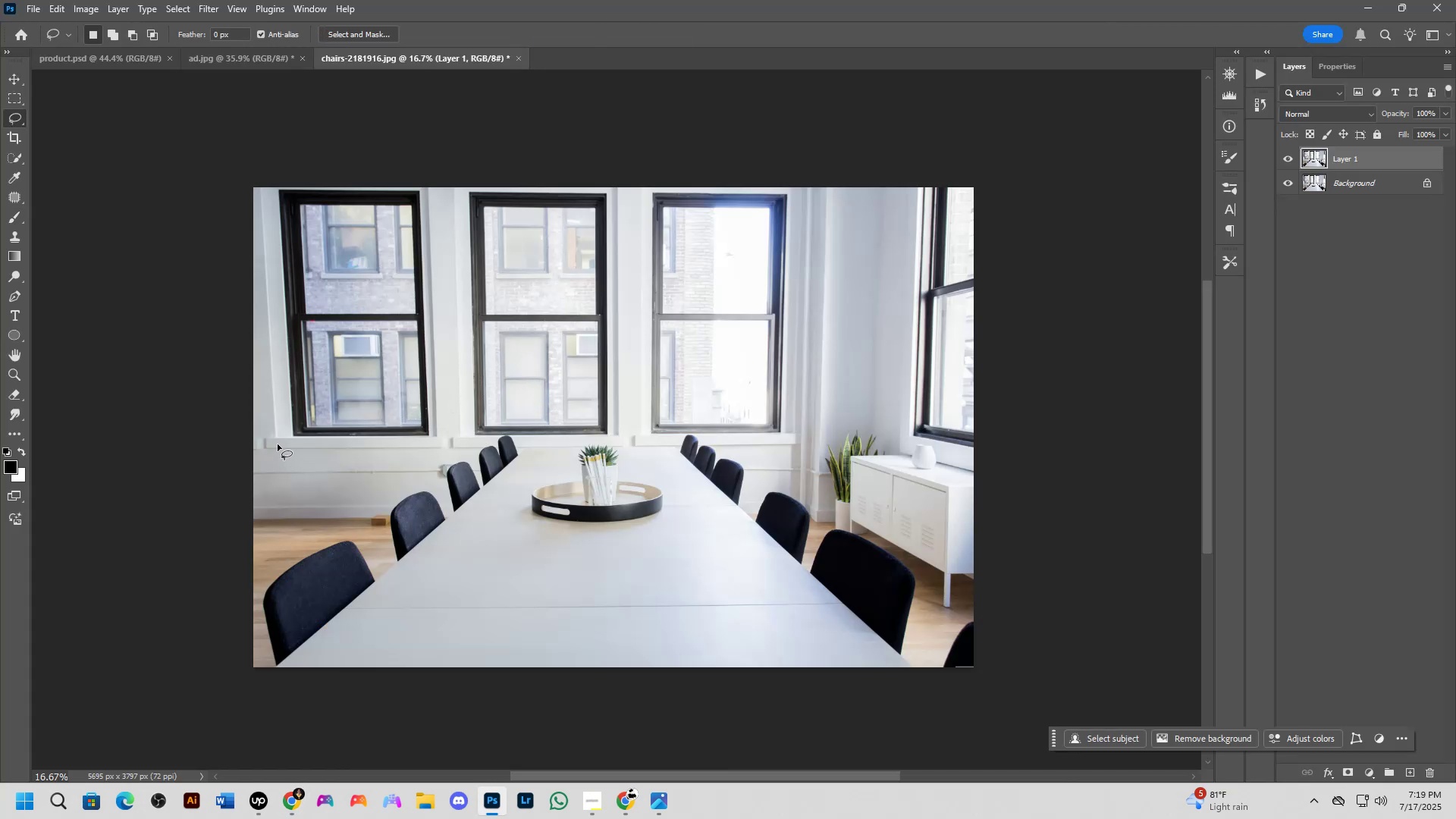 
left_click_drag(start_coordinate=[280, 434], to_coordinate=[344, 435])
 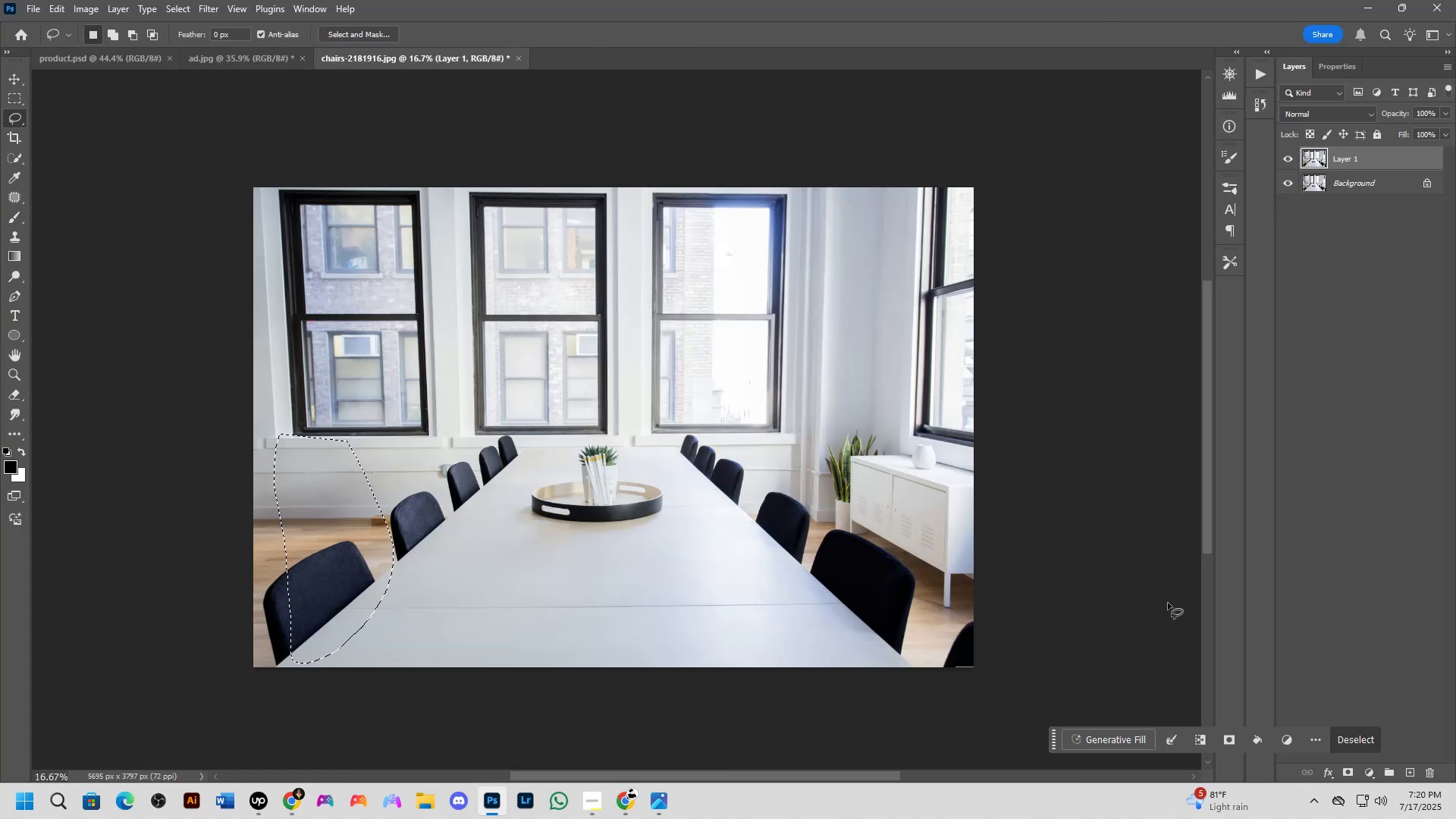 
left_click_drag(start_coordinate=[1053, 739], to_coordinate=[89, 739])
 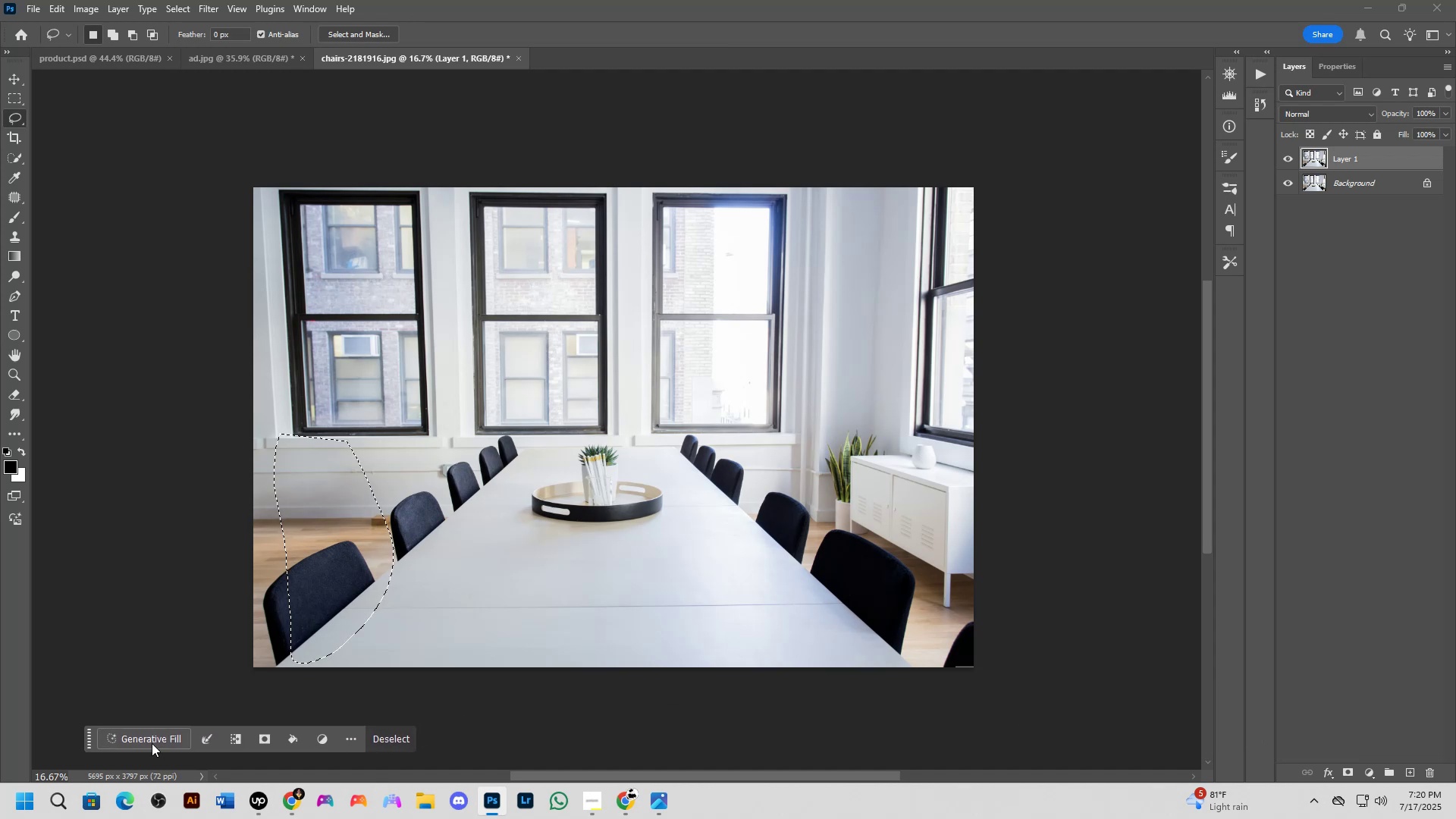 
left_click([150, 739])
 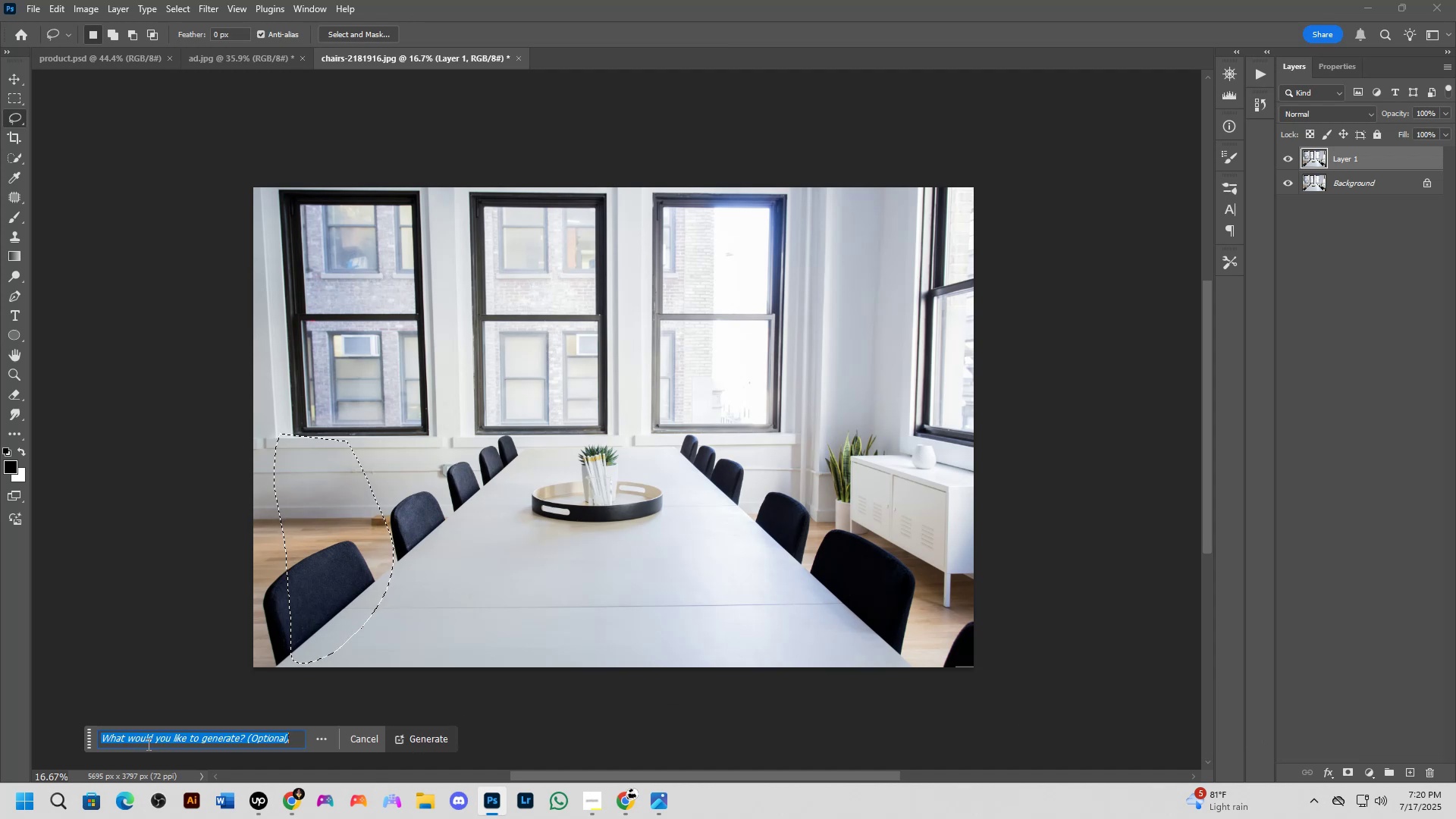 
type(add man sitiing)
 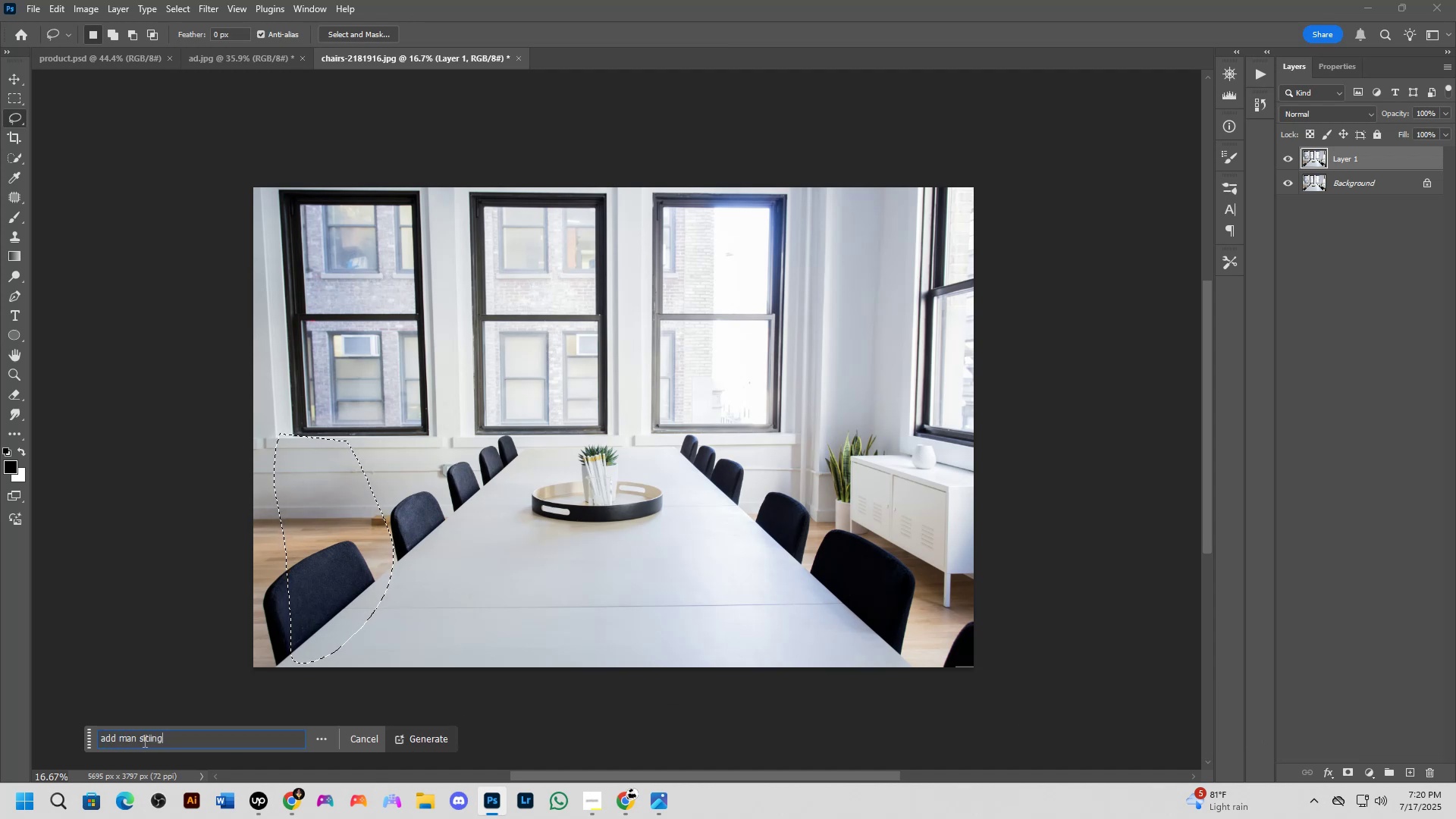 
key(Enter)
 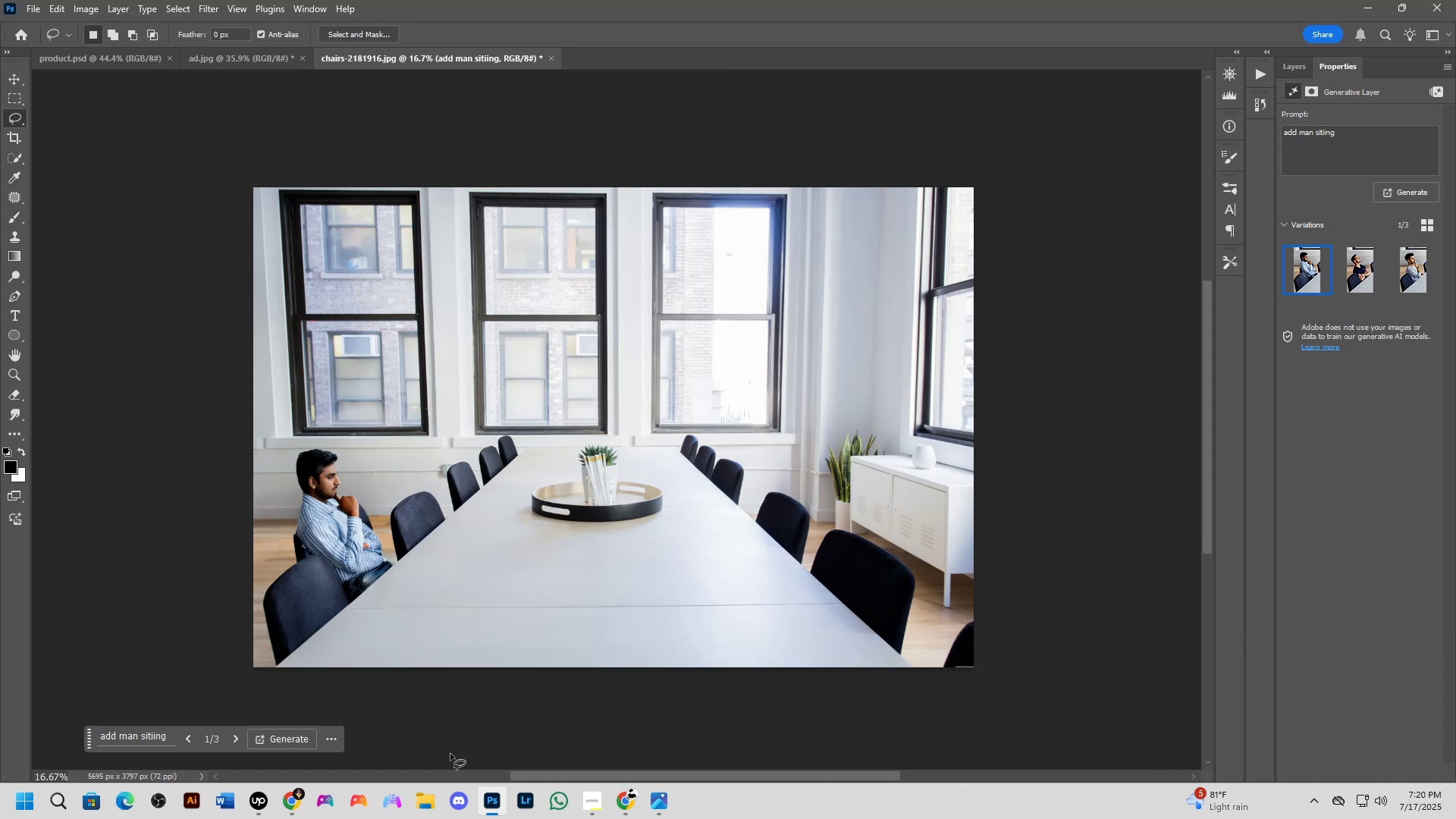 
wait(33.01)
 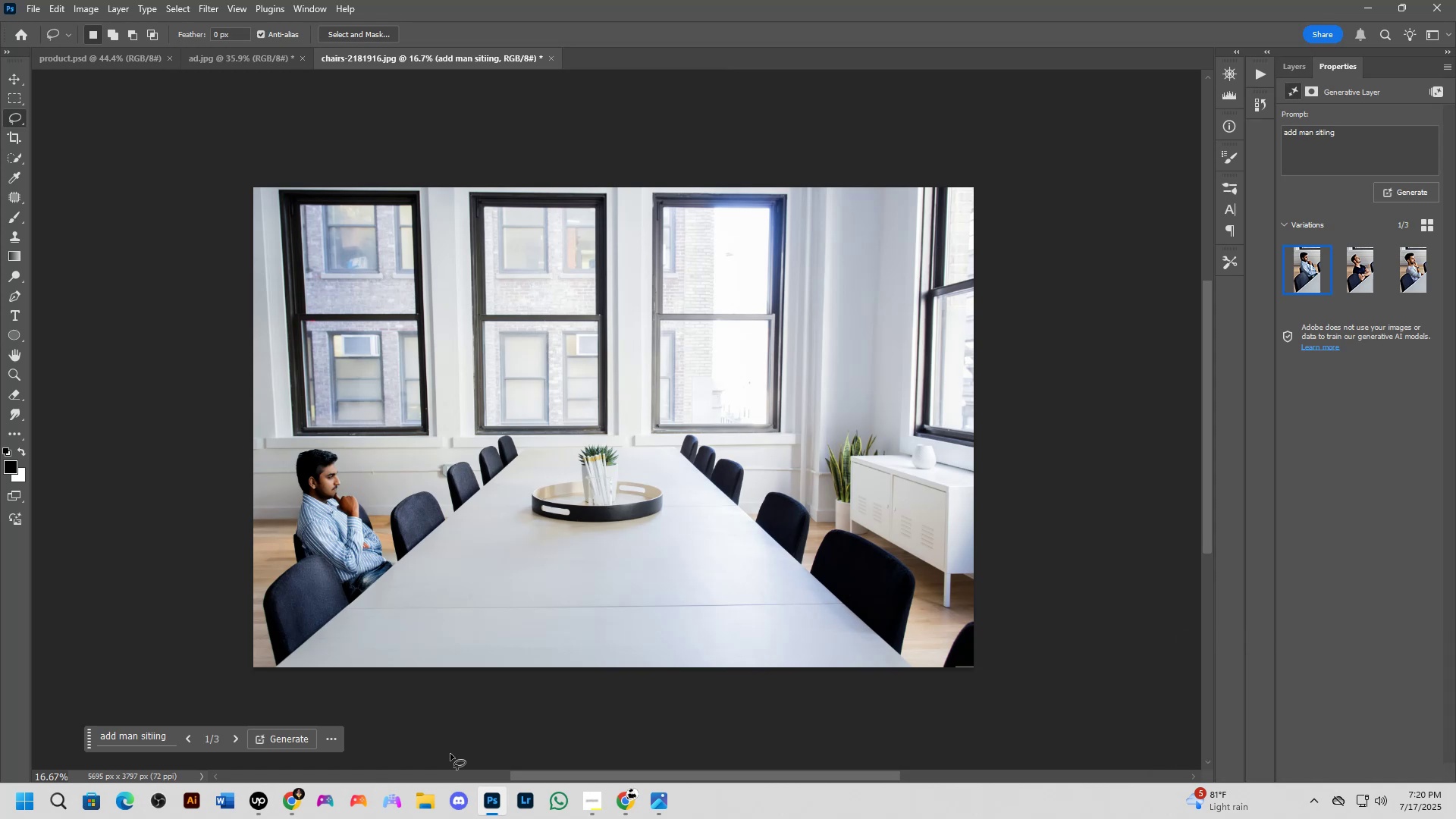 
left_click([1350, 271])
 